 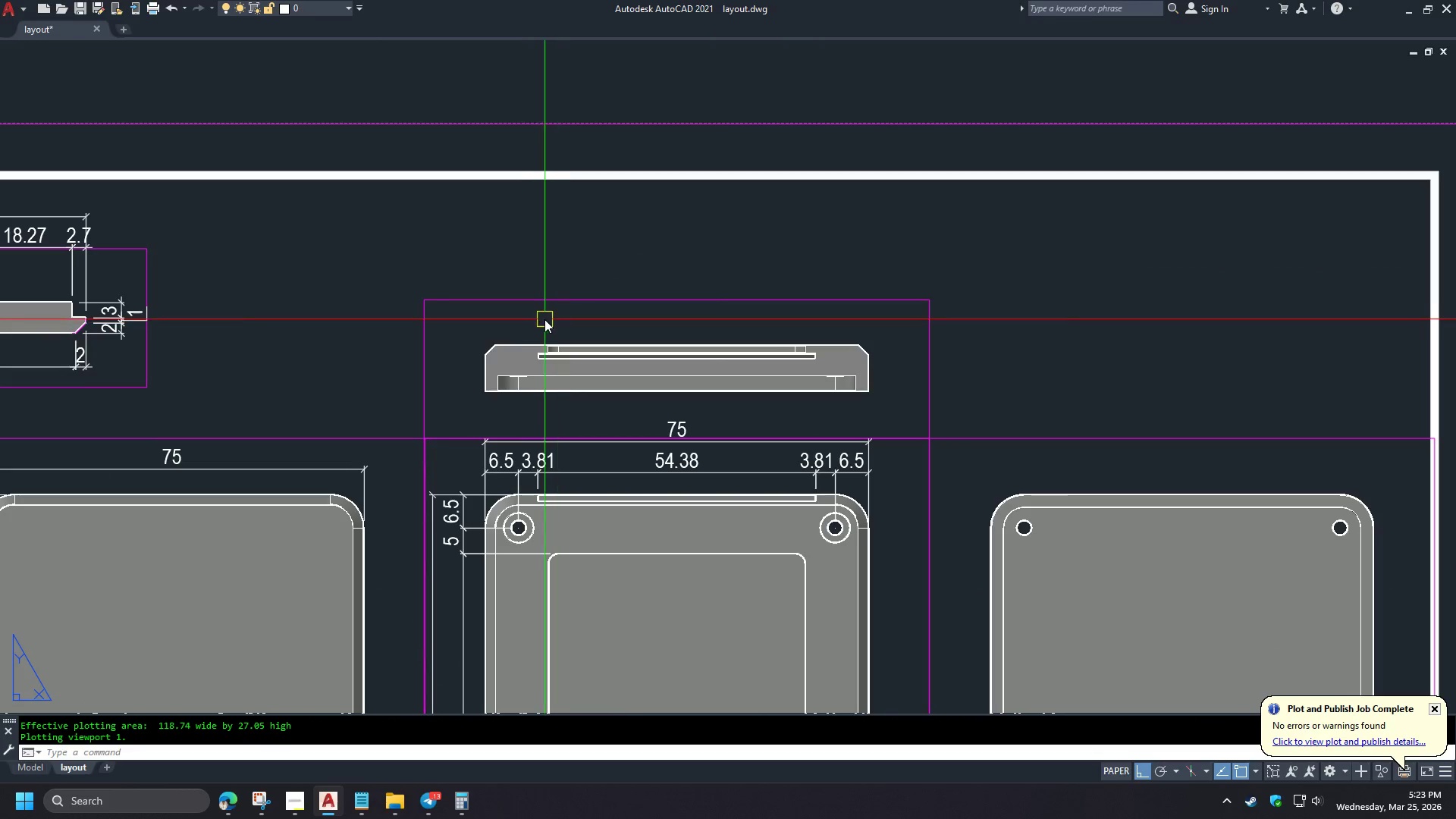 
left_click([522, 299])
 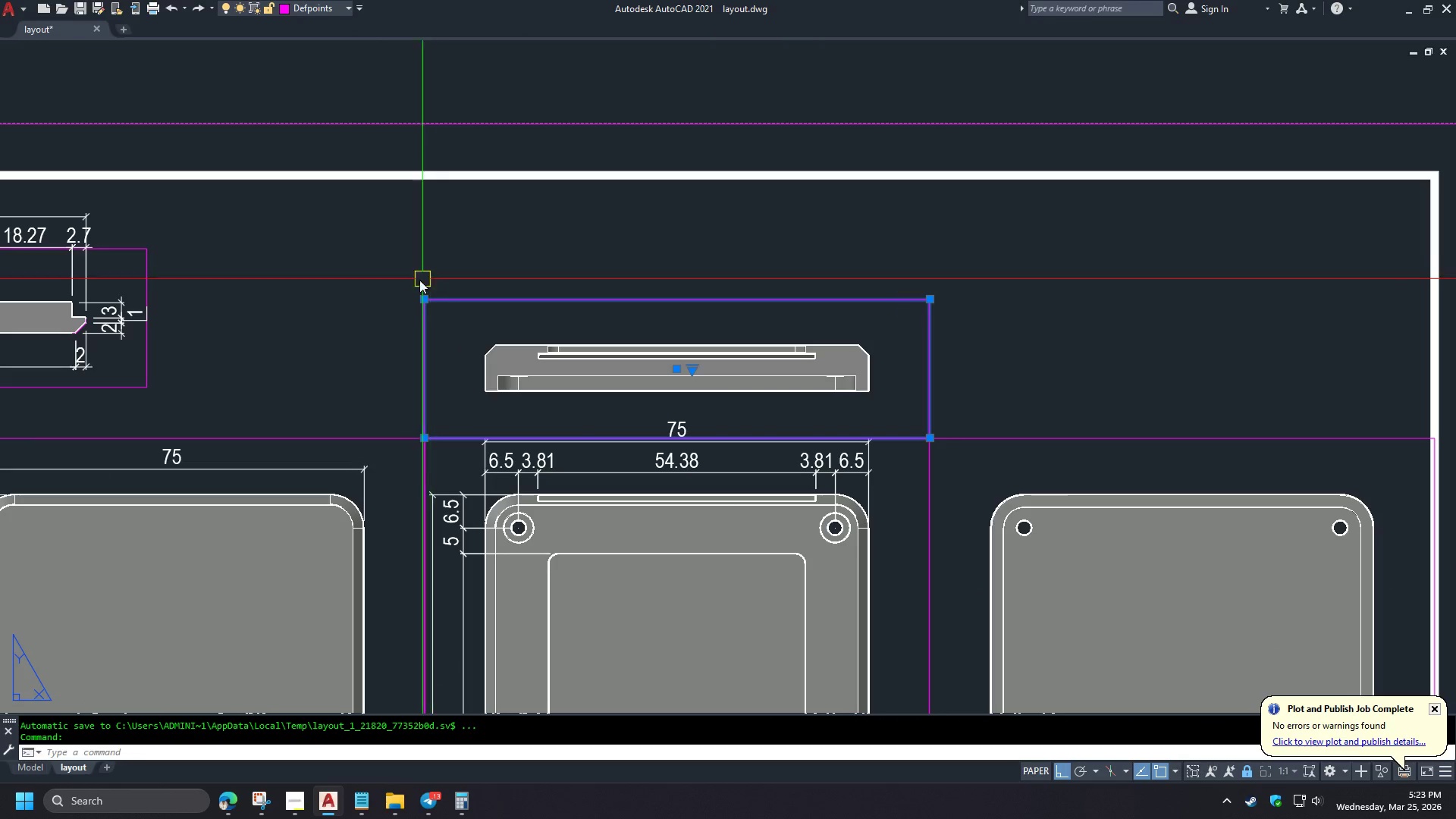 
scroll: coordinate [514, 274], scroll_direction: up, amount: 2.0
 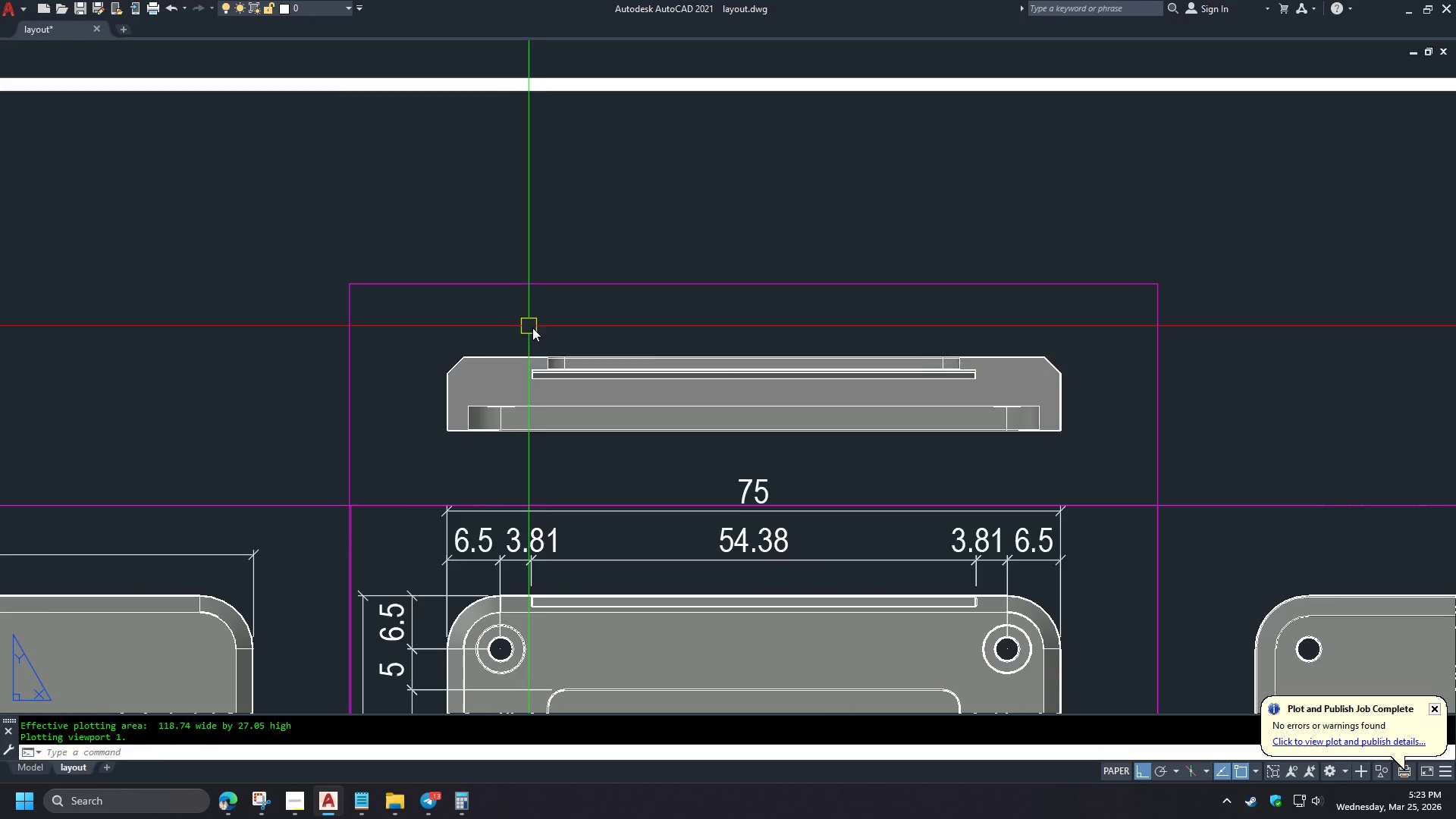 
key(M)
 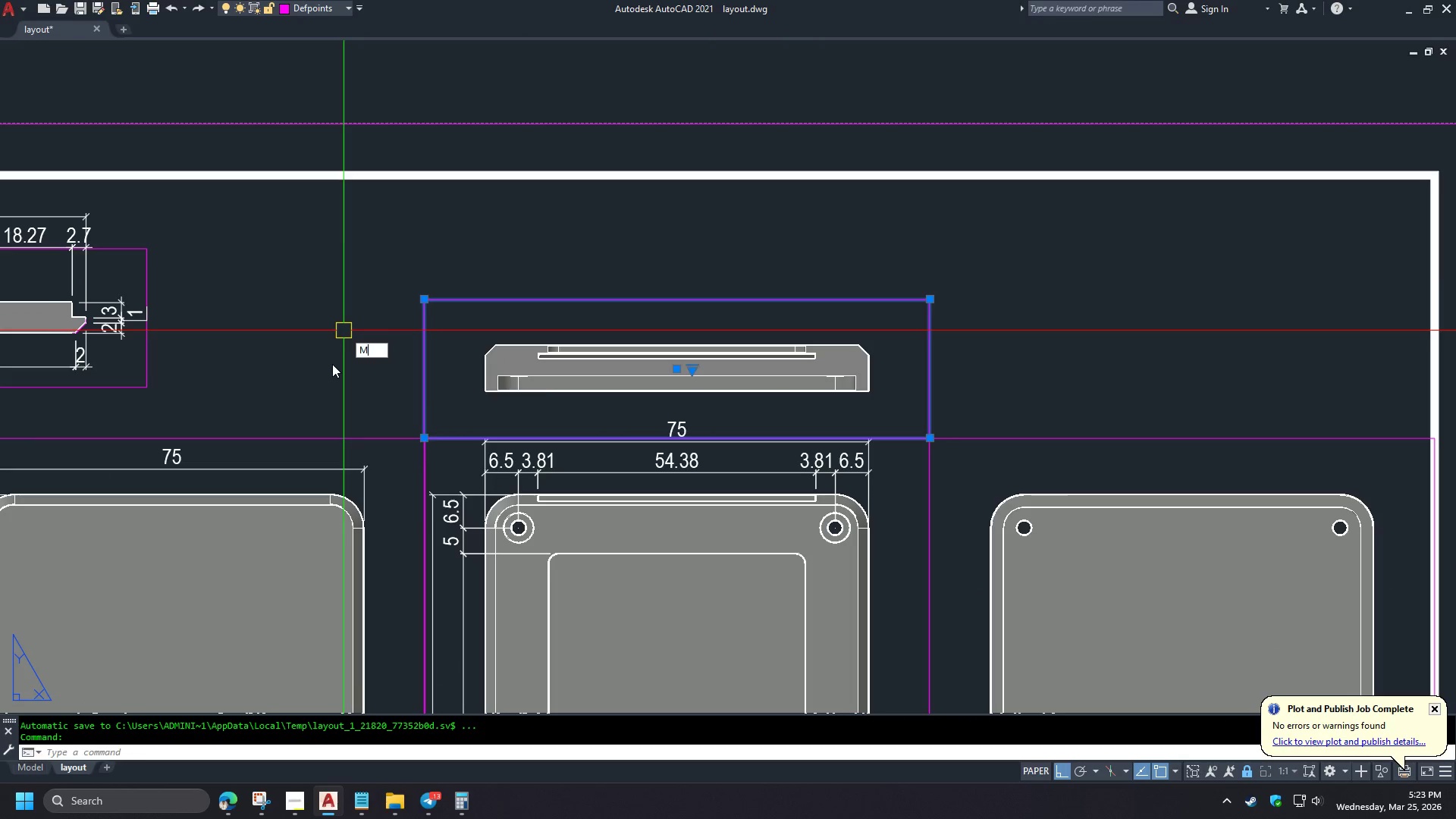 
key(Space)
 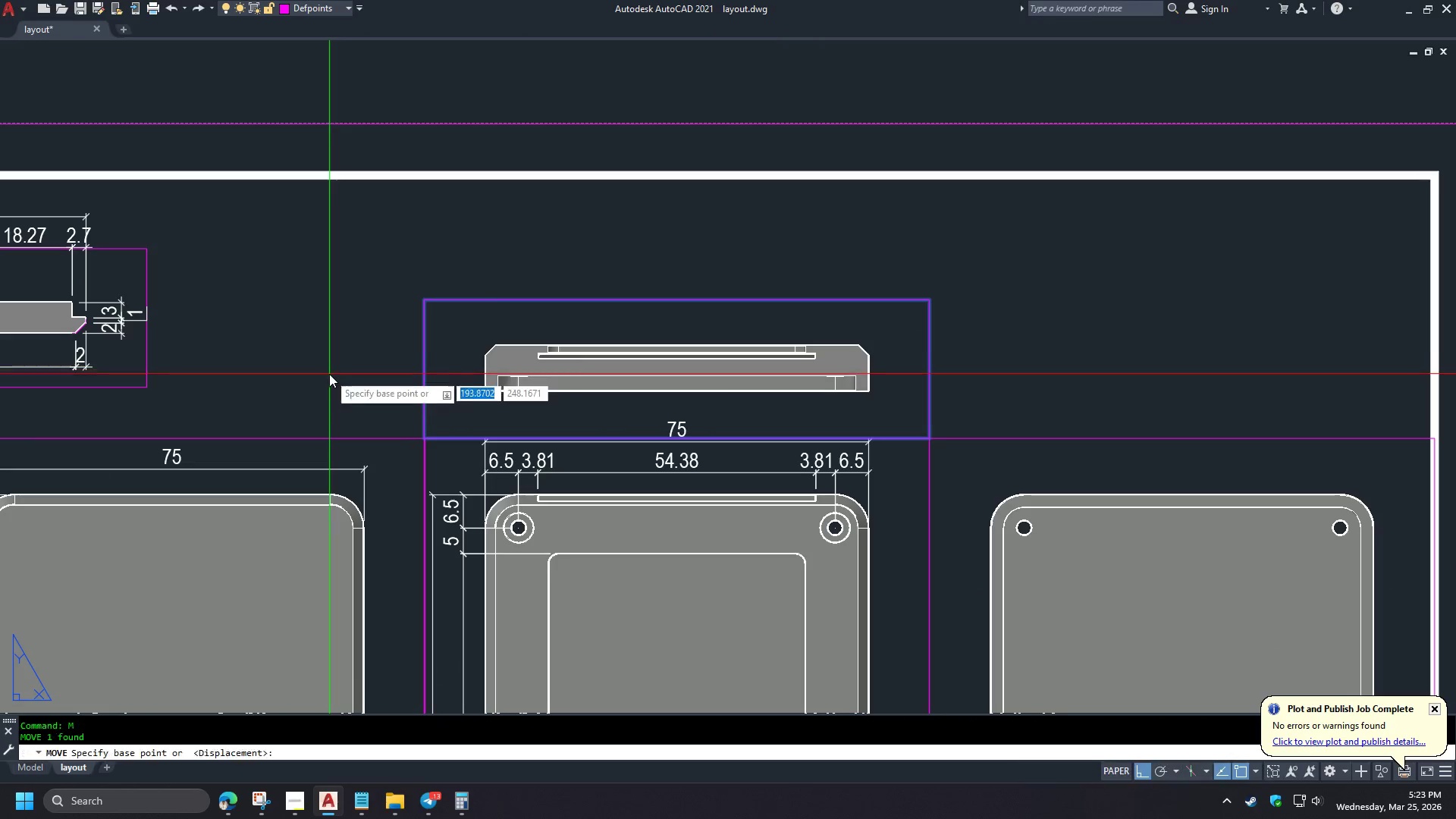 
left_click_drag(start_coordinate=[329, 374], to_coordinate=[329, 370])
 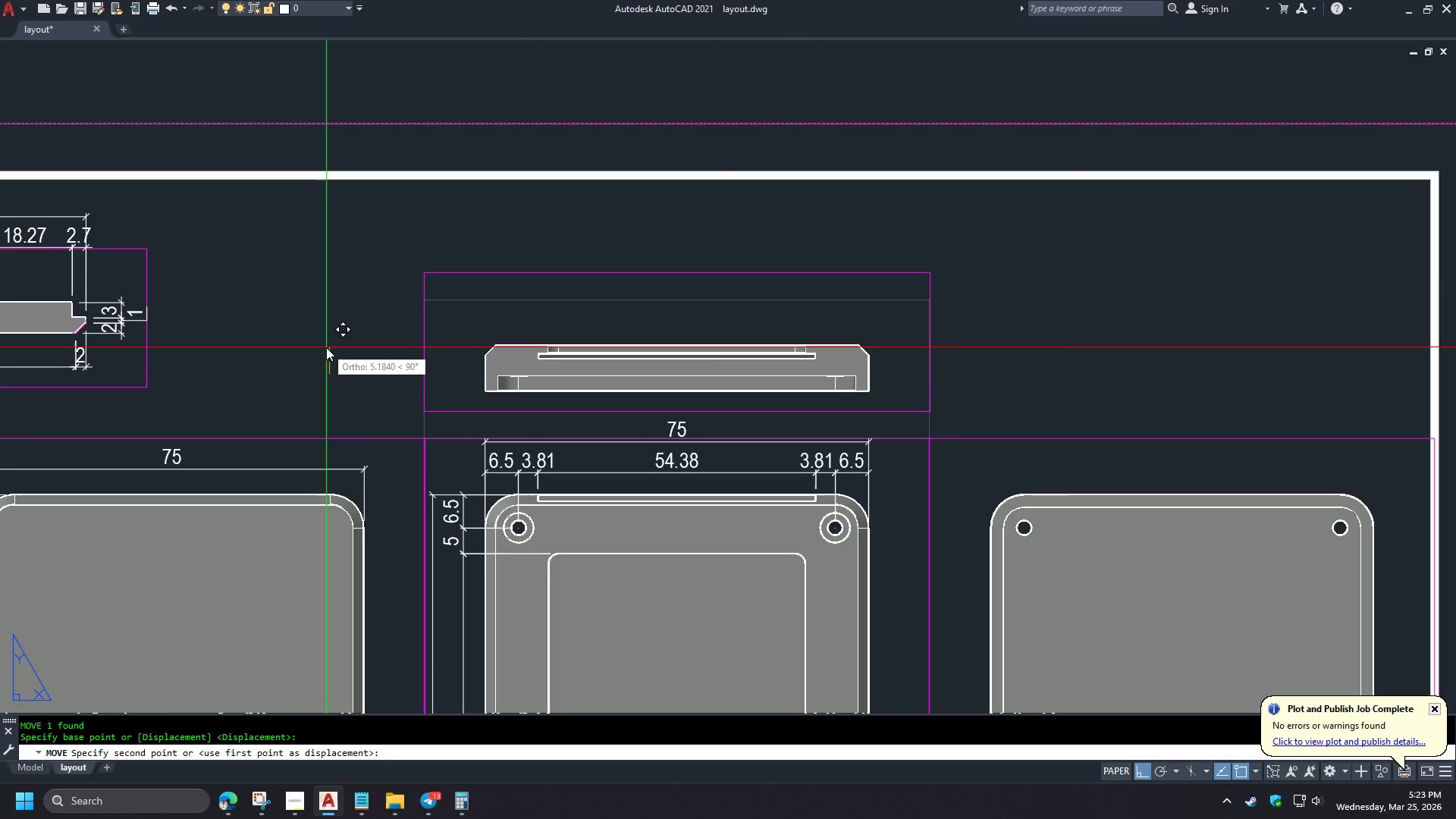 
scroll: coordinate [549, 326], scroll_direction: down, amount: 1.0
 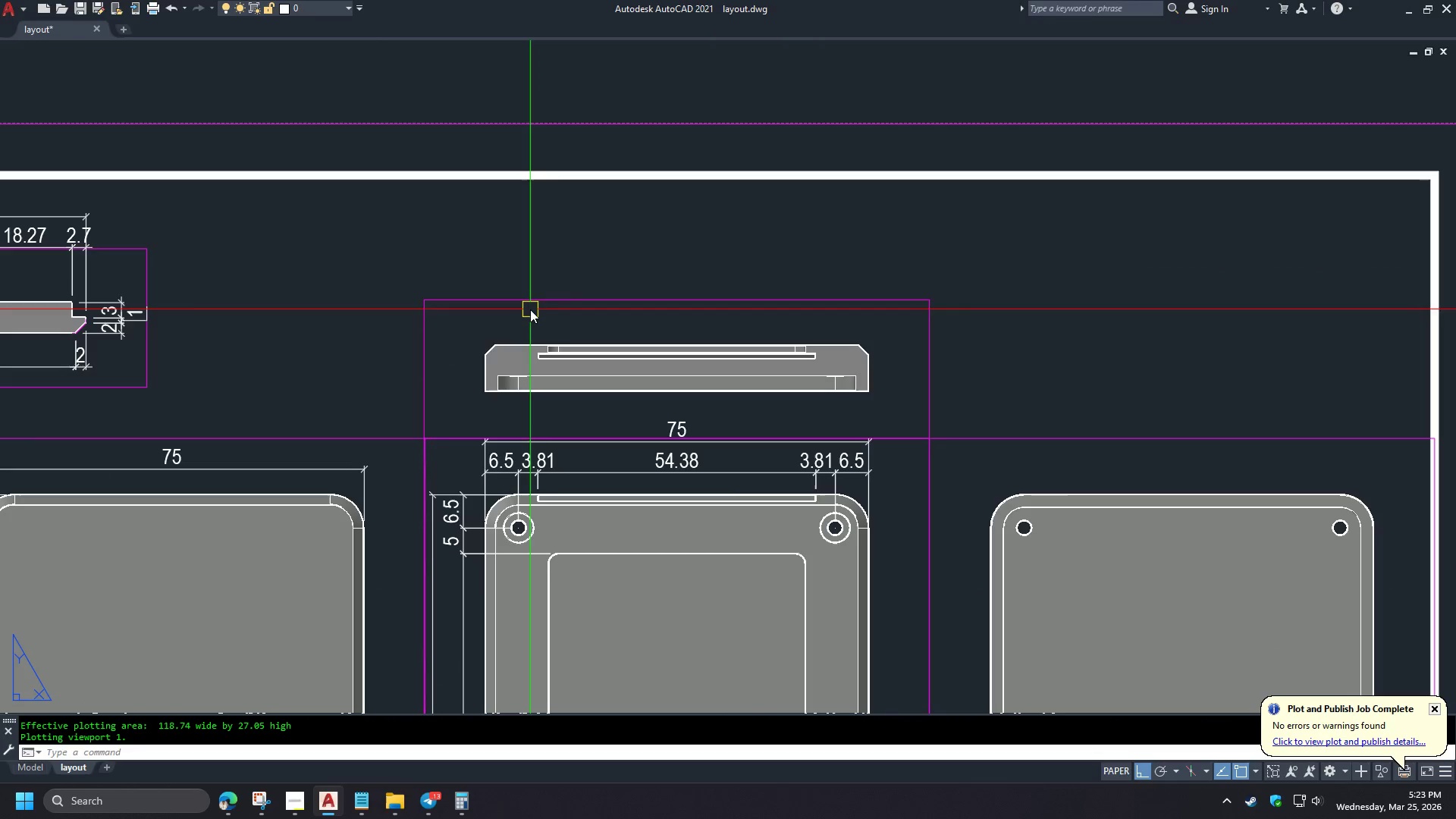 
key(Numpad1)
 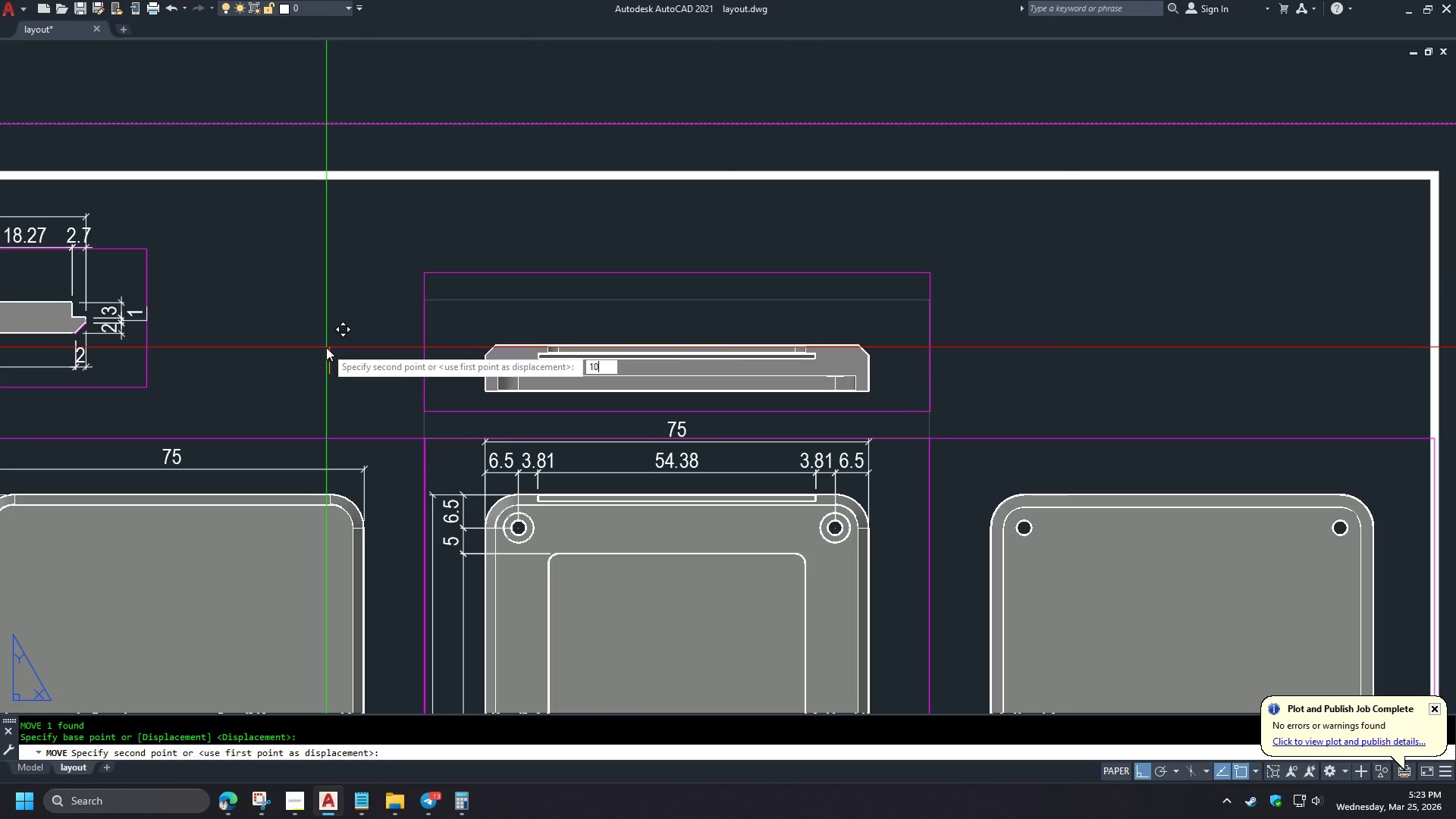 
key(Numpad0)
 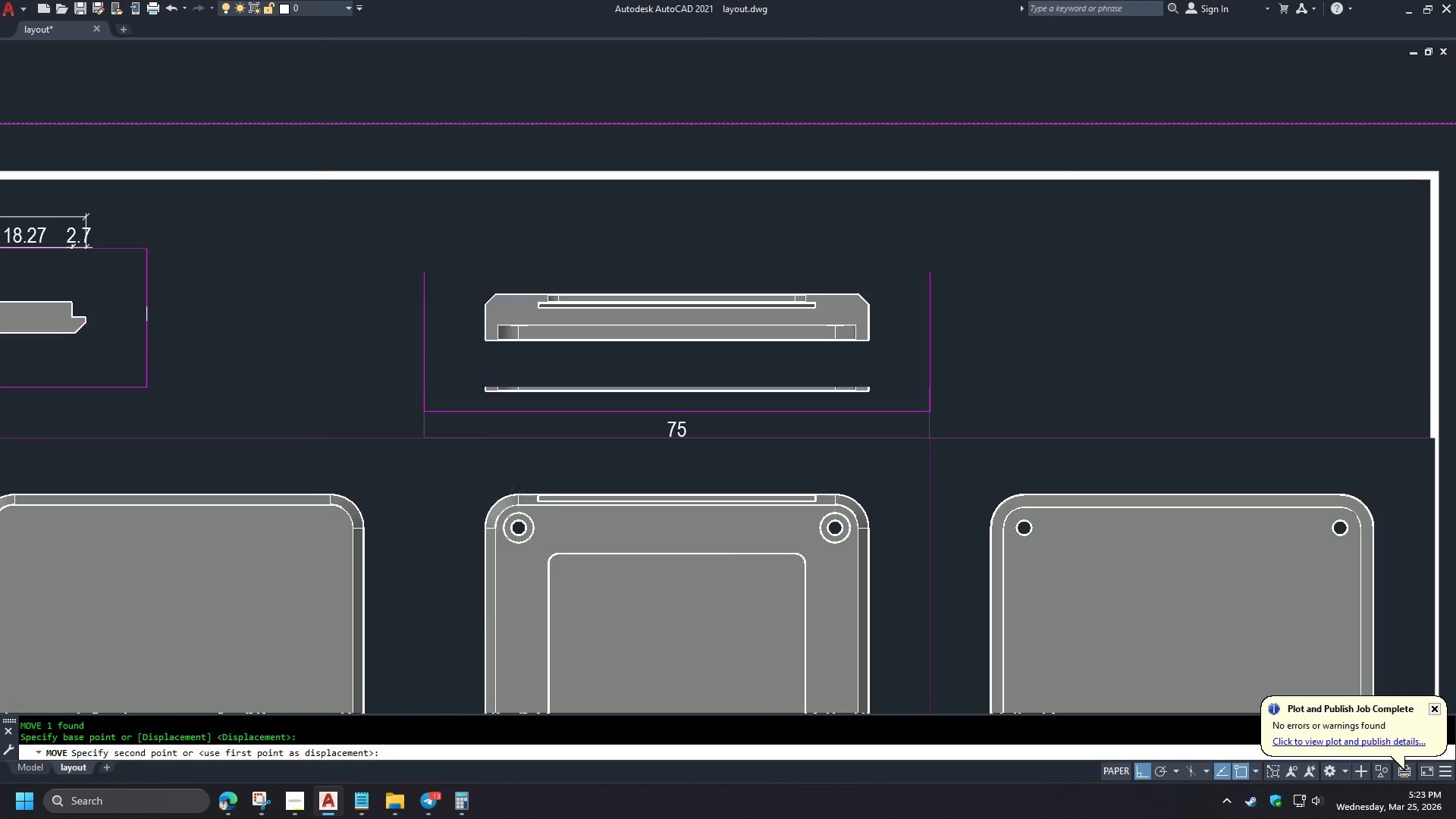 
key(Space)
 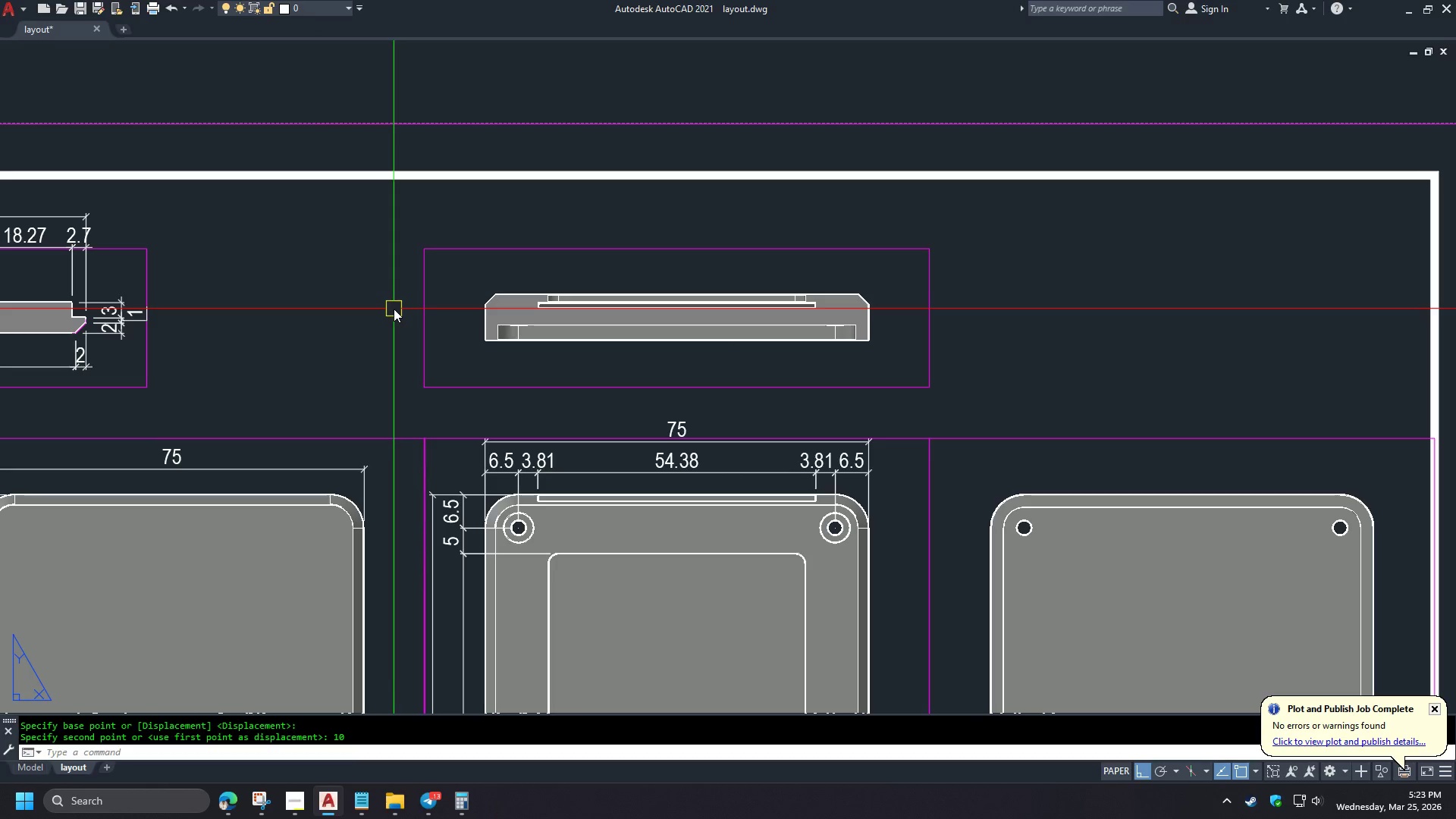 
scroll: coordinate [599, 260], scroll_direction: down, amount: 2.0
 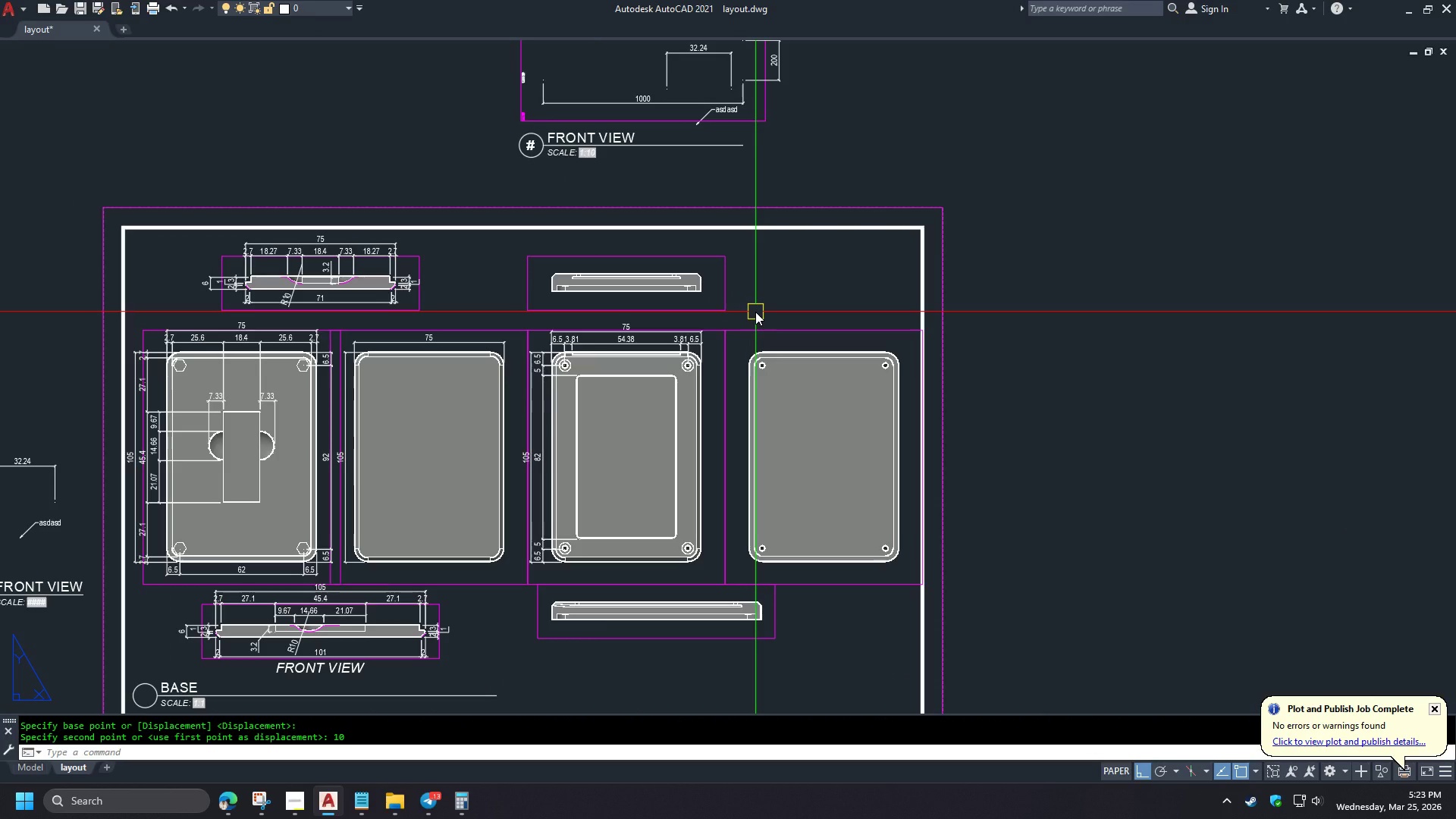 
wait(6.6)
 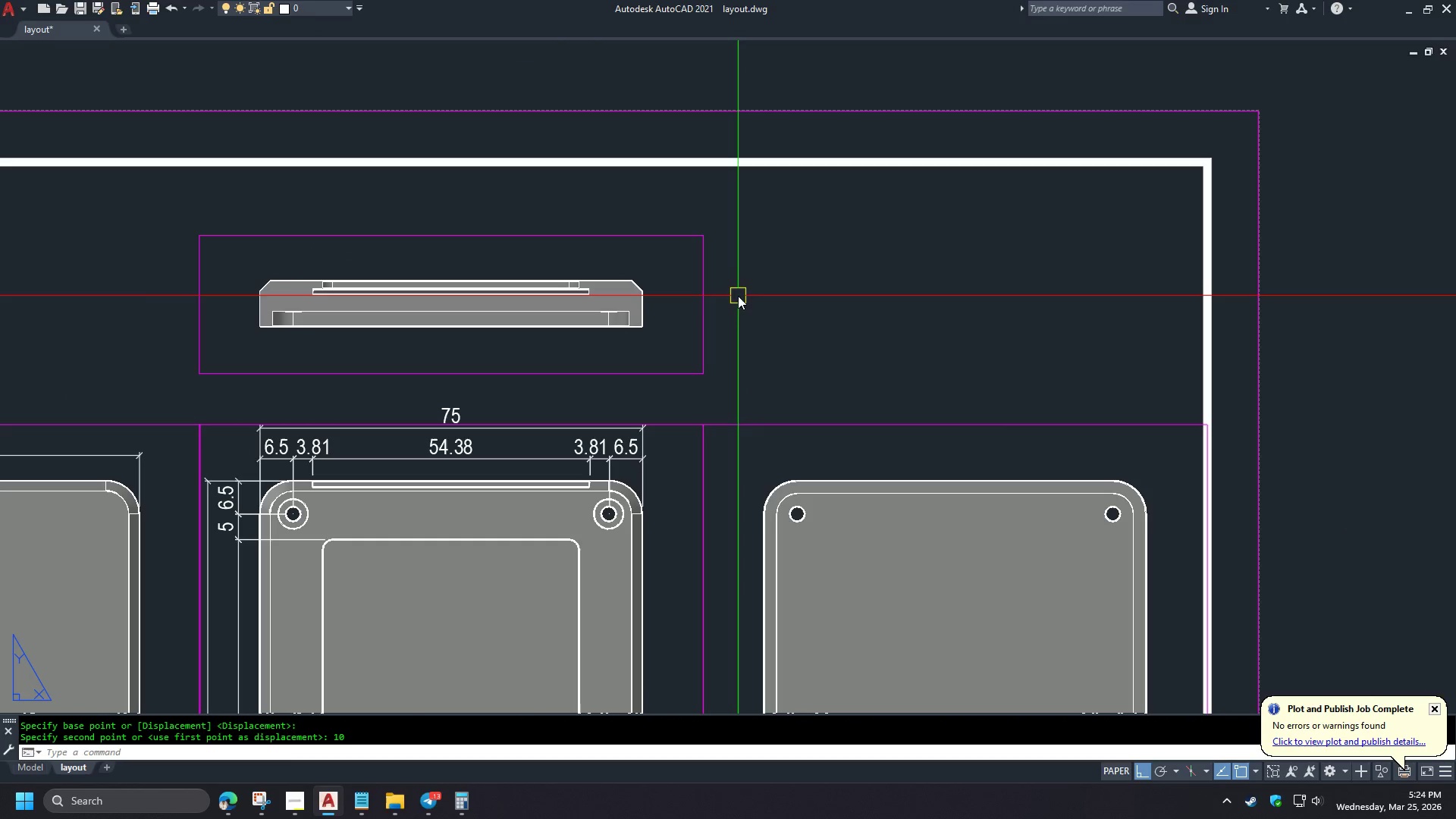 
key(D)
 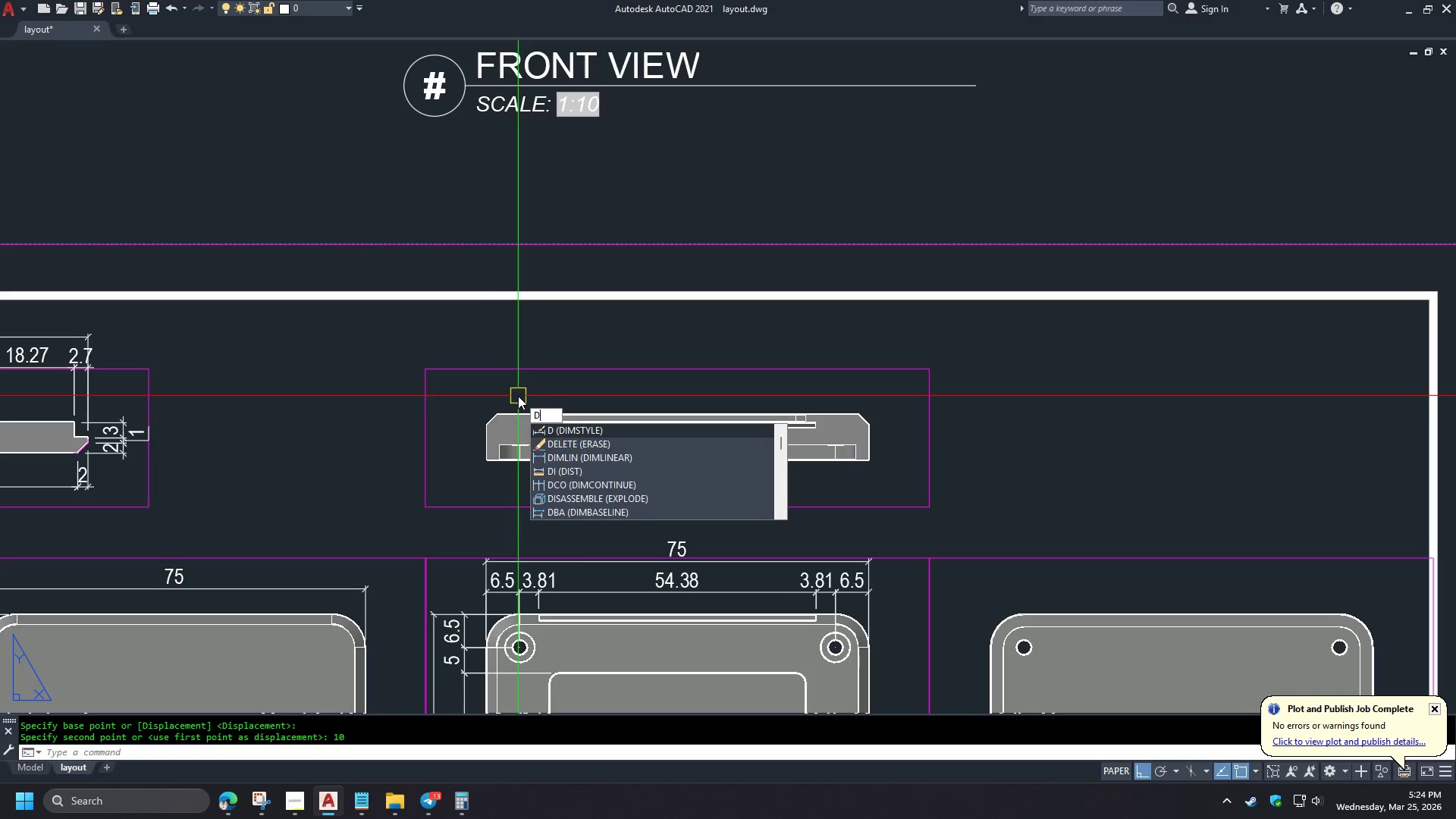 
type(LI )
 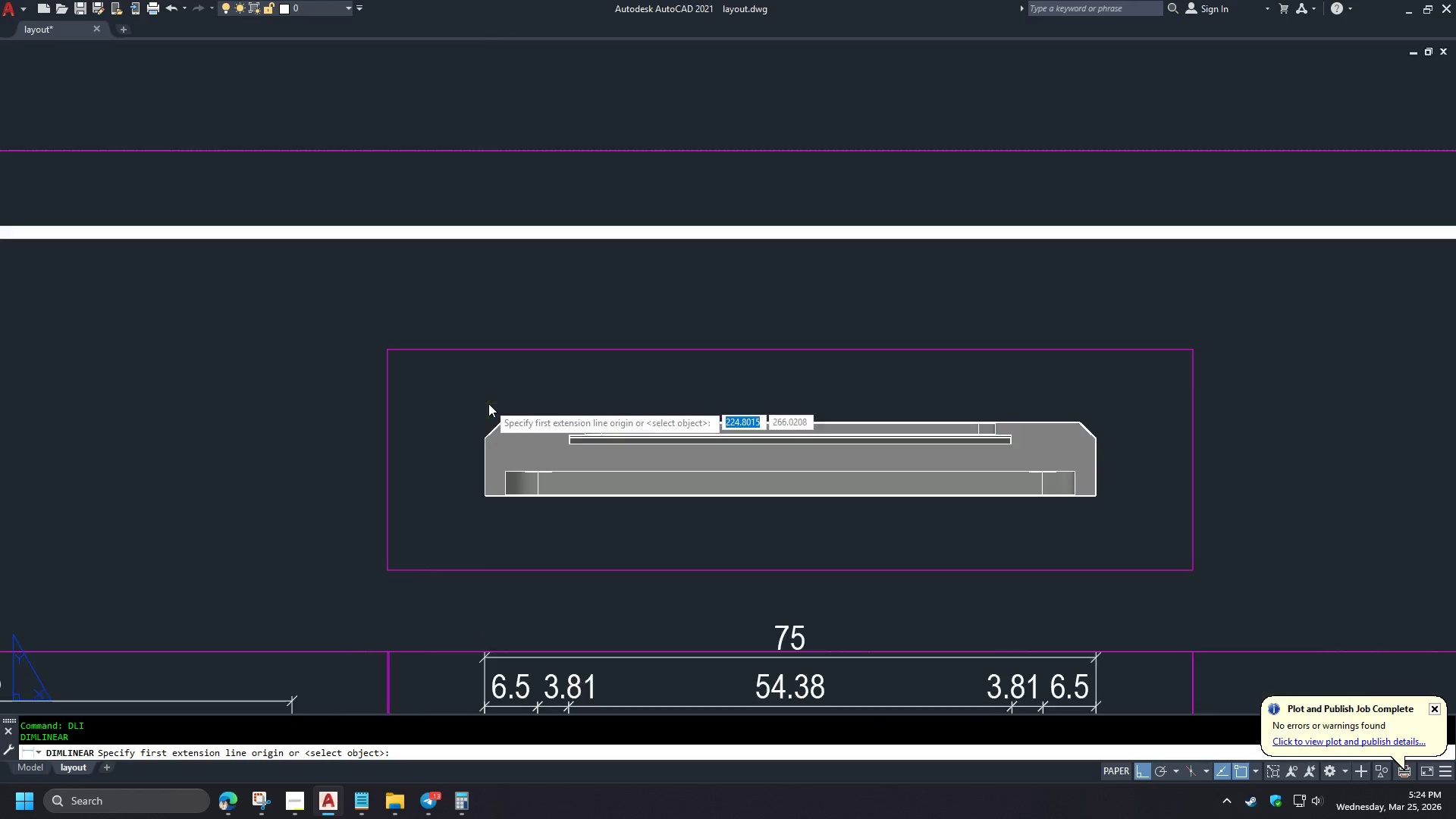 
scroll: coordinate [739, 268], scroll_direction: up, amount: 2.0
 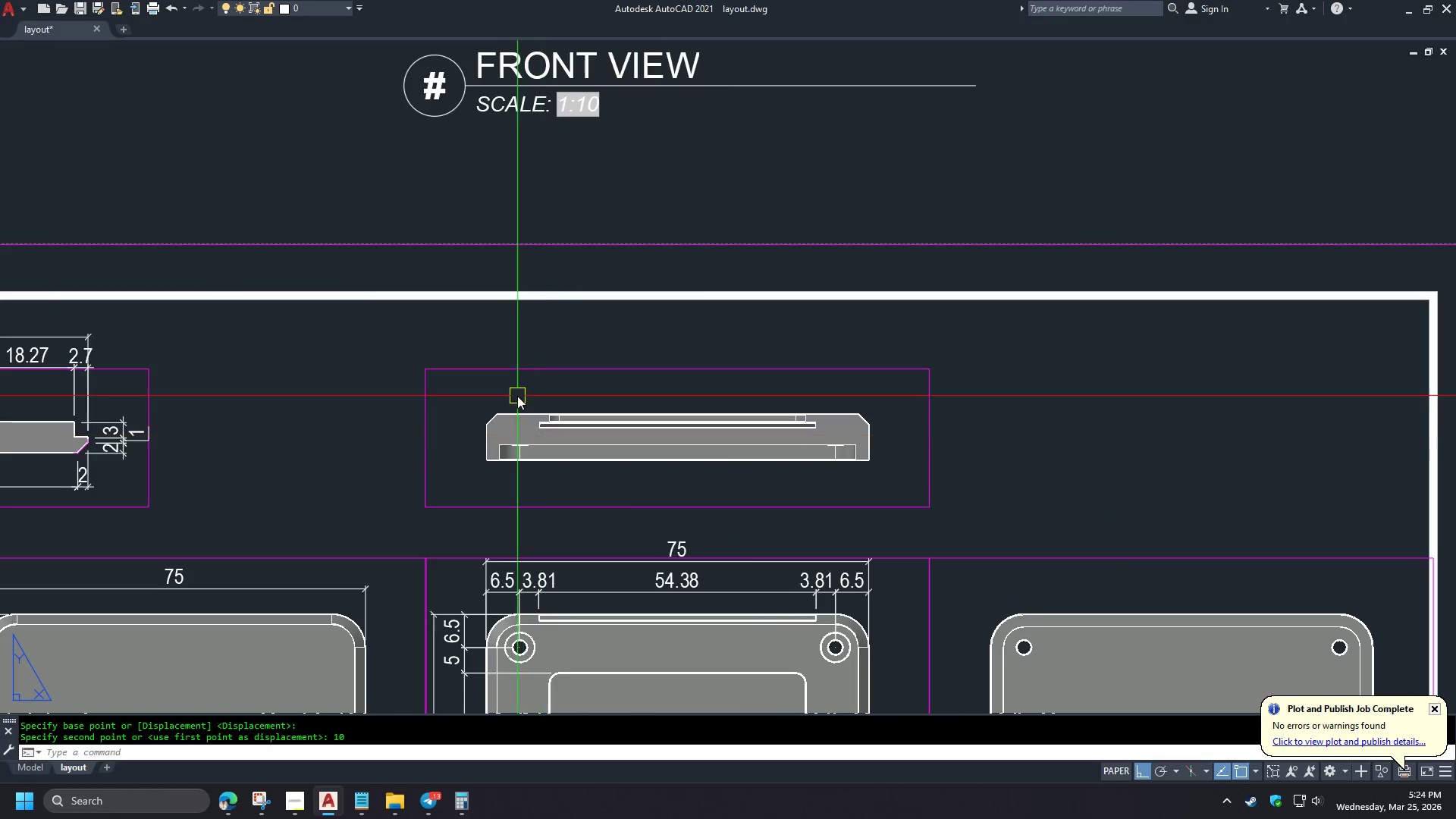 
type(EN)
 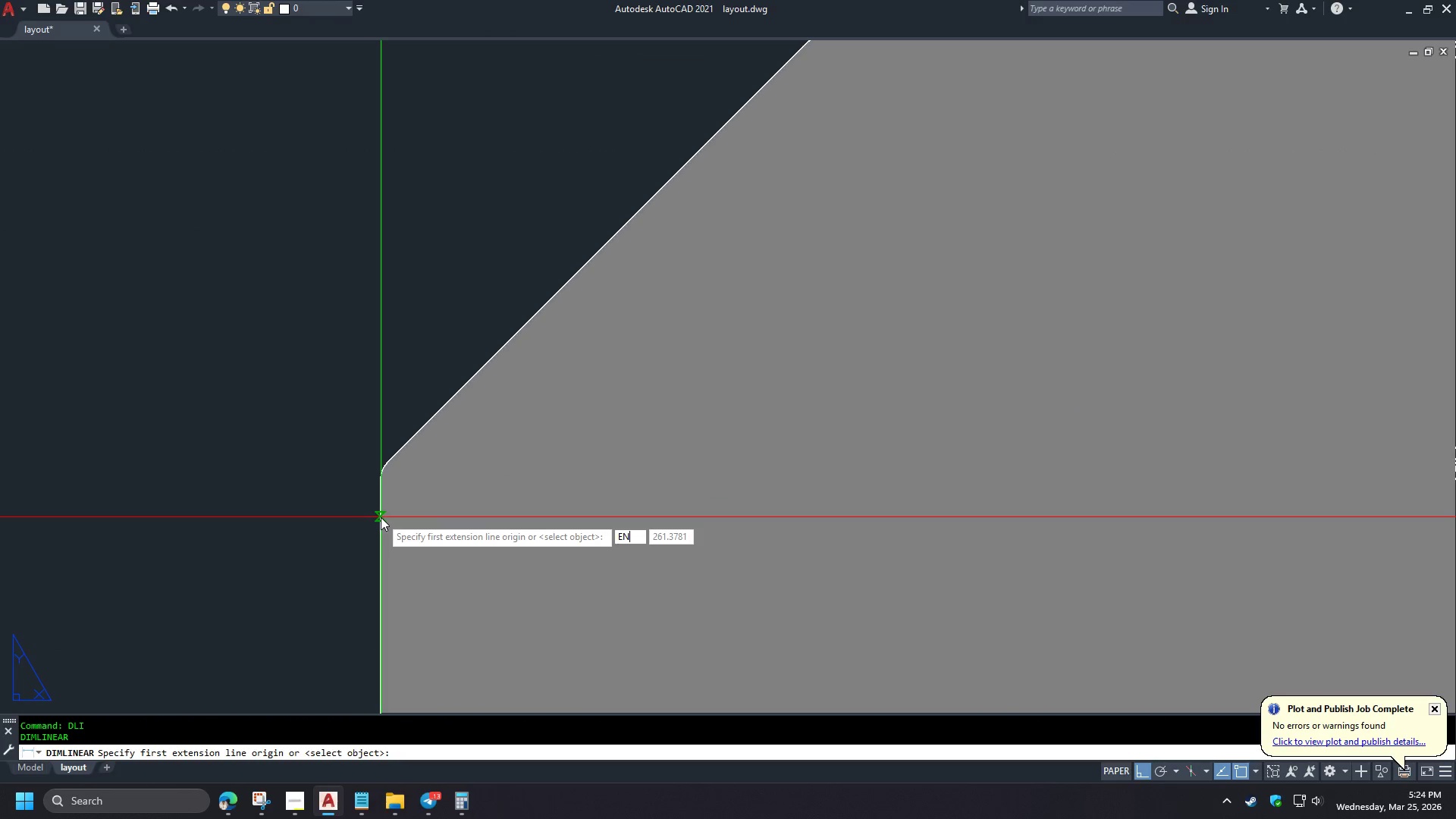 
scroll: coordinate [488, 403], scroll_direction: up, amount: 1.0
 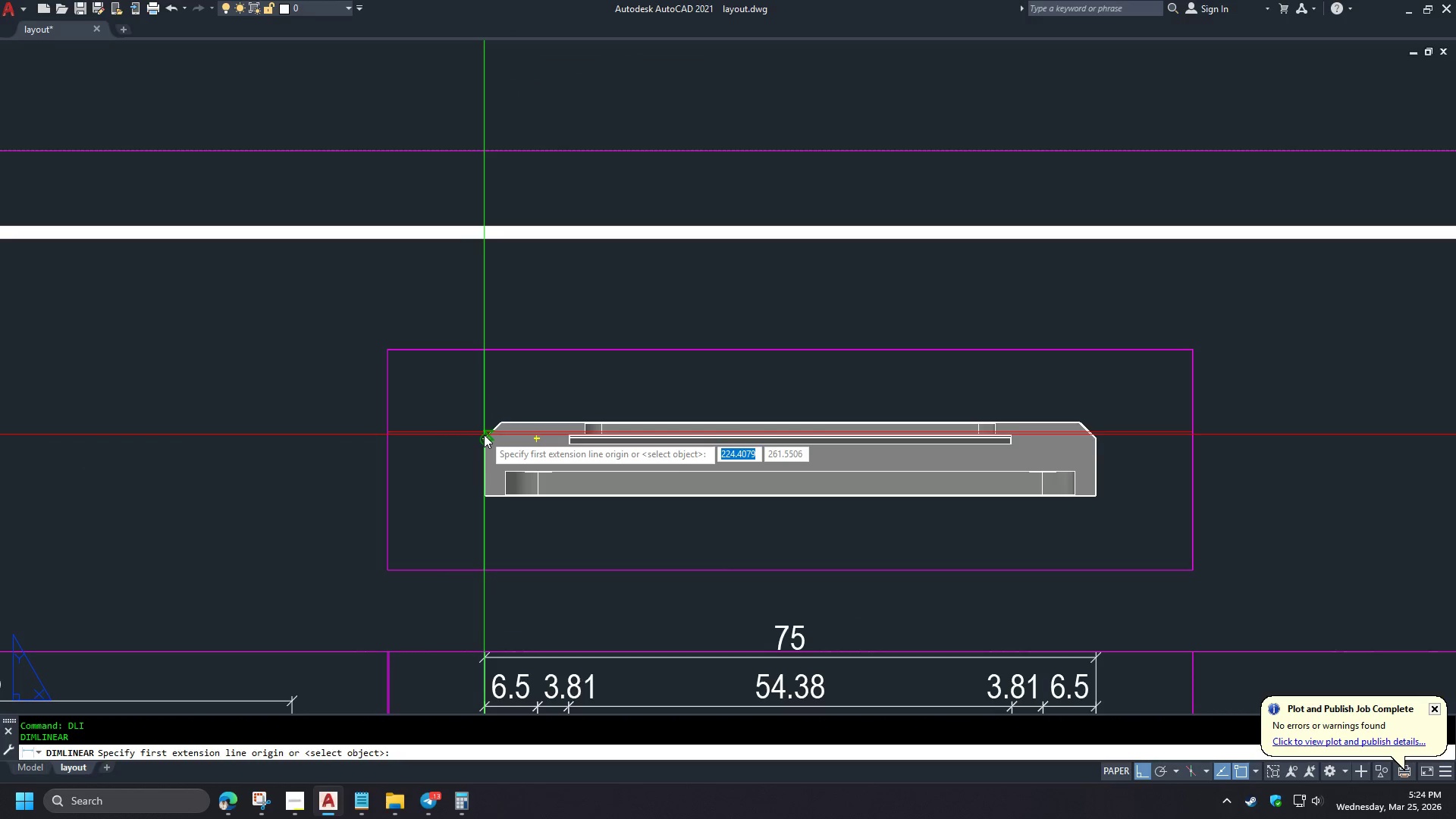 
key(D)
 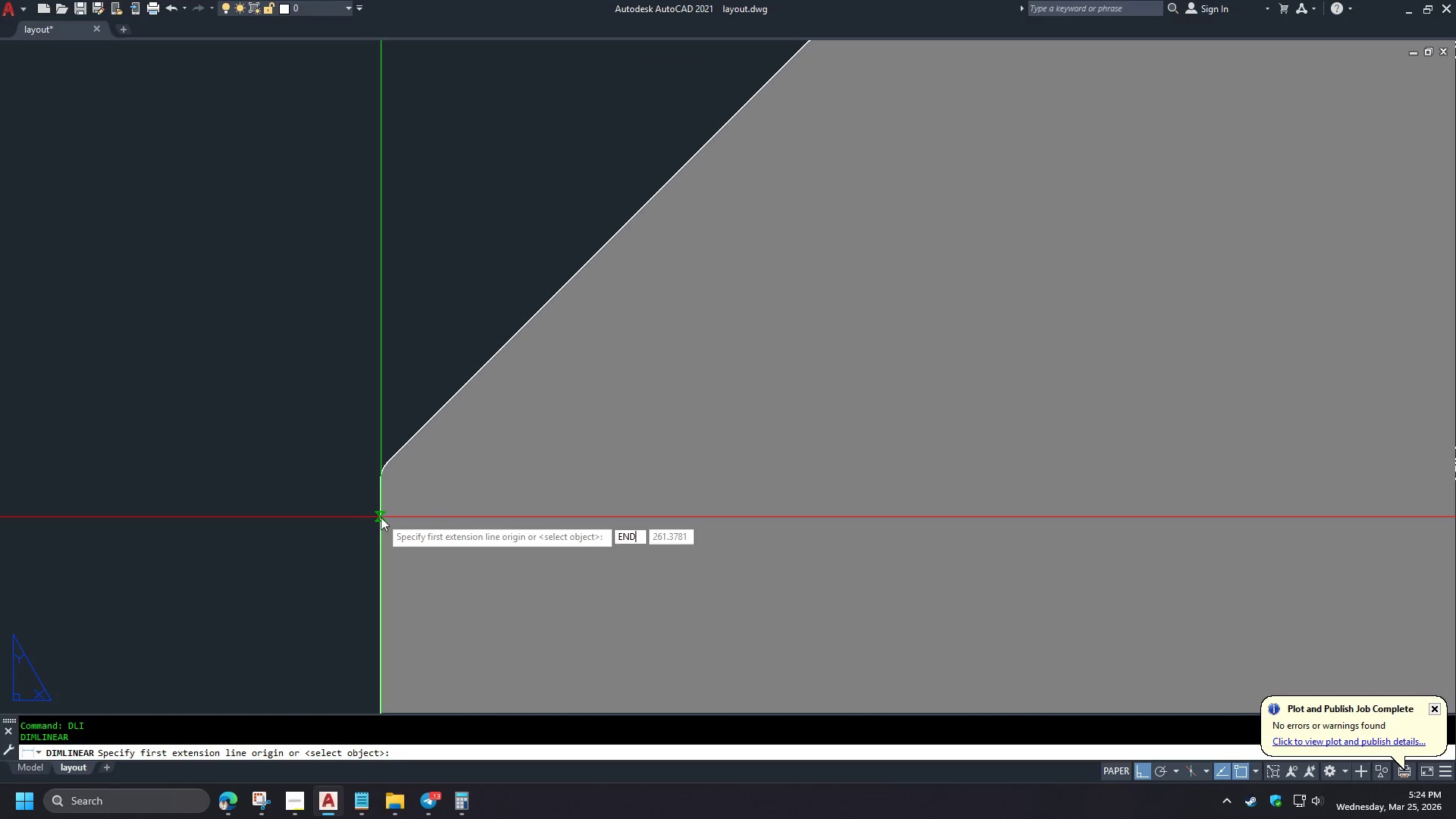 
key(Space)
 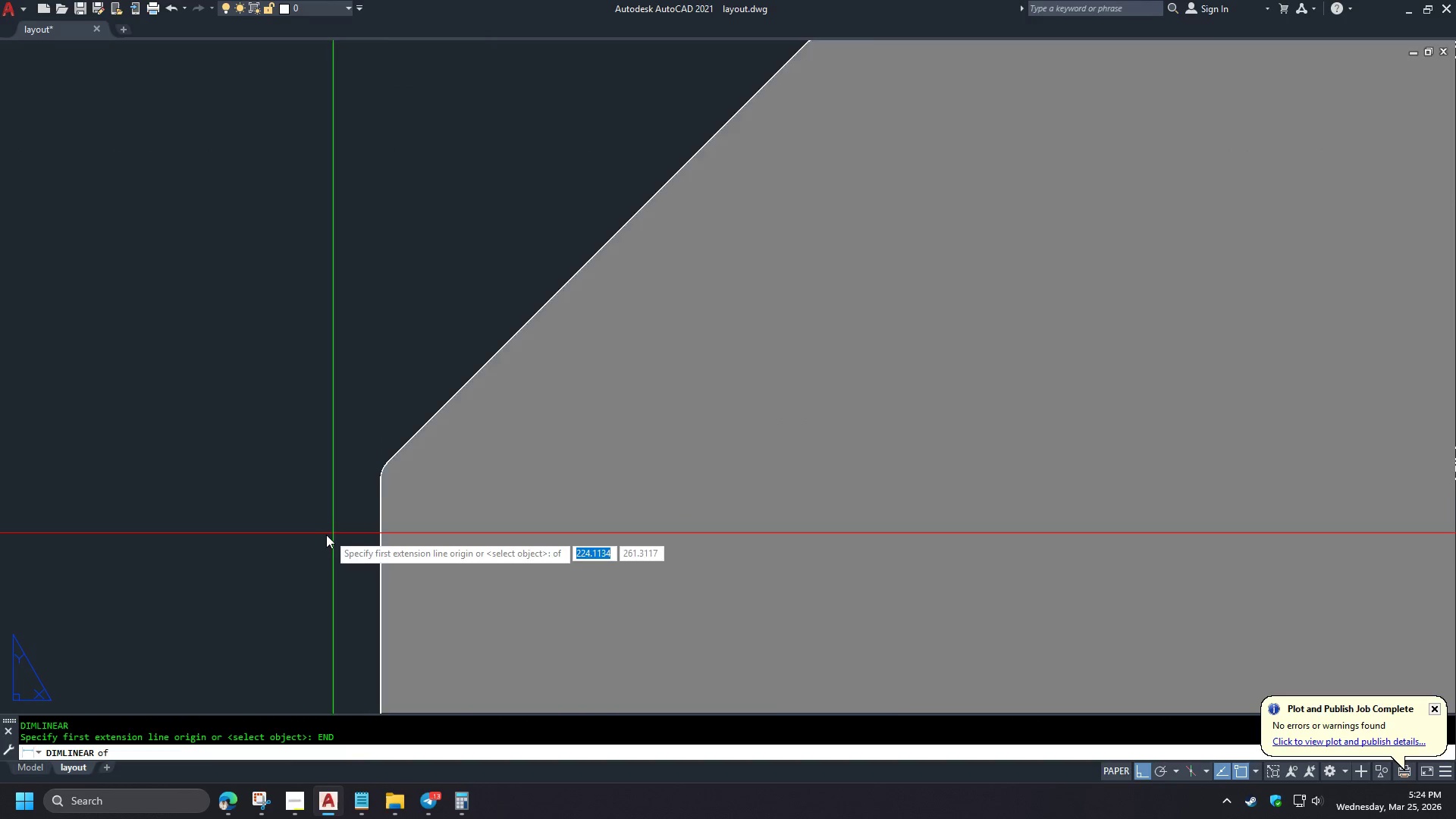 
key(Escape)
 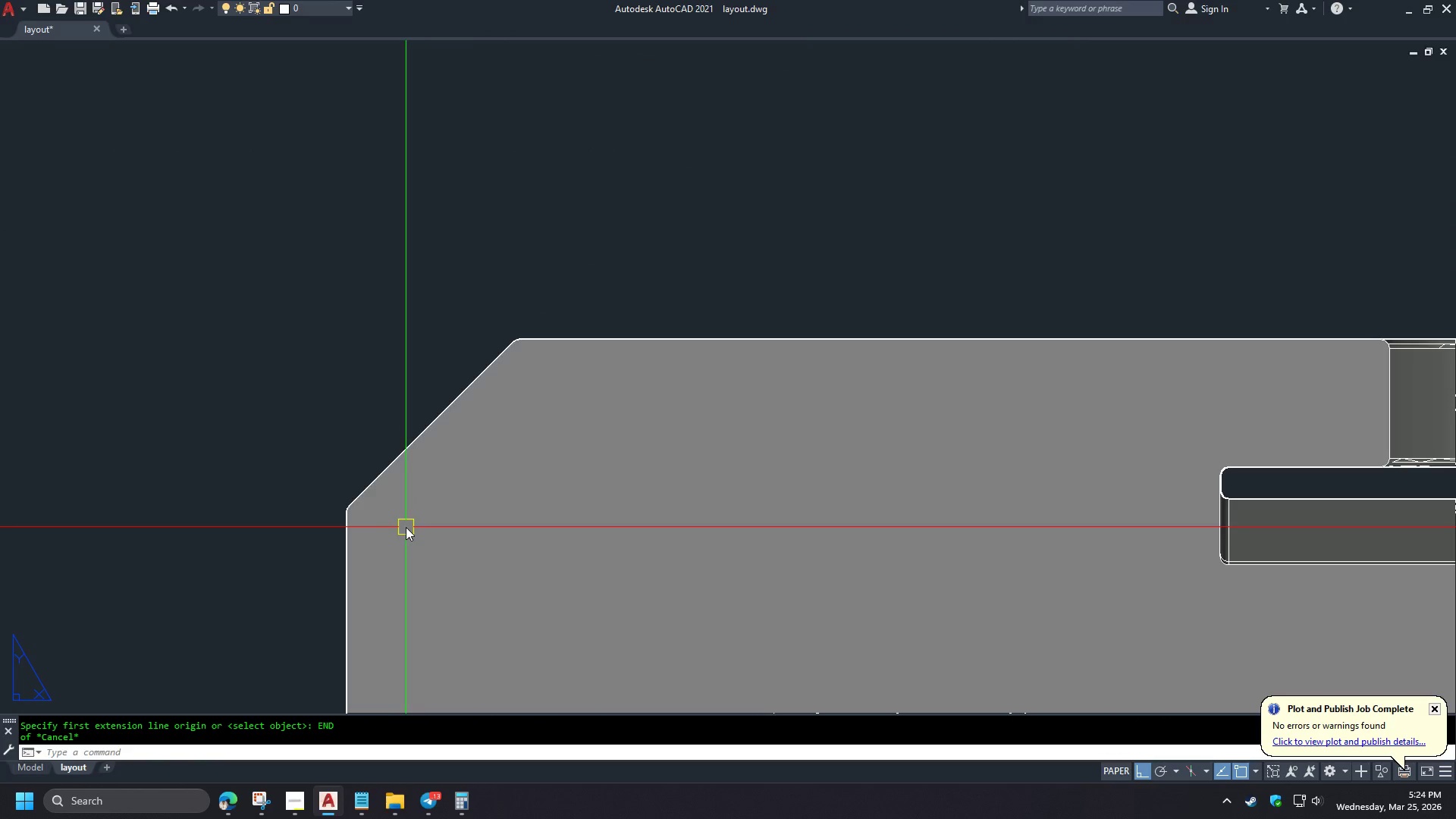 
scroll: coordinate [514, 470], scroll_direction: up, amount: 7.0
 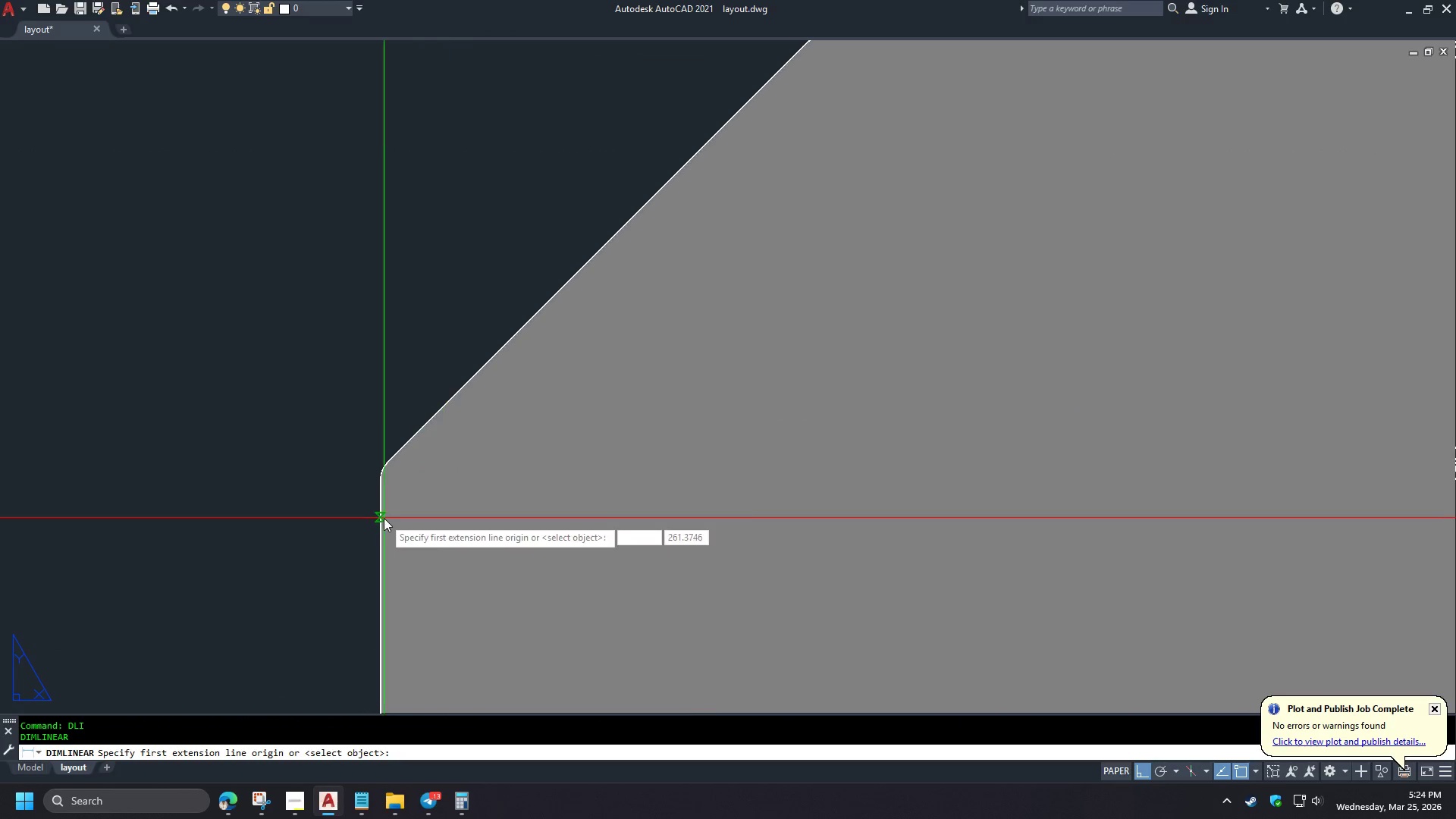 
type(PL )
 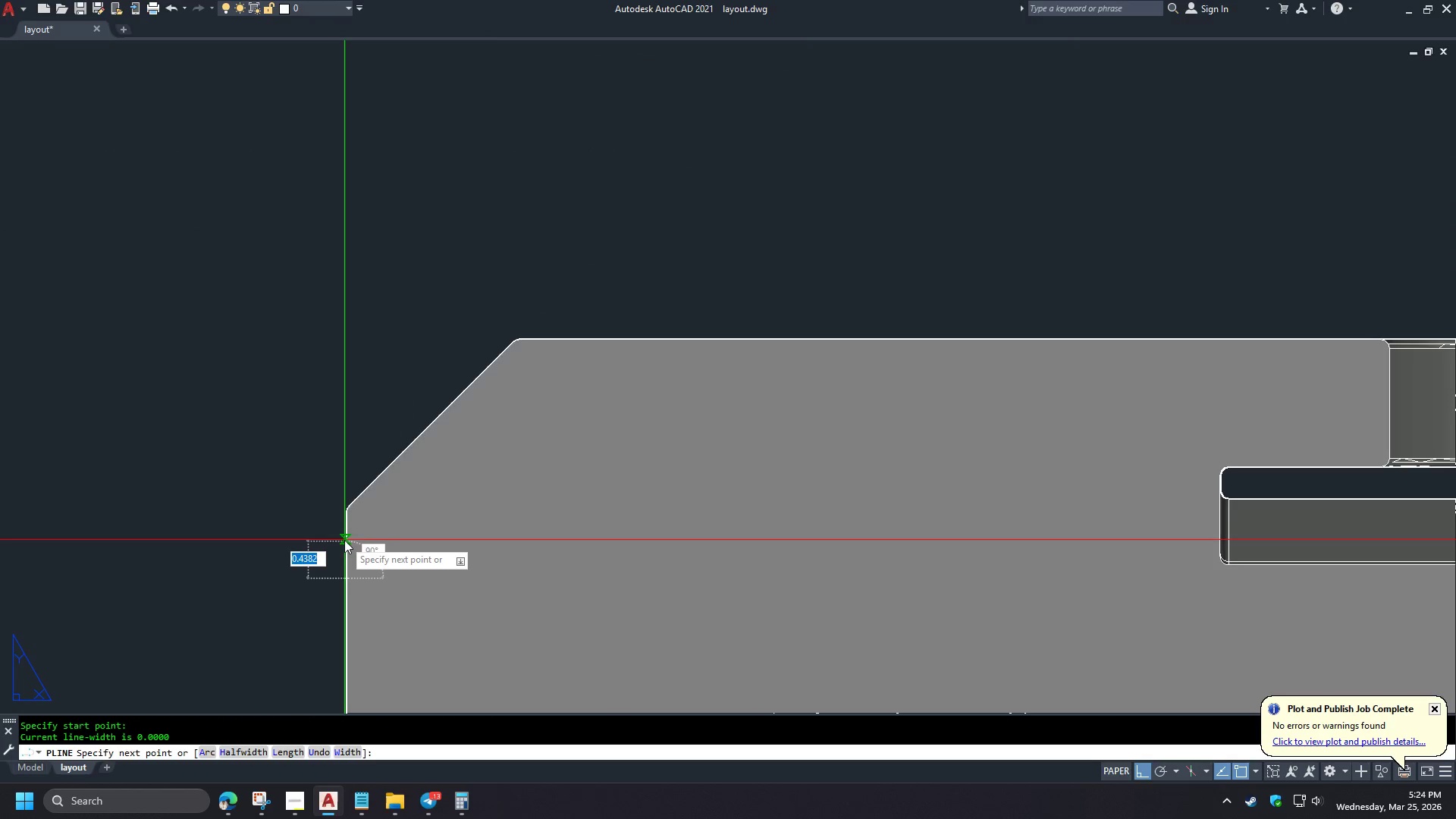 
scroll: coordinate [324, 536], scroll_direction: down, amount: 2.0
 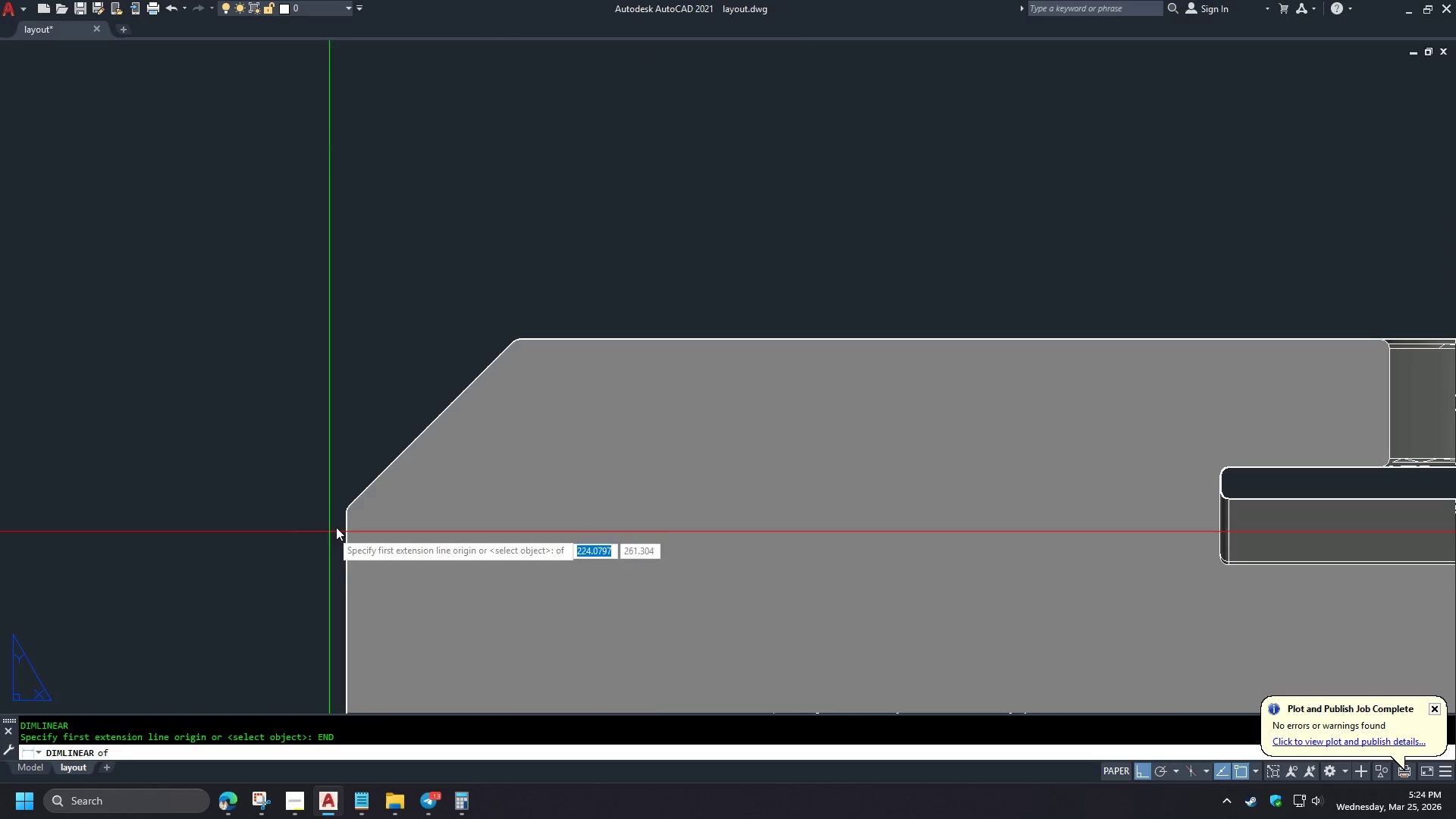 
left_click([344, 537])
 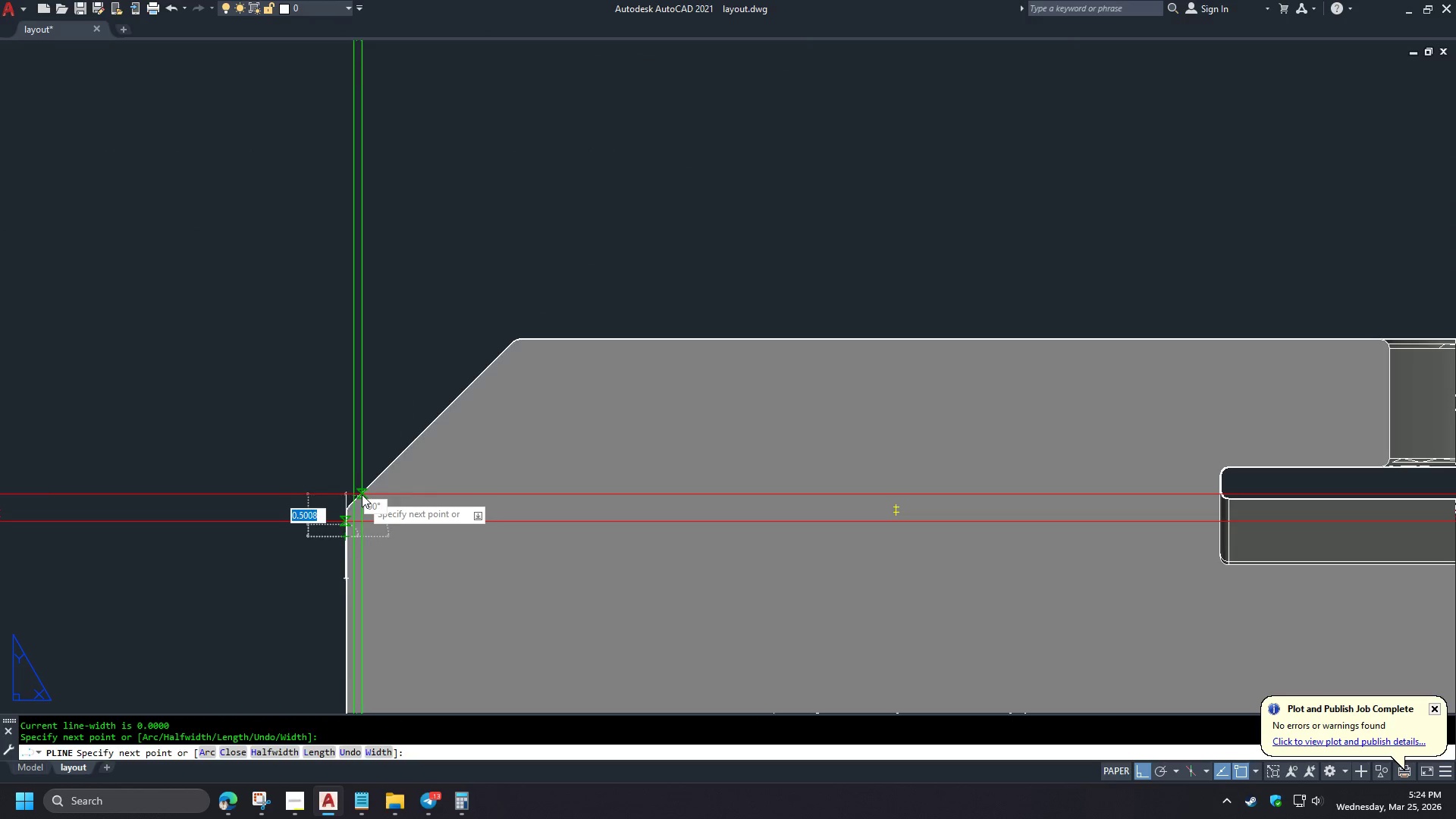 
left_click([362, 494])
 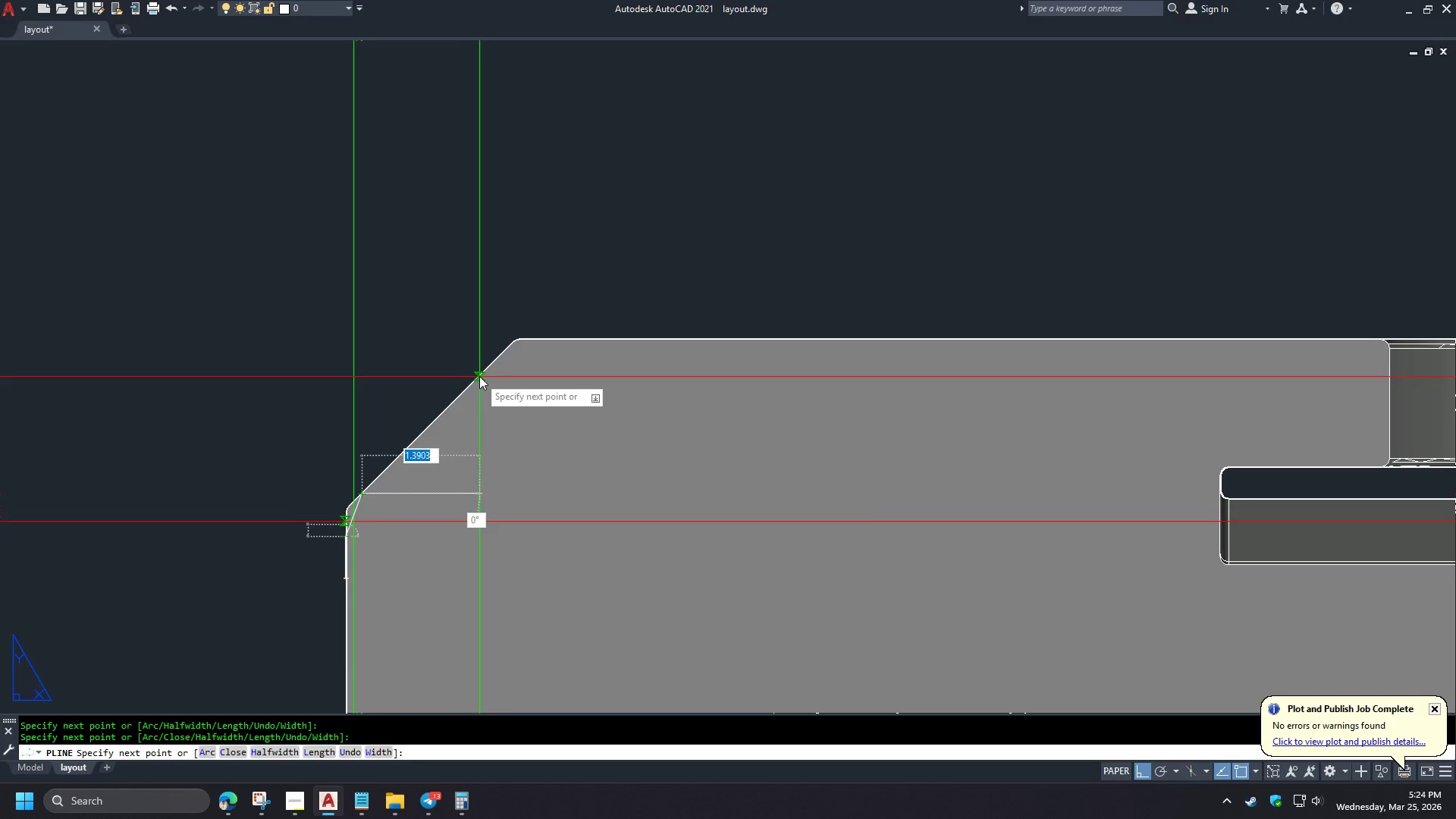 
left_click([479, 376])
 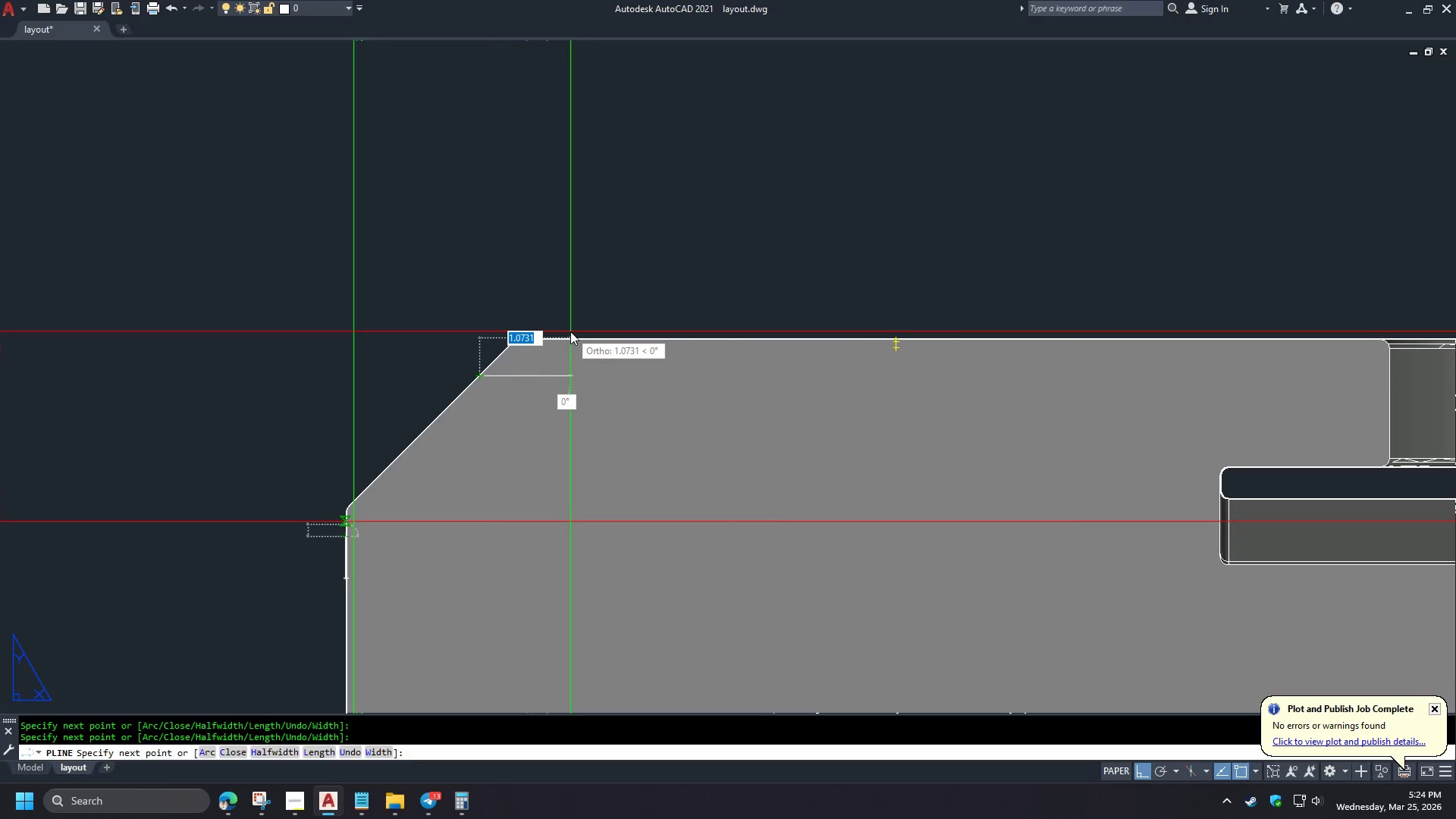 
left_click([570, 336])
 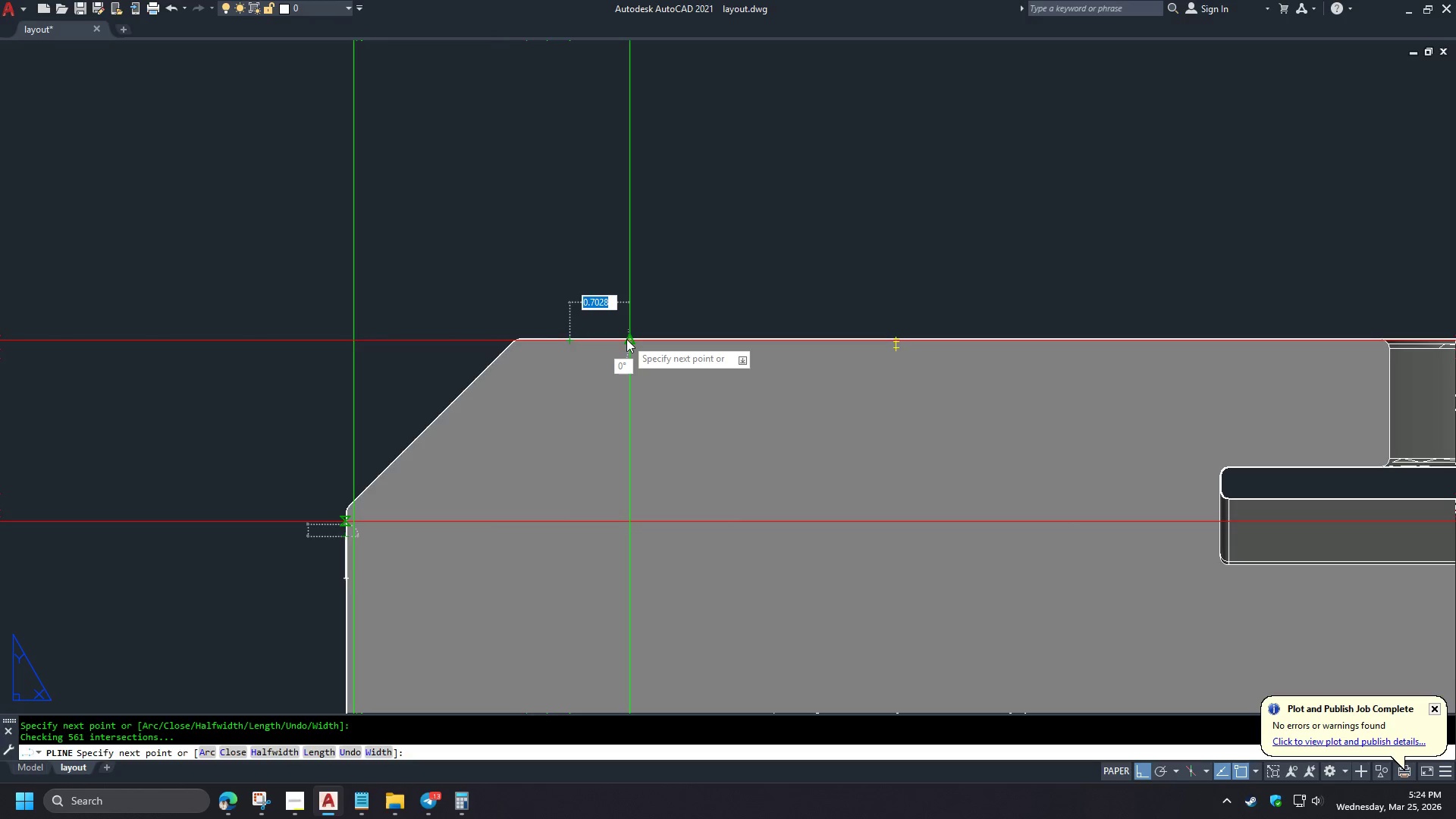 
left_click([626, 339])
 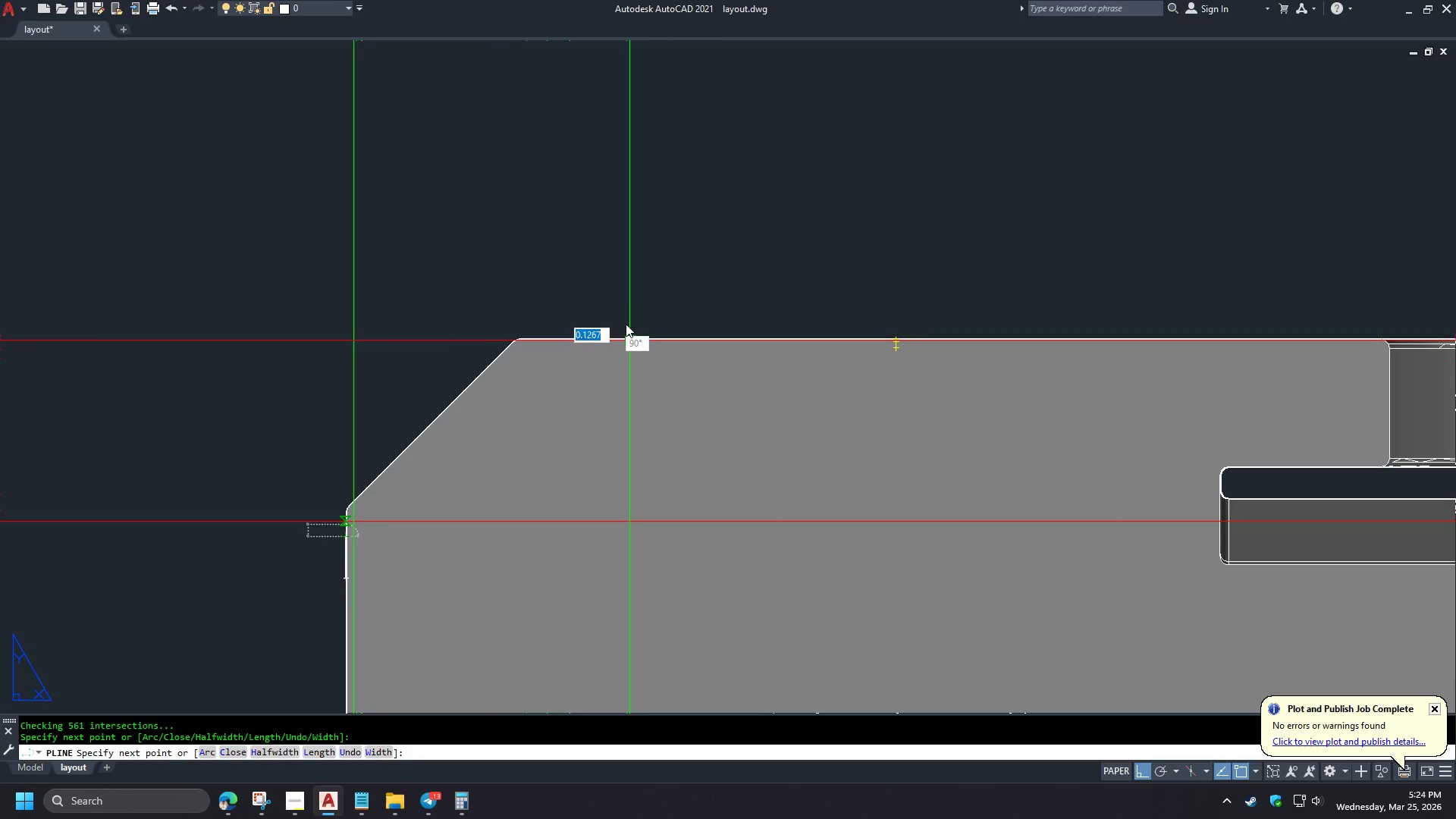 
key(Space)
 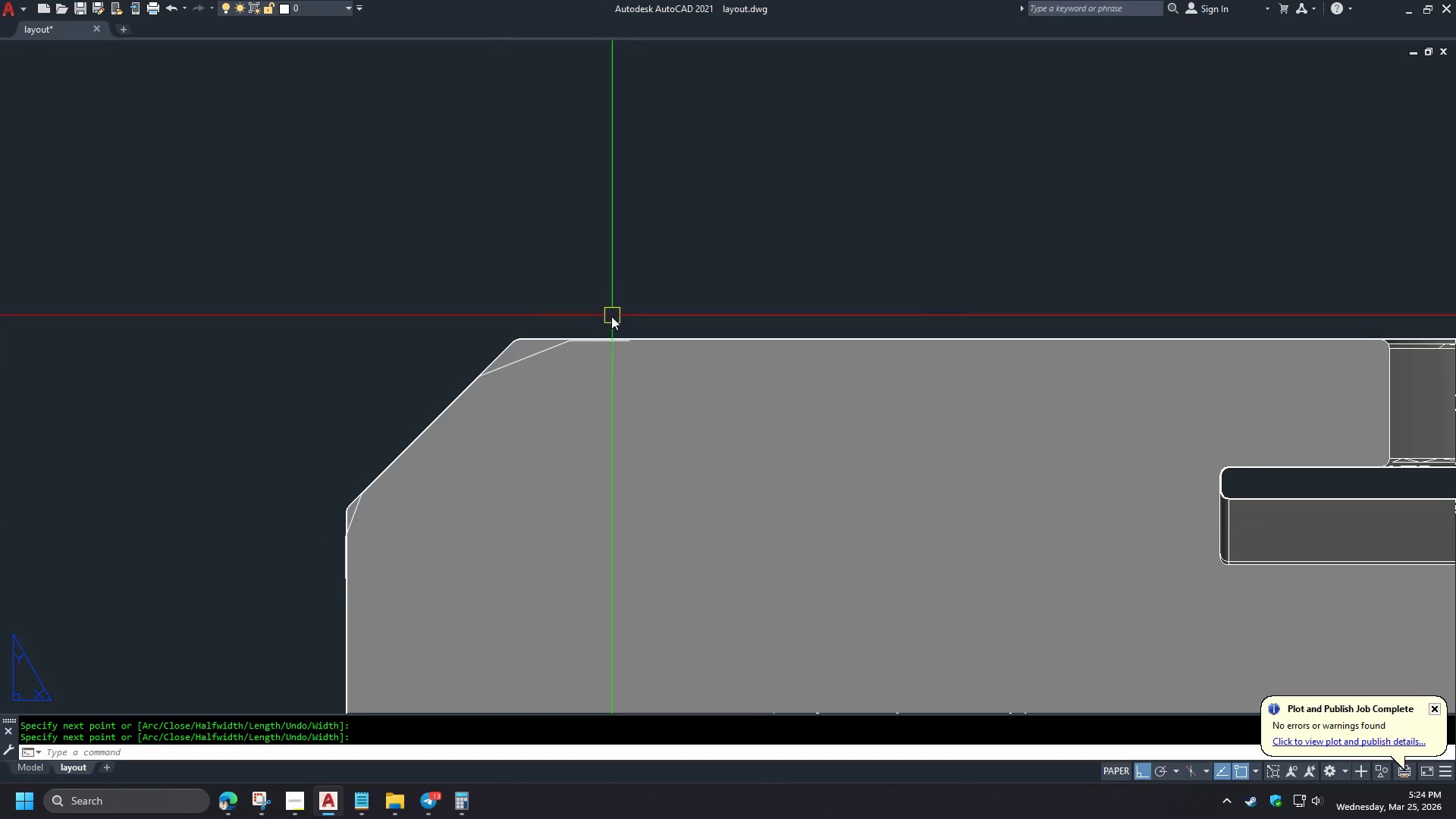 
key(F)
 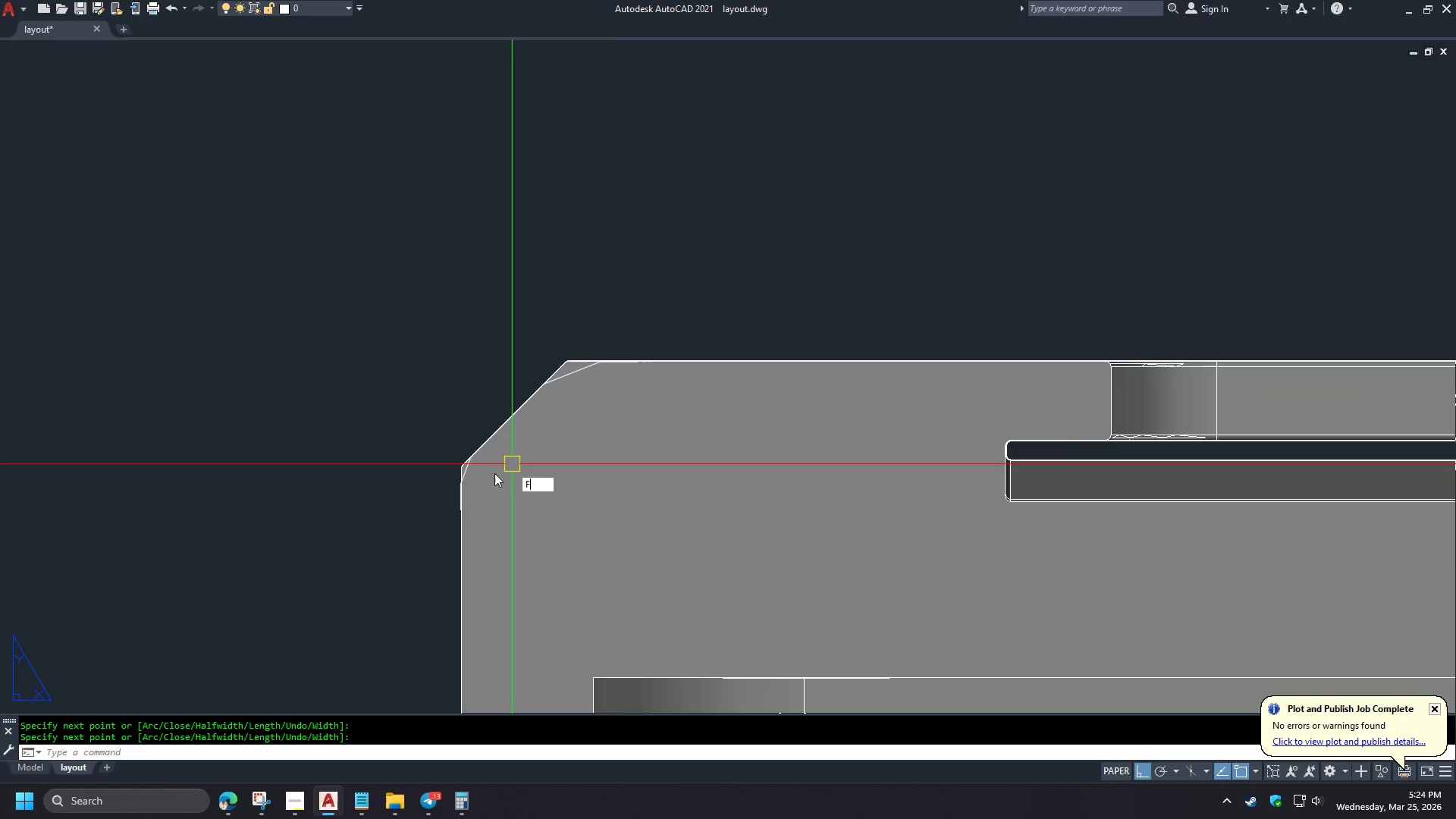 
key(Space)
 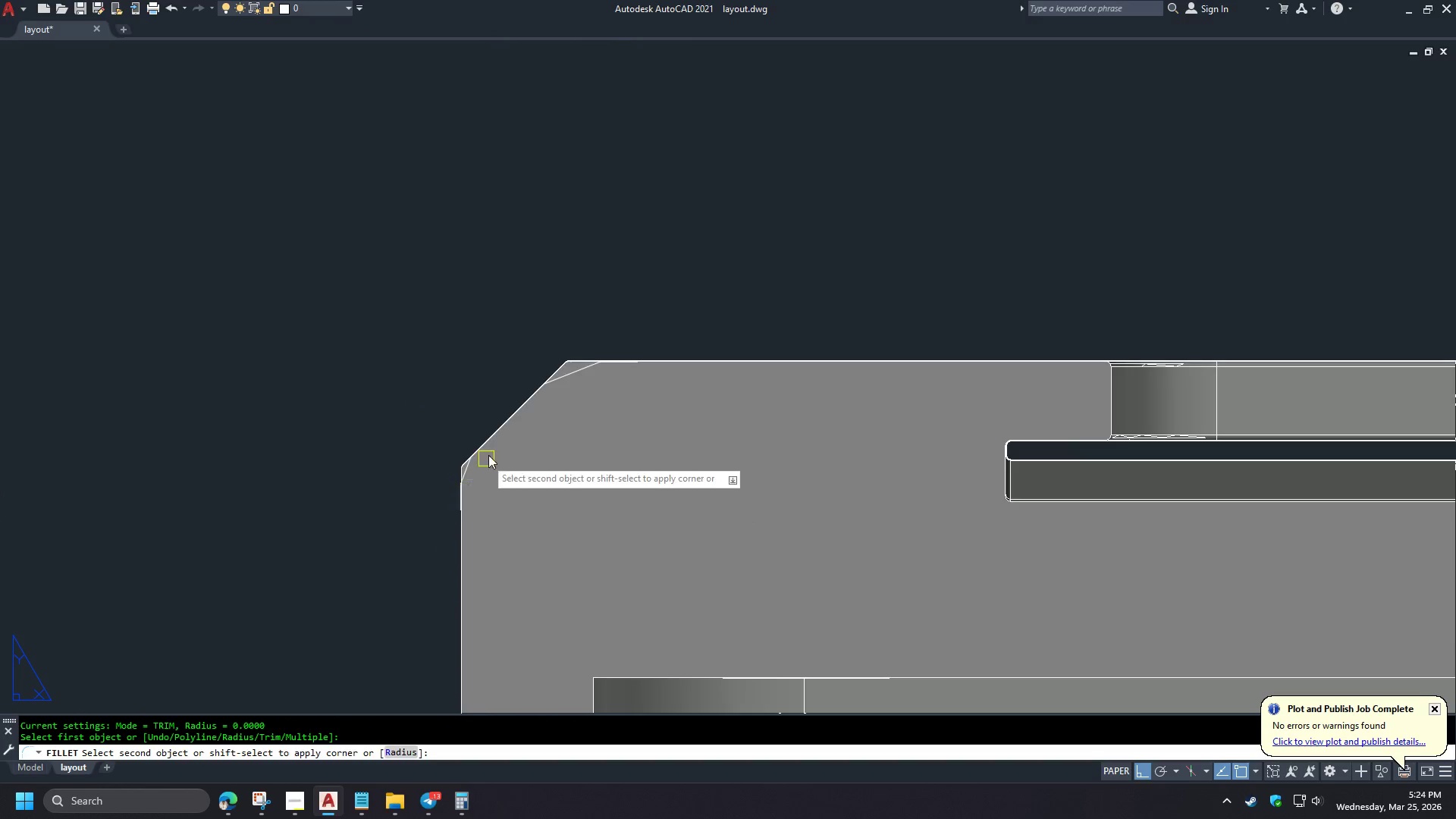 
double_click([492, 439])
 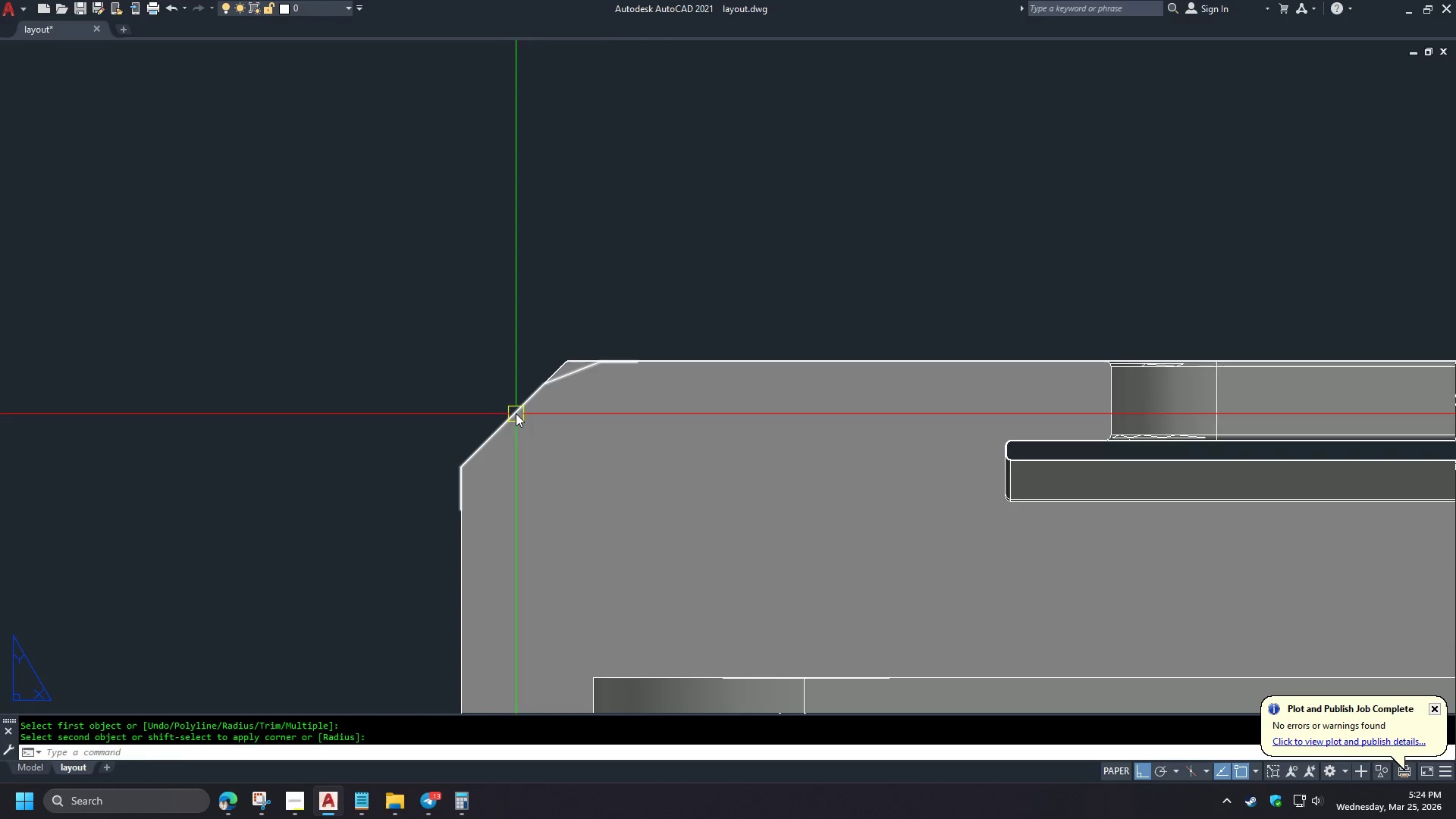 
key(Space)
 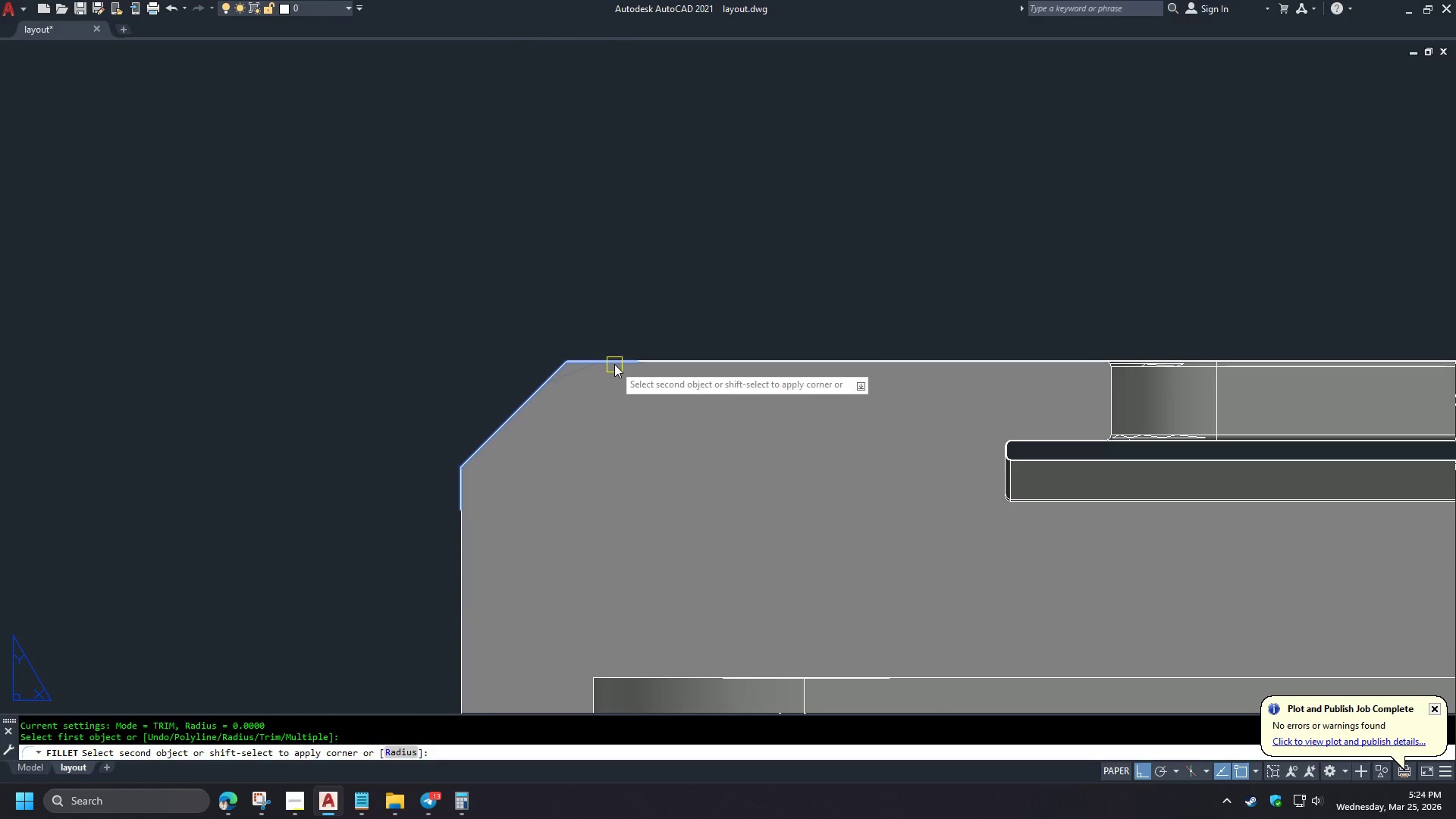 
scroll: coordinate [601, 318], scroll_direction: up, amount: 3.0
 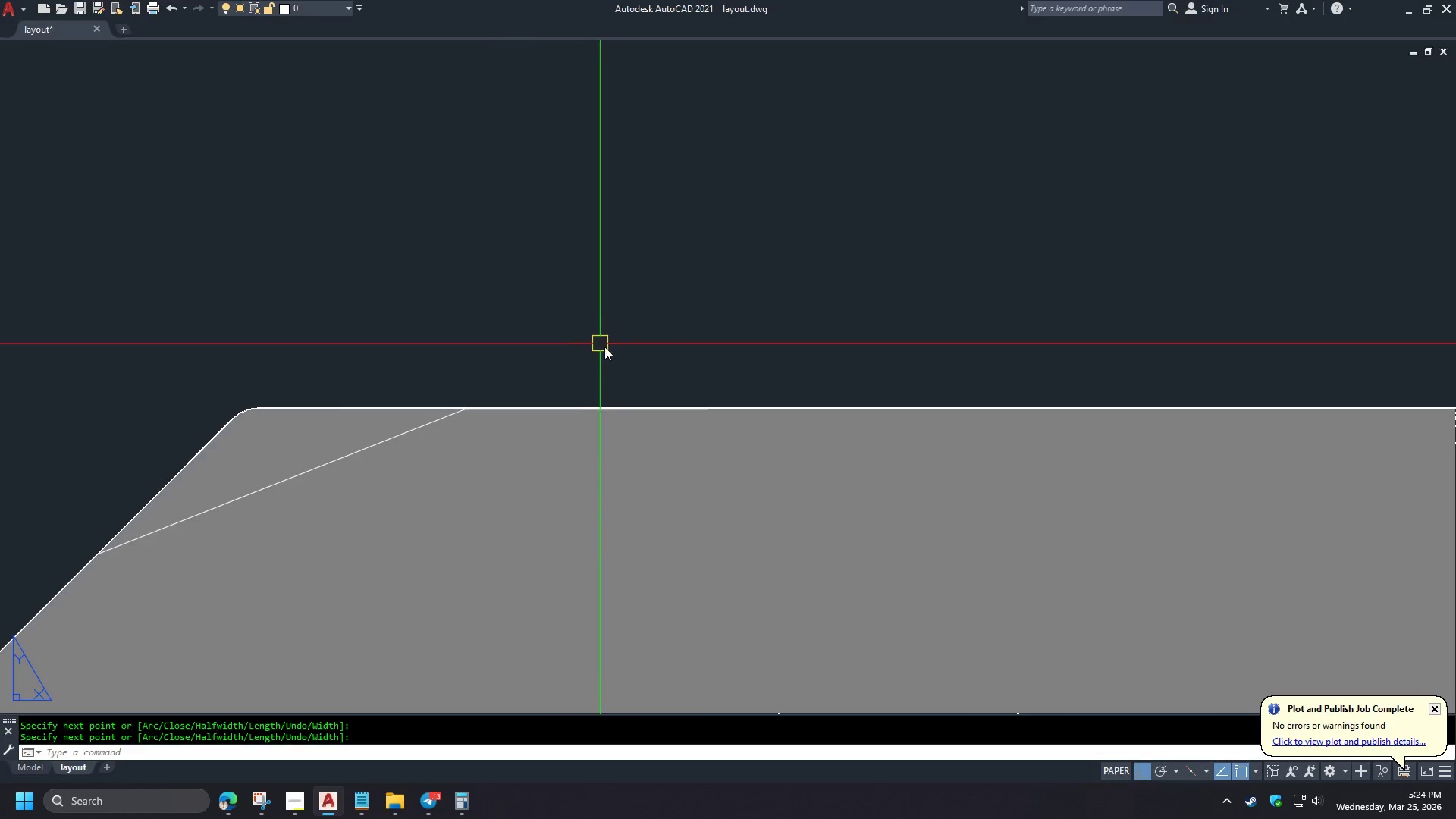 
left_click([614, 364])
 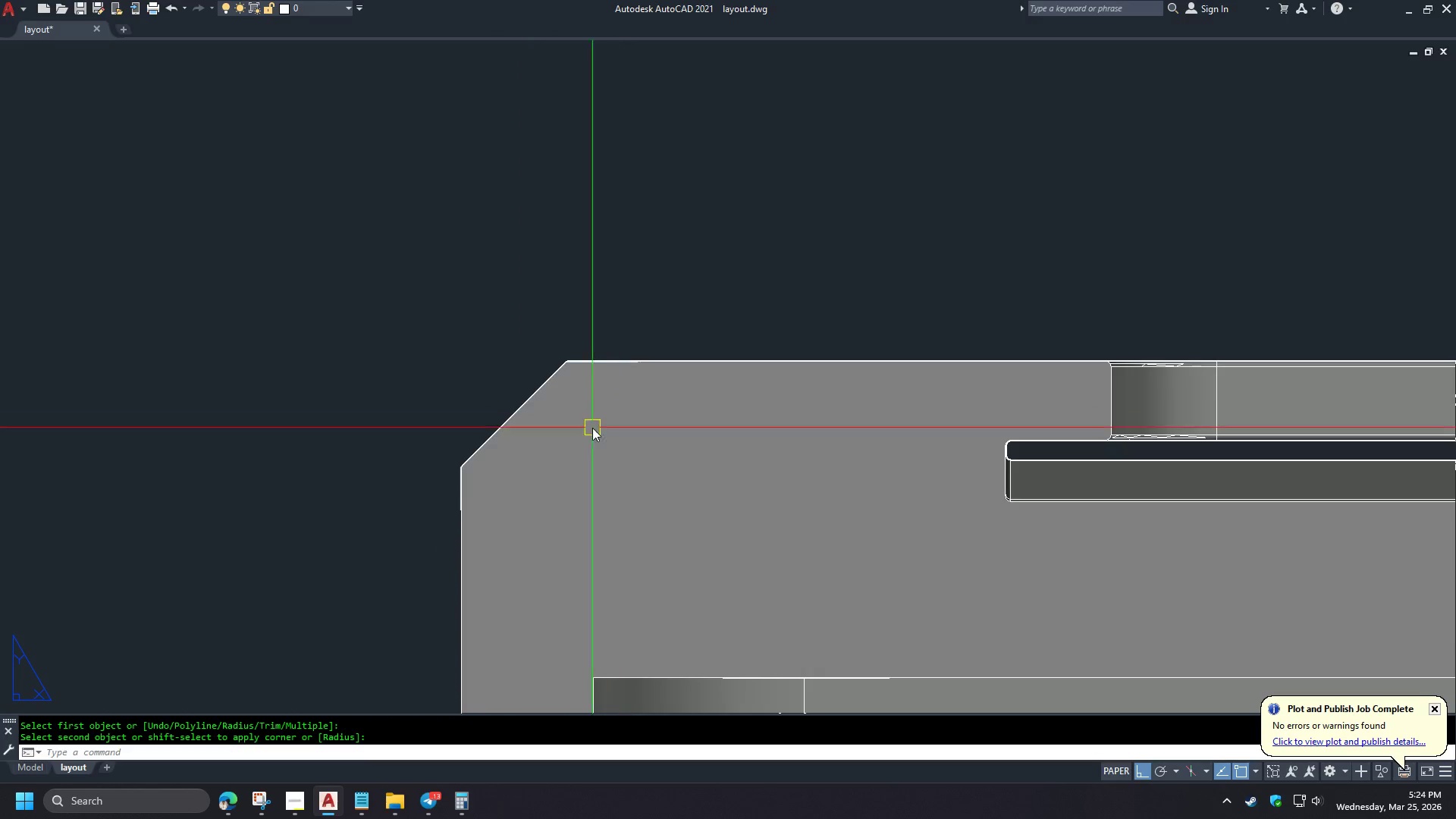 
scroll: coordinate [625, 353], scroll_direction: down, amount: 4.0
 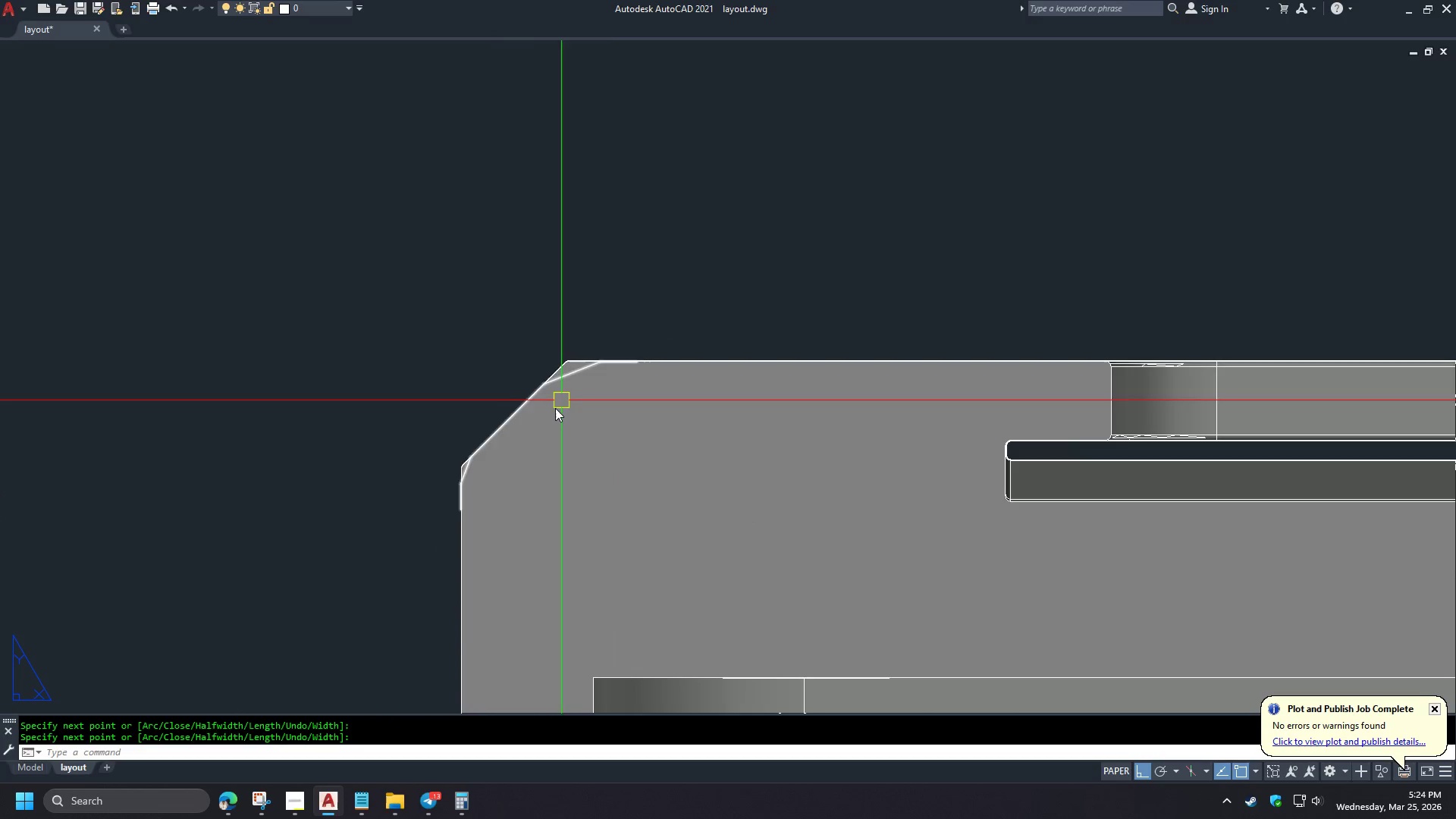 
scroll: coordinate [472, 451], scroll_direction: up, amount: 3.0
 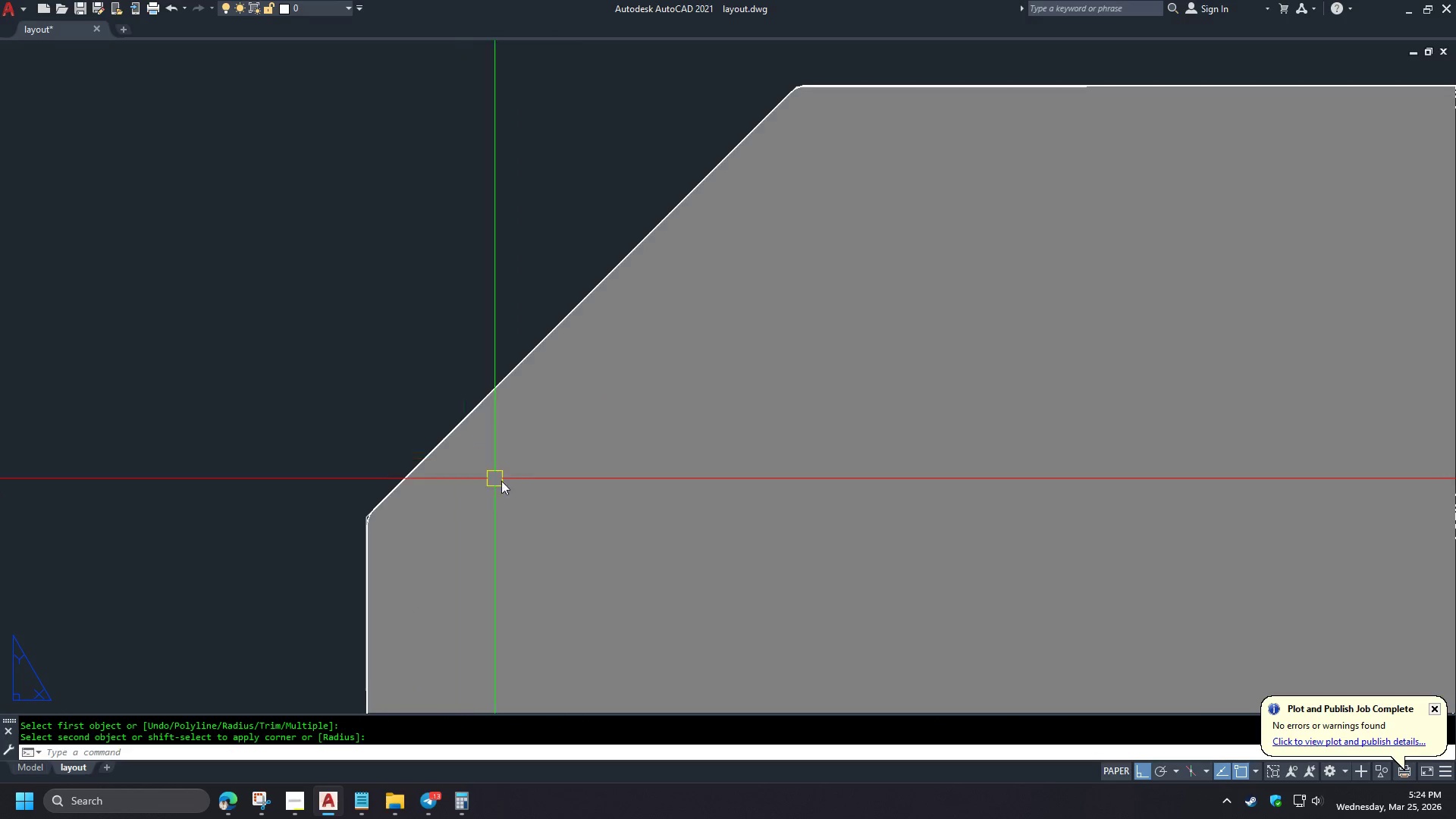 
scroll: coordinate [576, 441], scroll_direction: down, amount: 7.0
 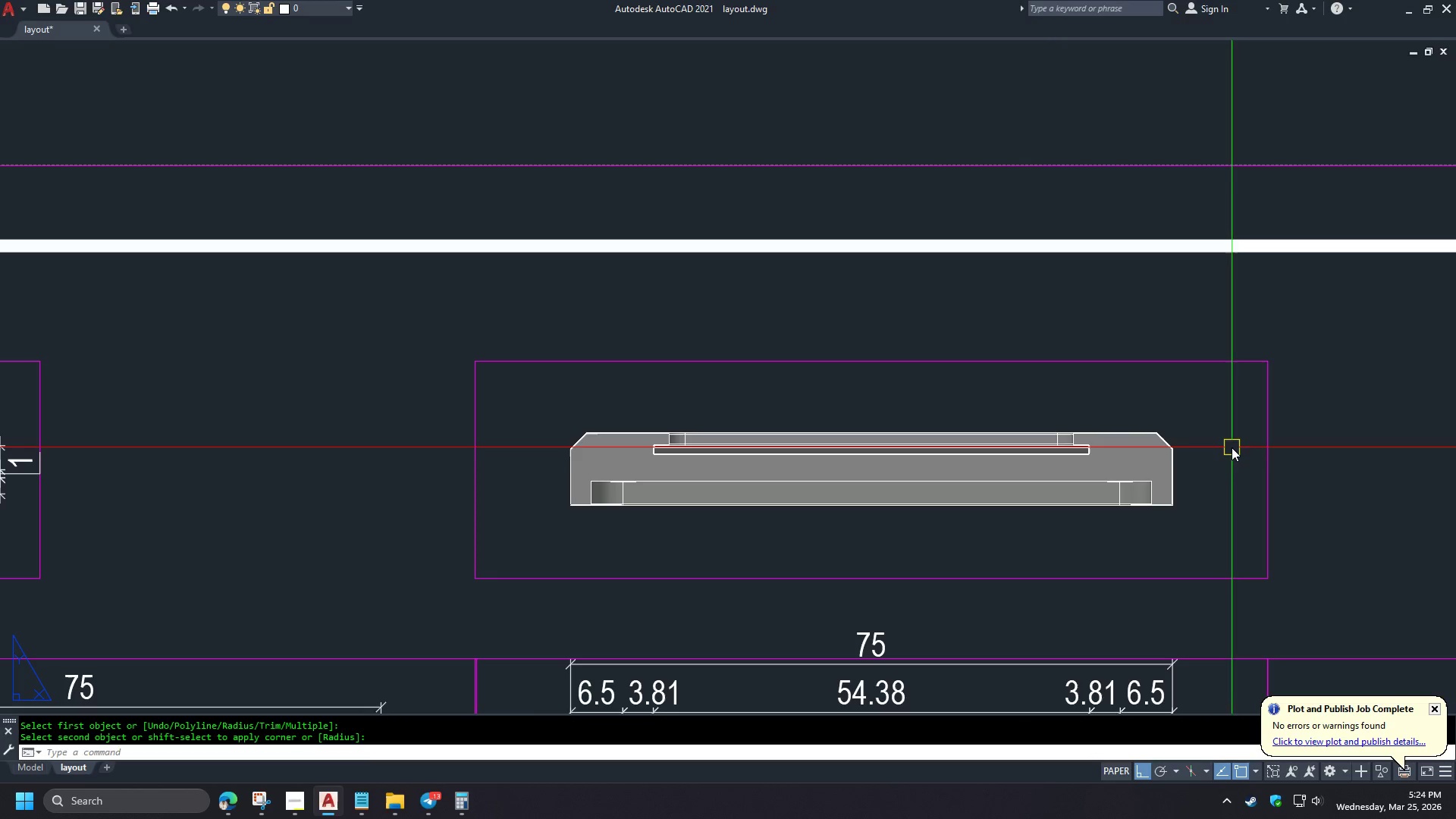 
scroll: coordinate [1222, 446], scroll_direction: up, amount: 2.0
 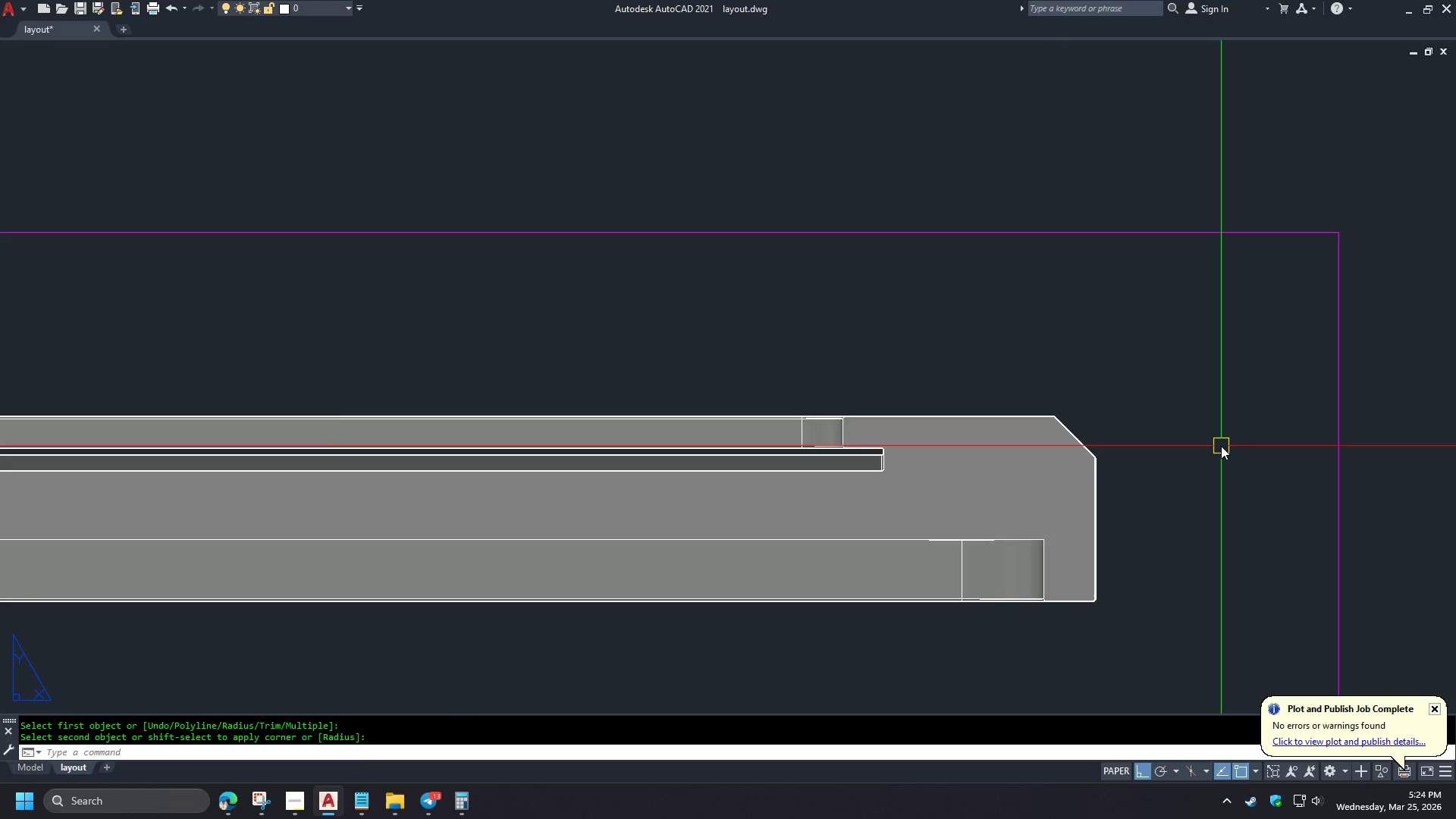 
type(PL )
 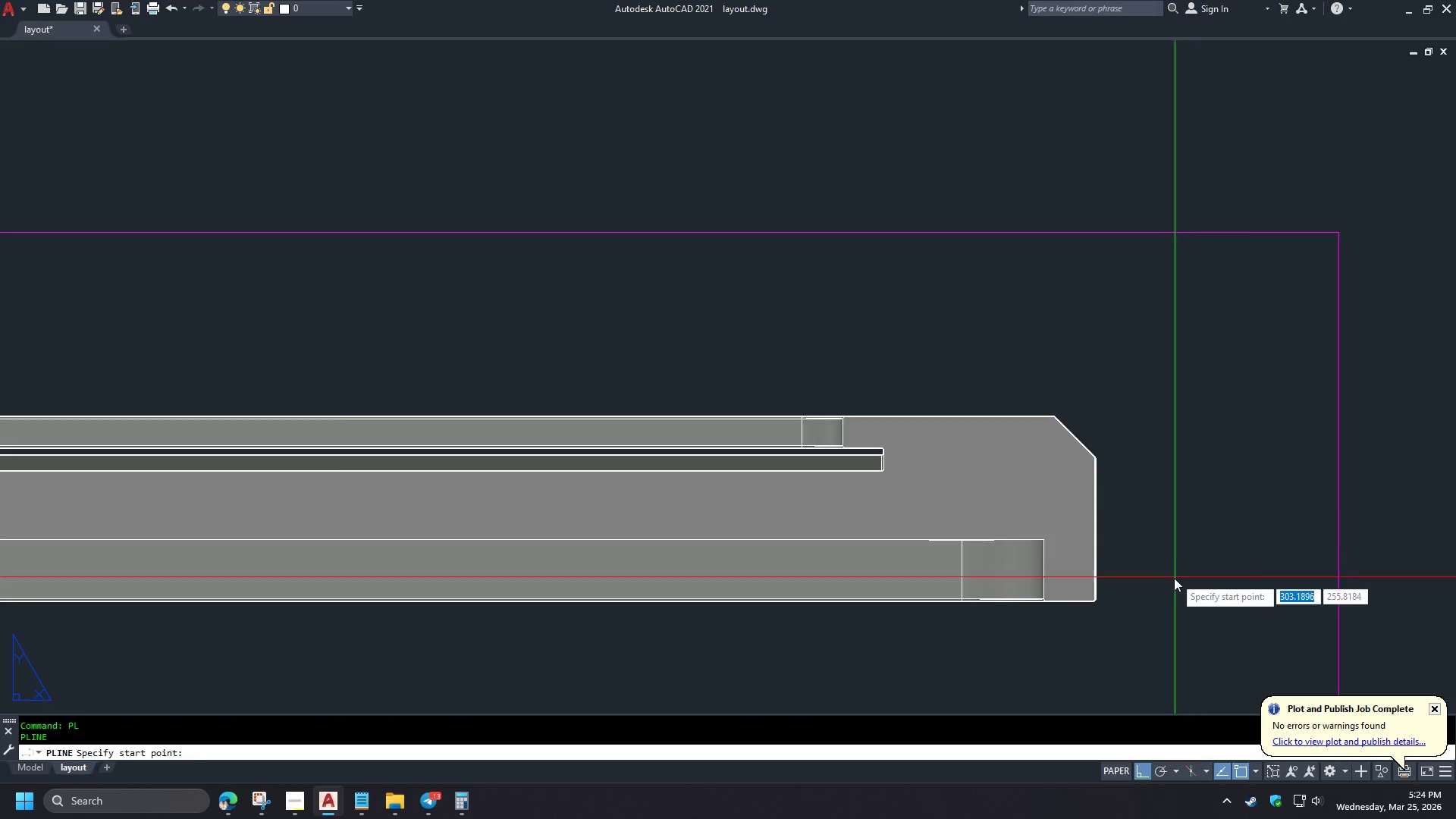 
scroll: coordinate [1124, 413], scroll_direction: up, amount: 3.0
 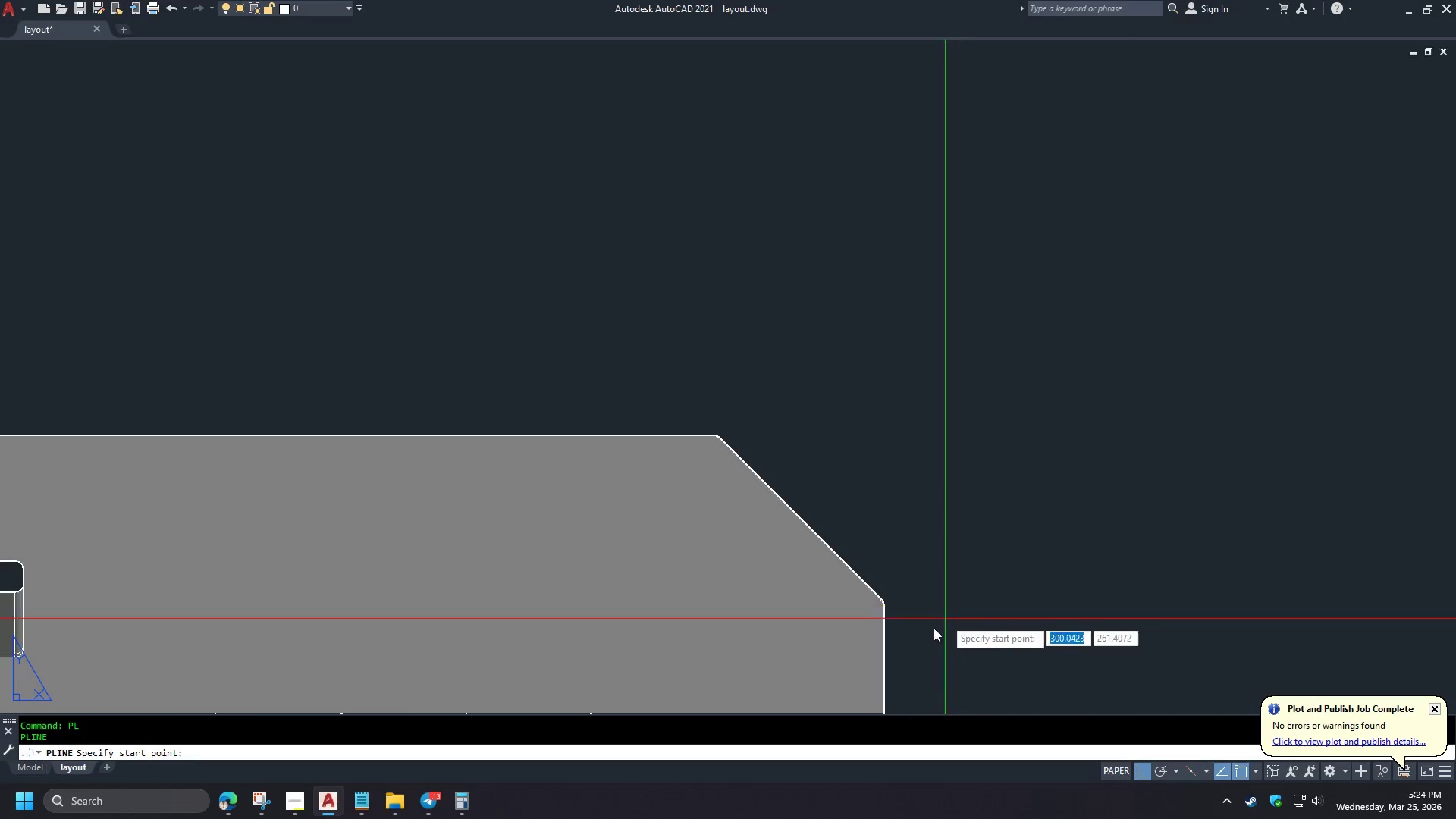 
left_click([877, 550])
 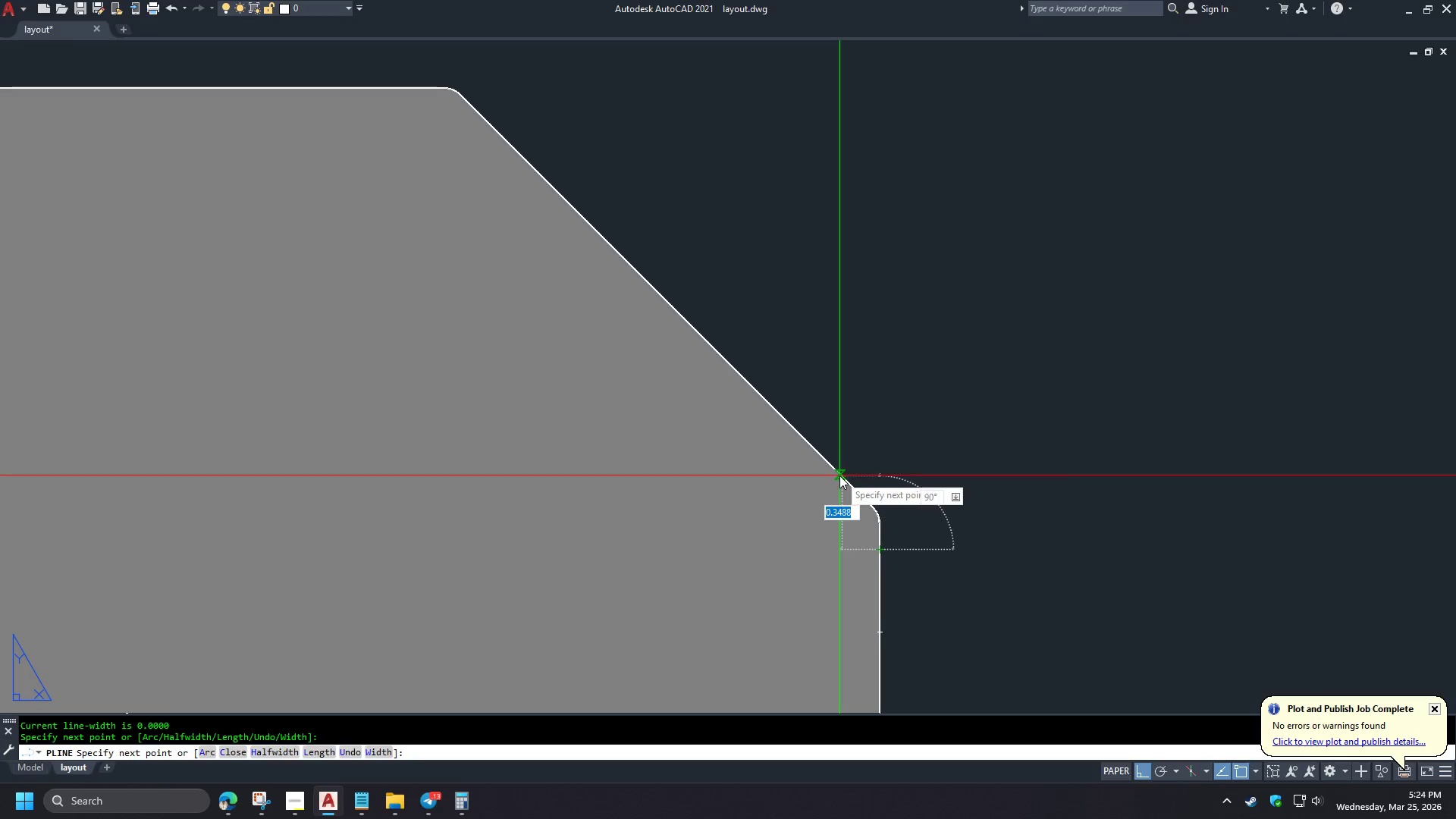 
scroll: coordinate [883, 661], scroll_direction: up, amount: 2.0
 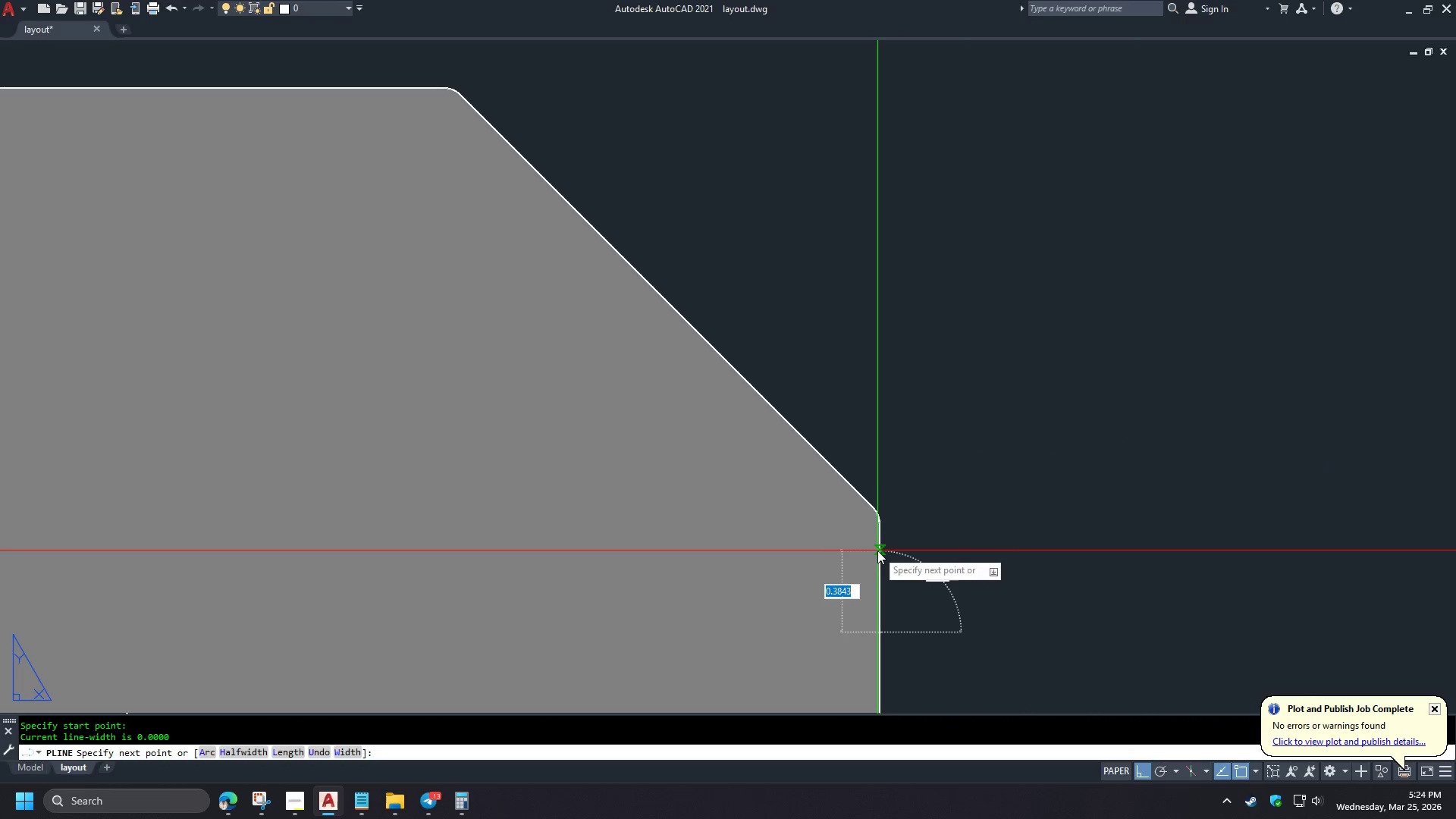 
left_click([839, 475])
 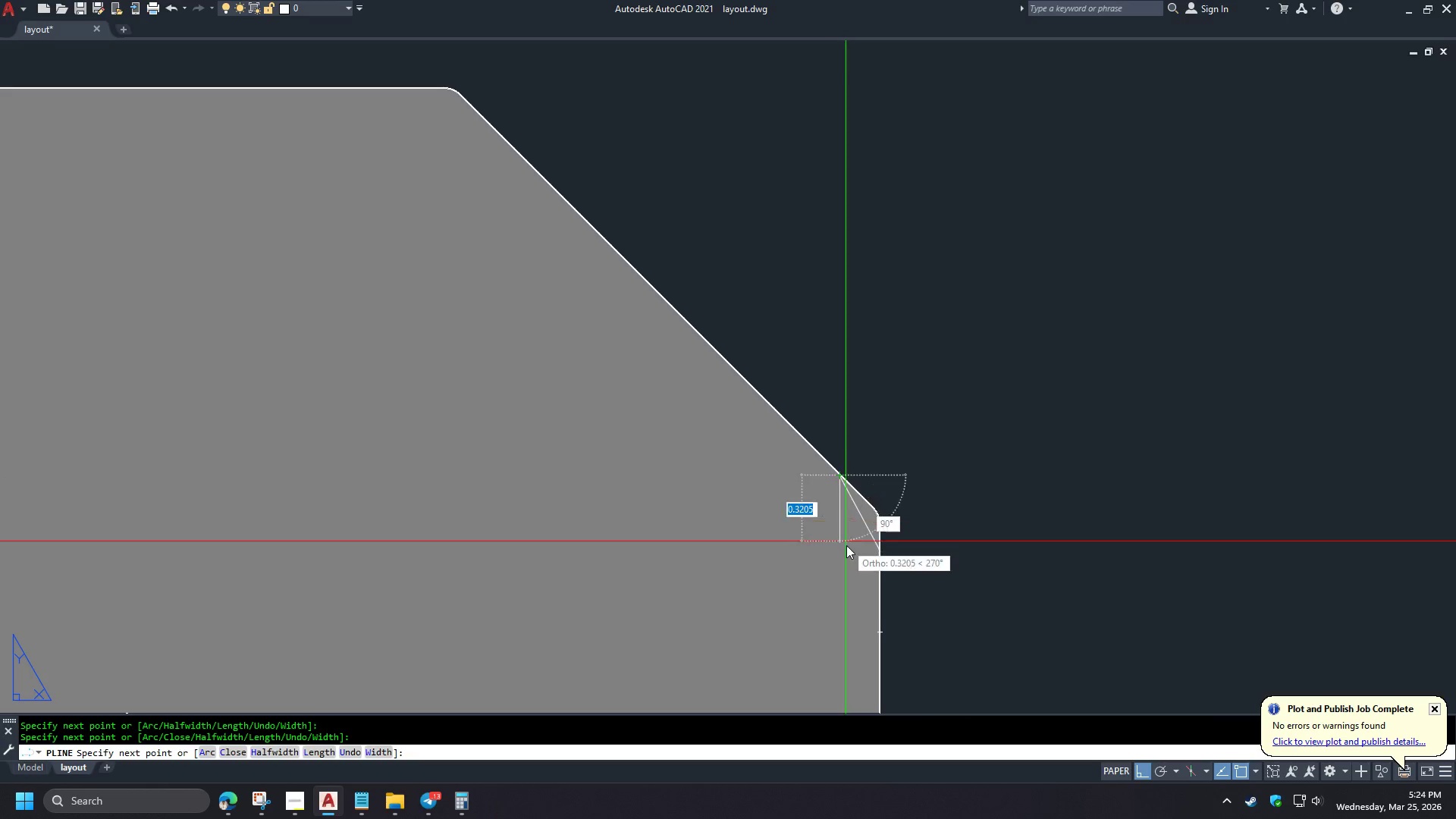 
left_click([634, 366])
 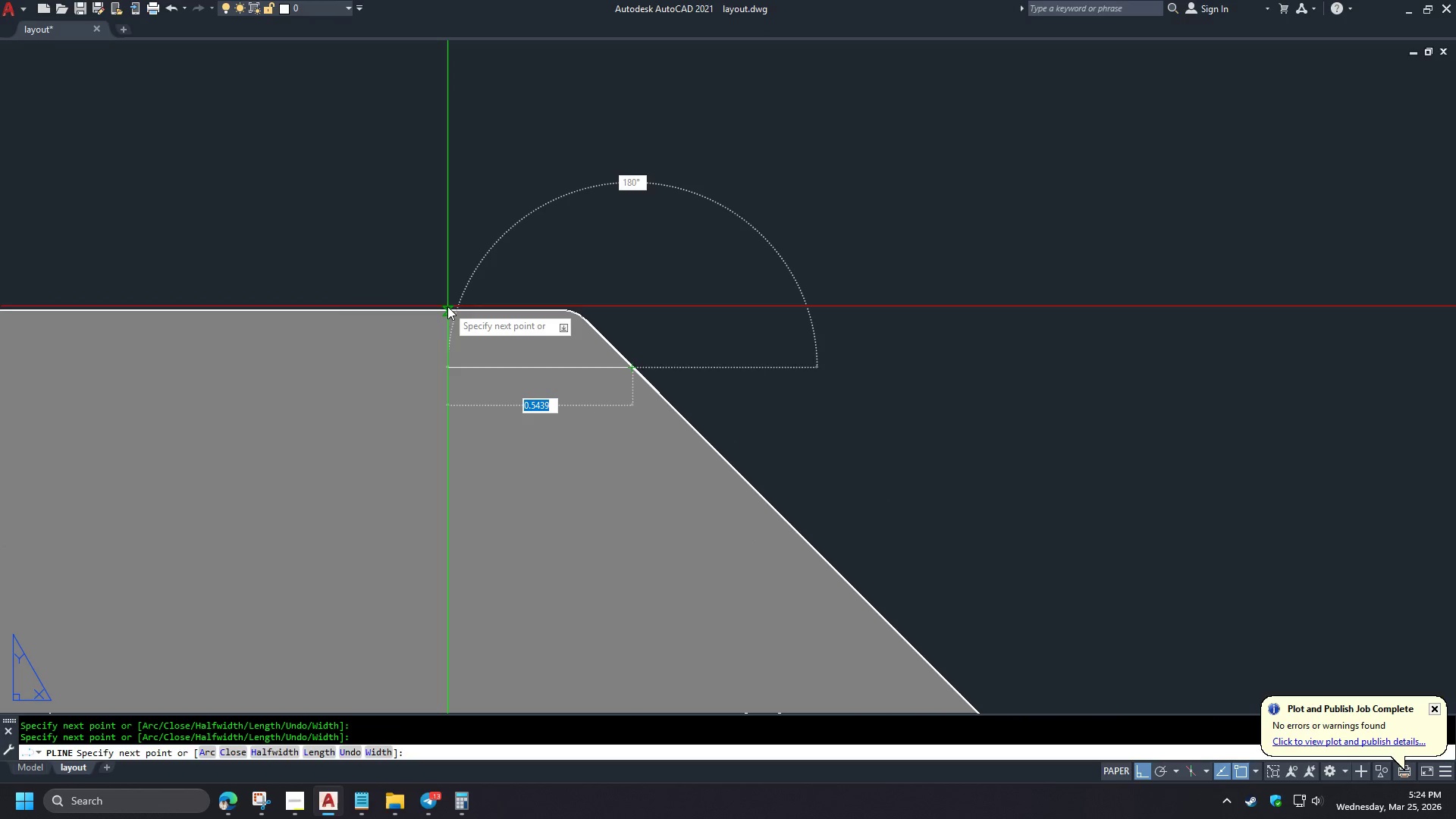 
left_click([447, 306])
 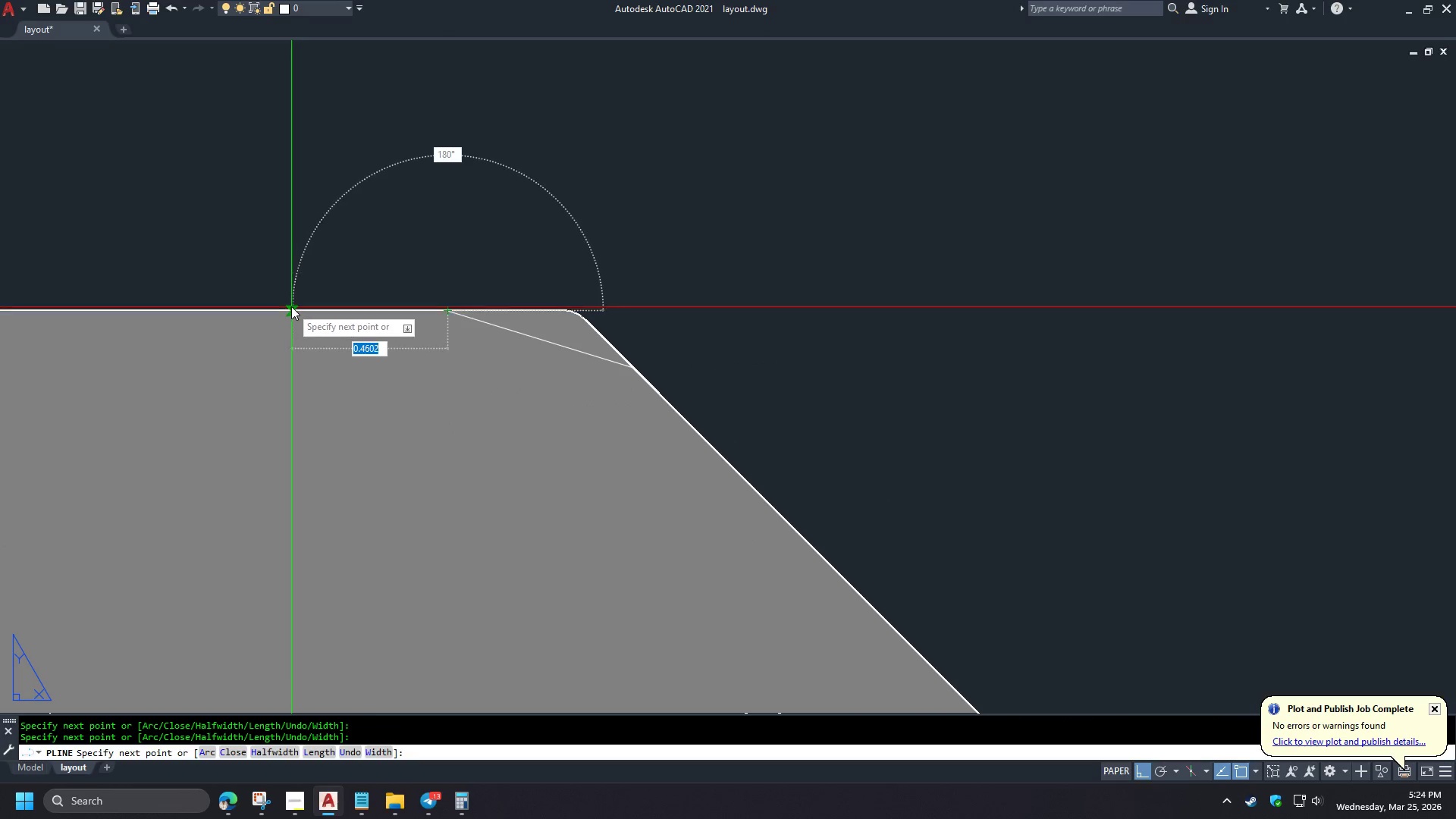 
scroll: coordinate [716, 373], scroll_direction: up, amount: 1.0
 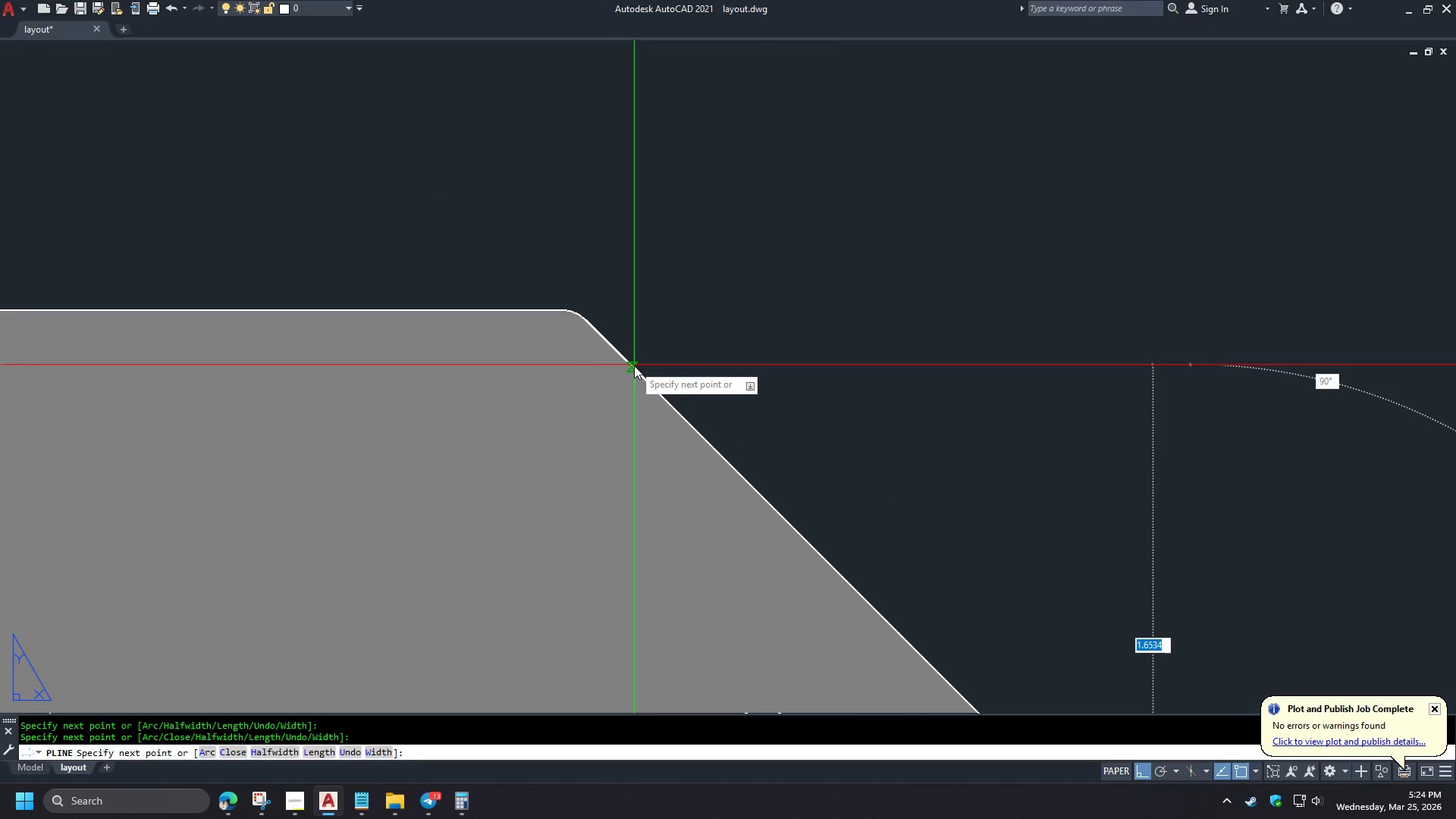 
left_click([291, 306])
 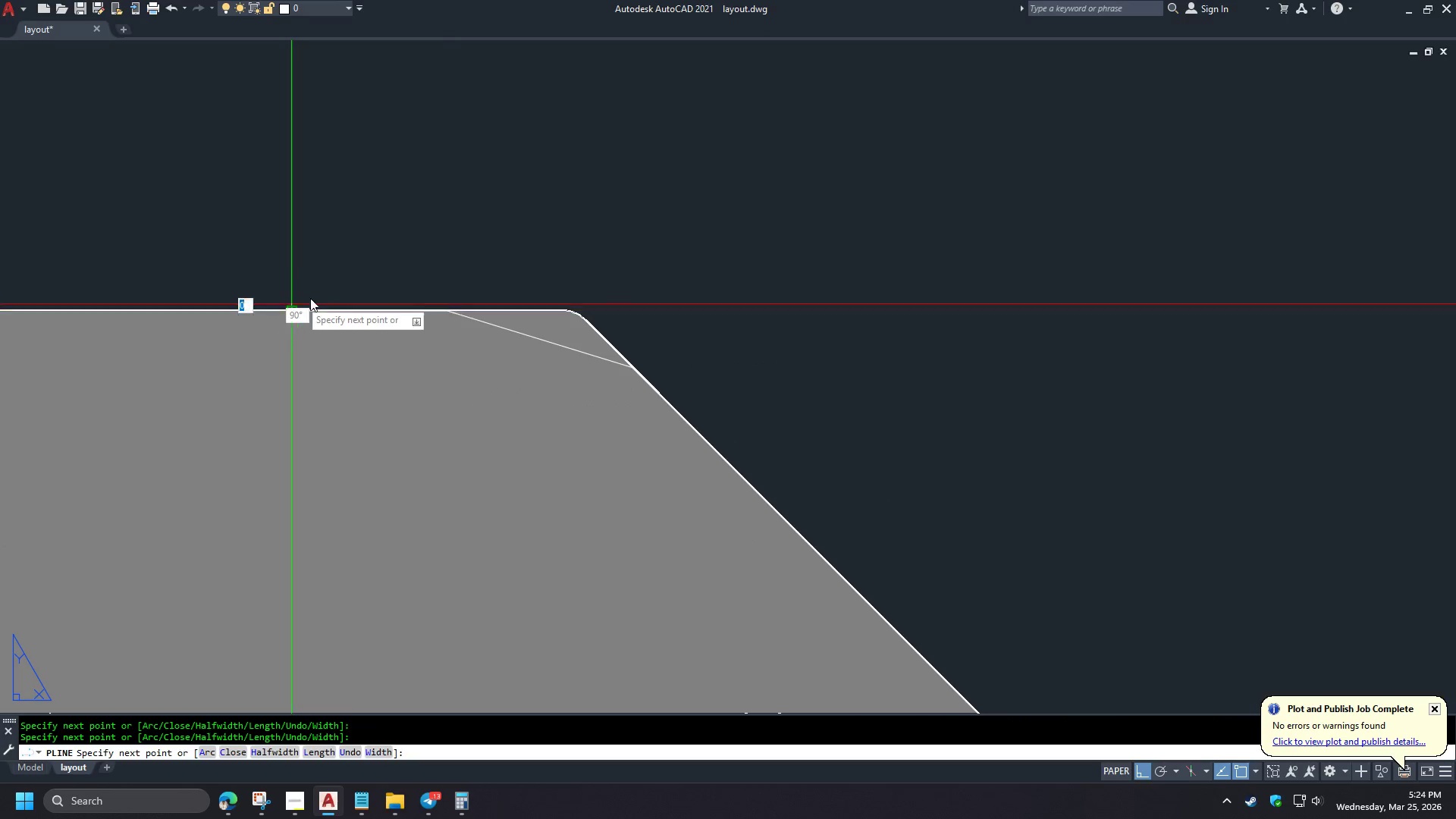 
key(Space)
 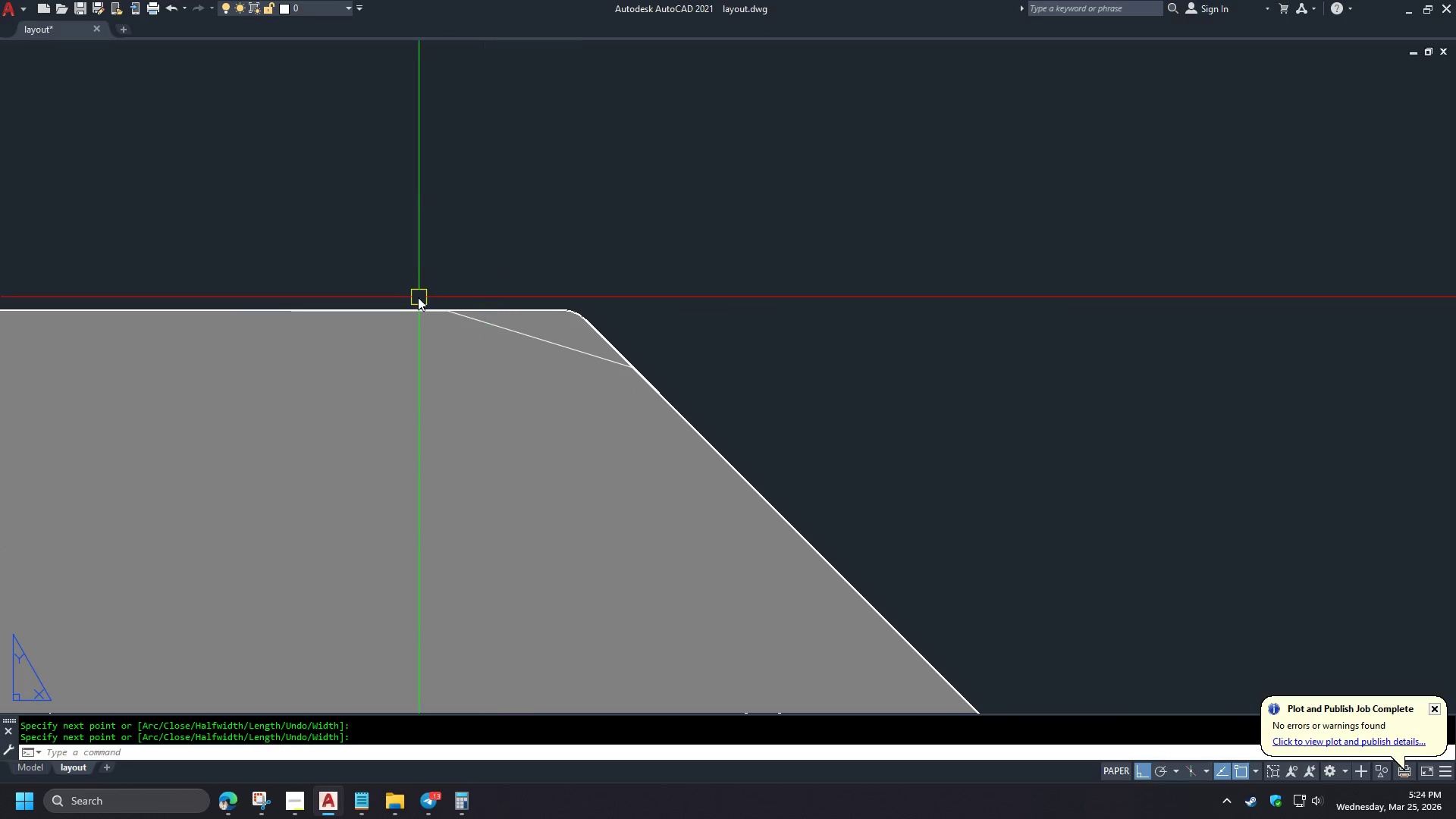 
key(F)
 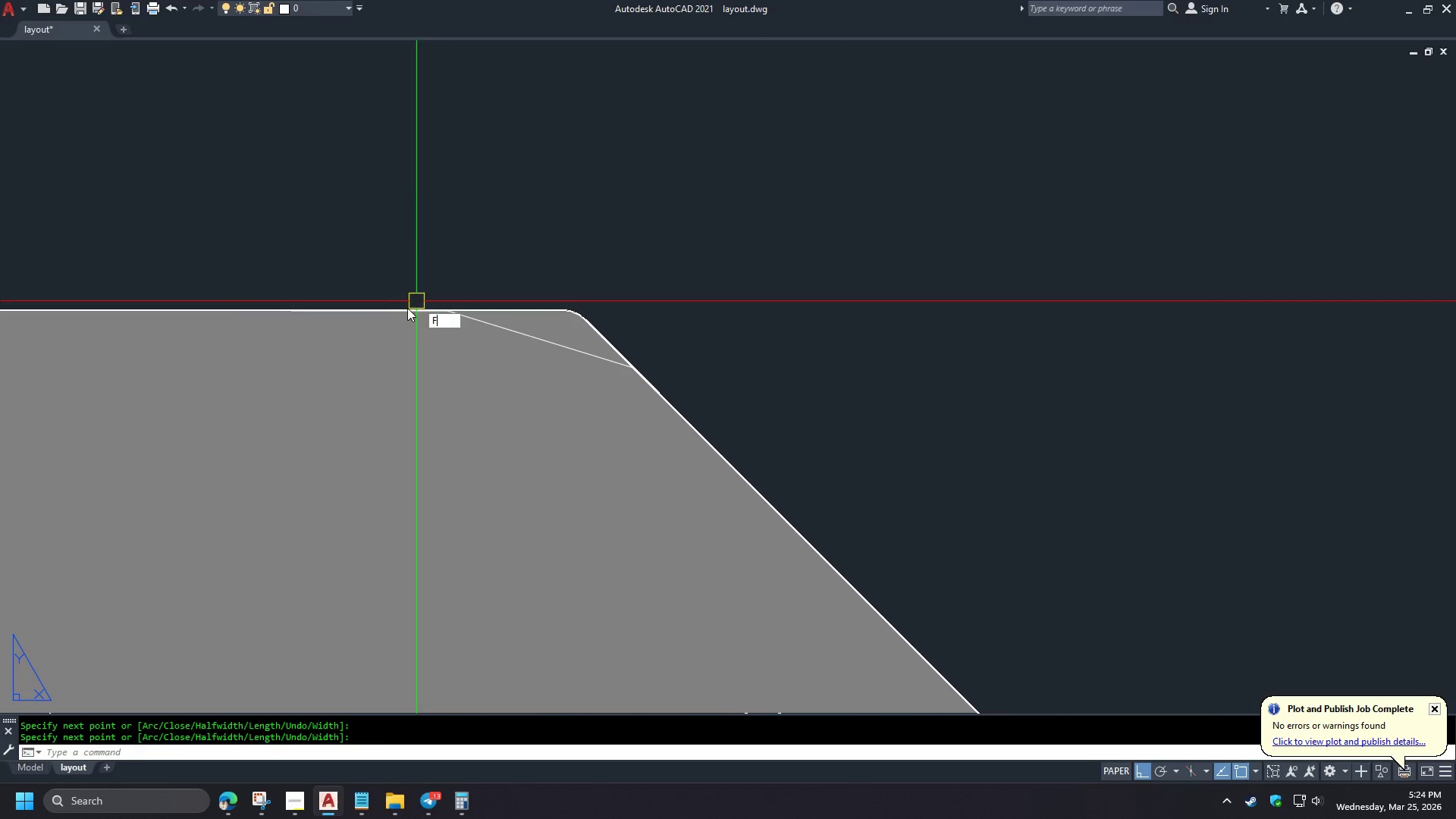 
key(Space)
 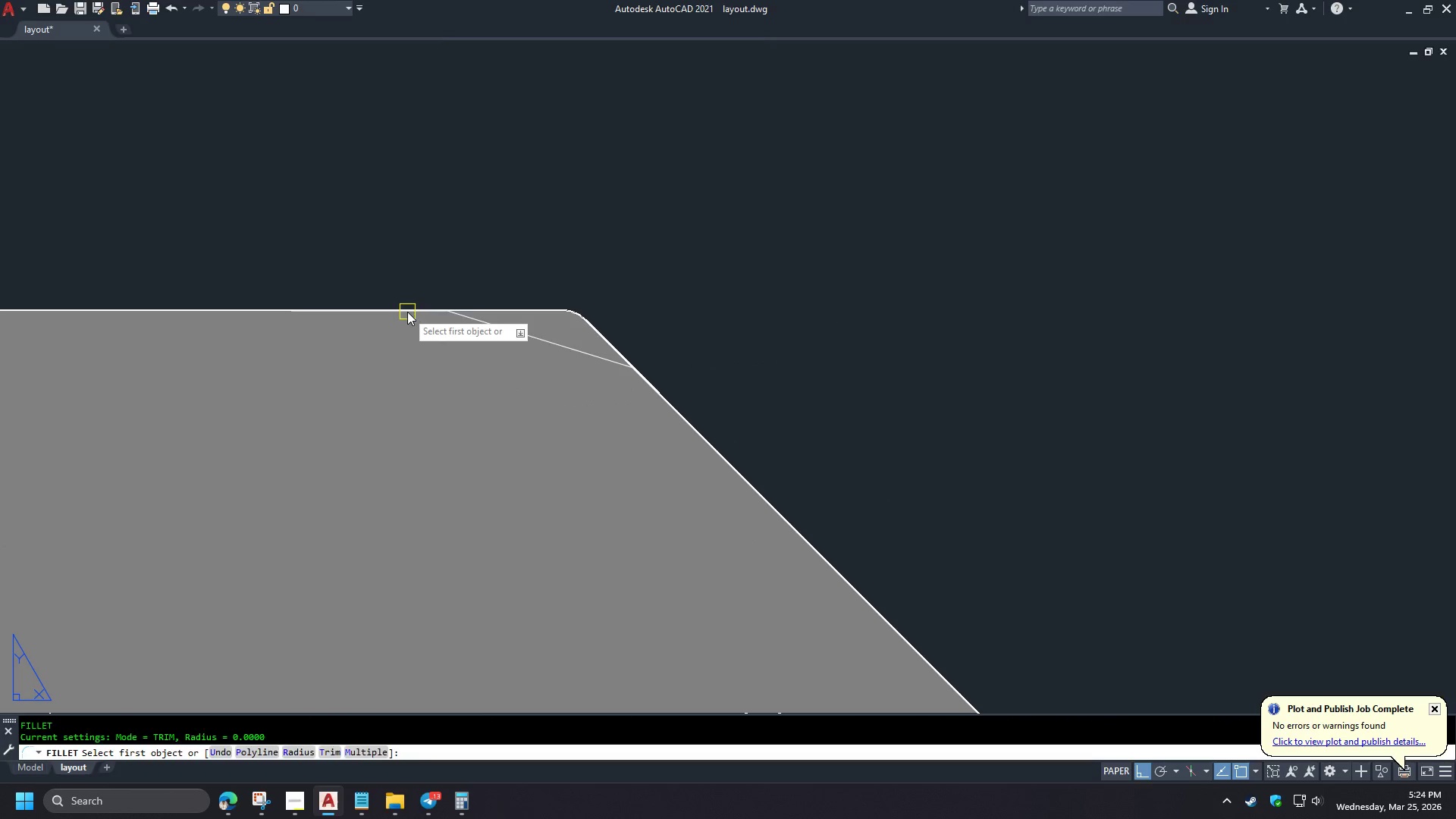 
left_click([407, 312])
 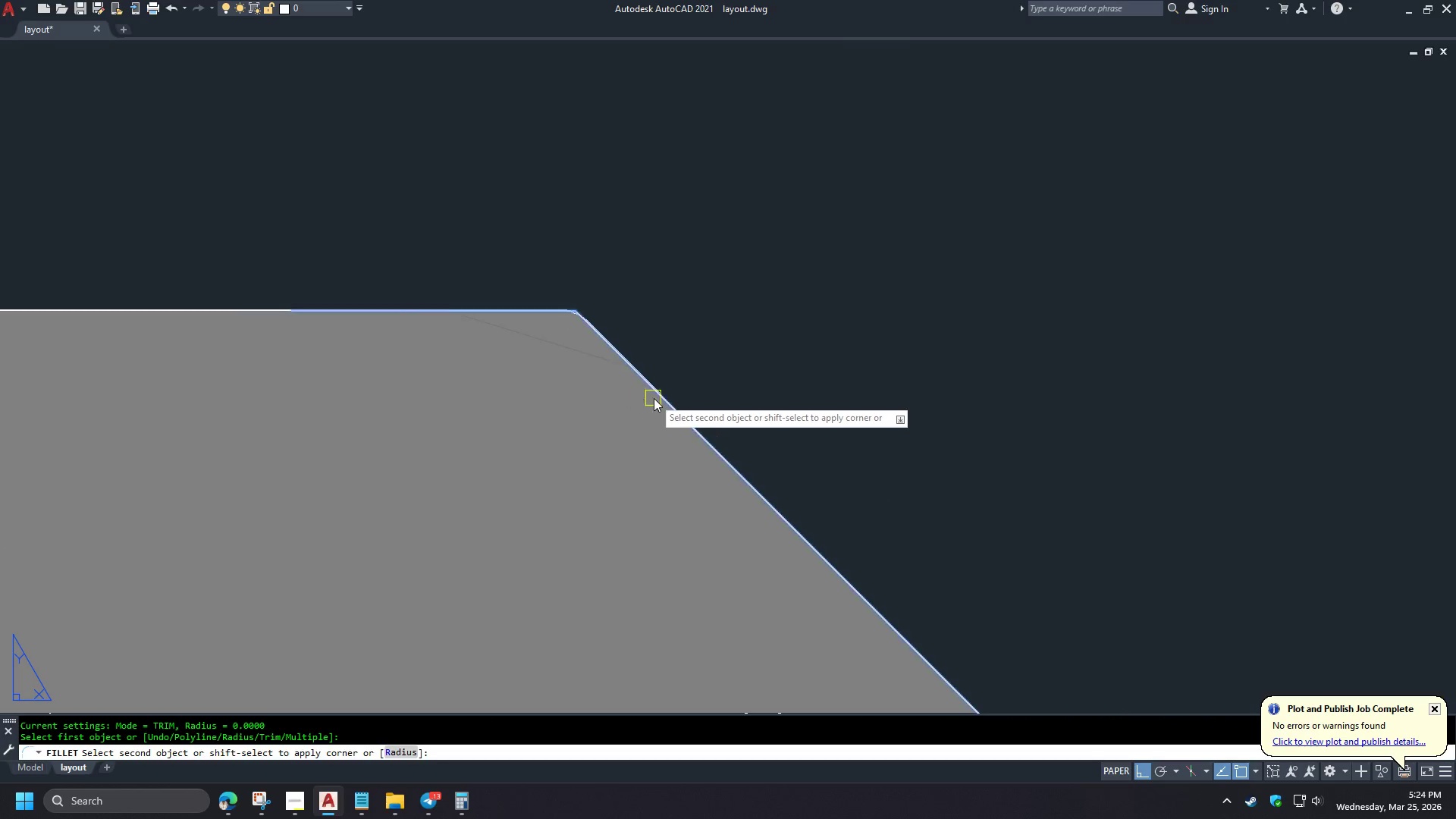 
left_click([654, 397])
 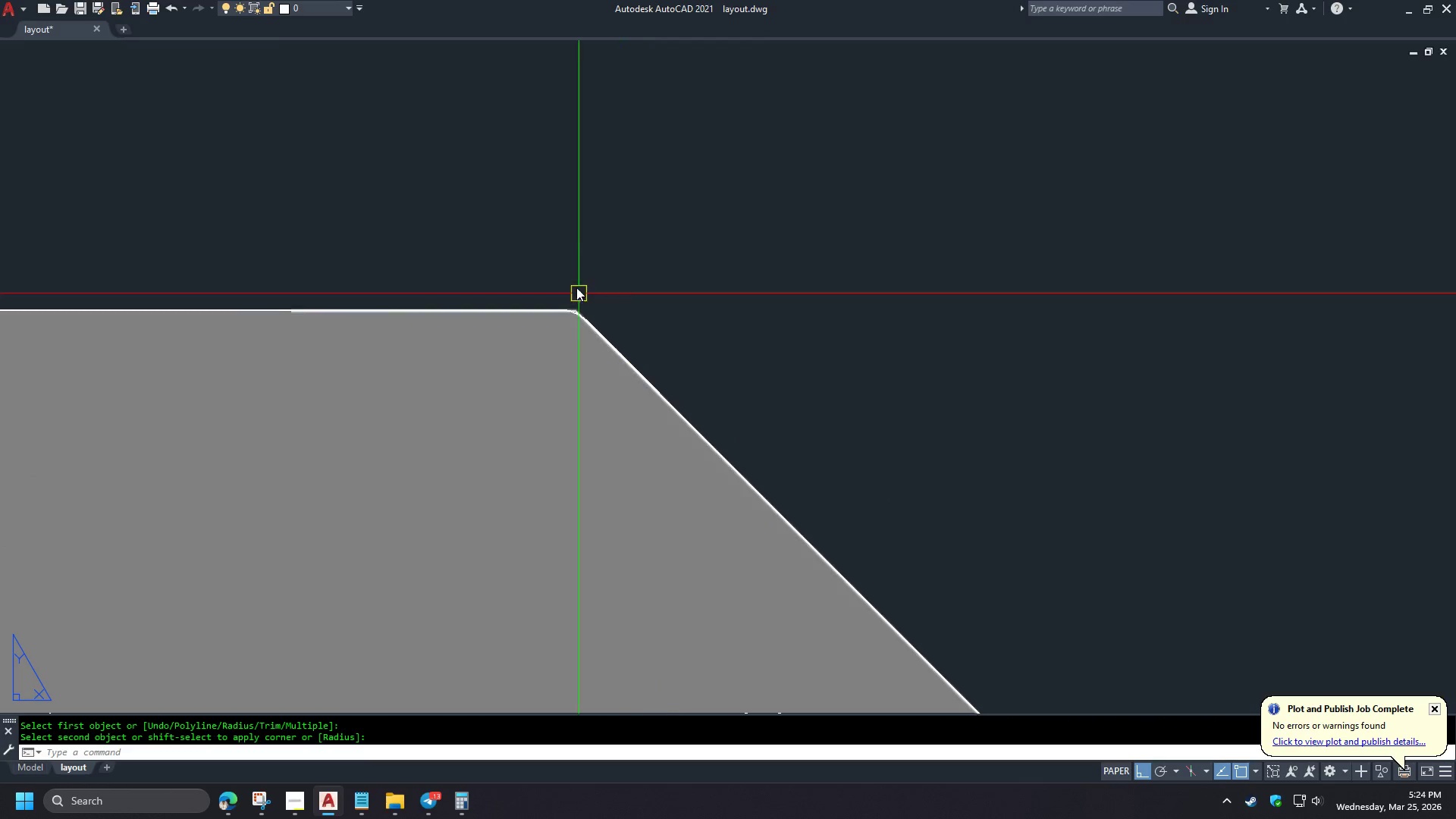 
key(F)
 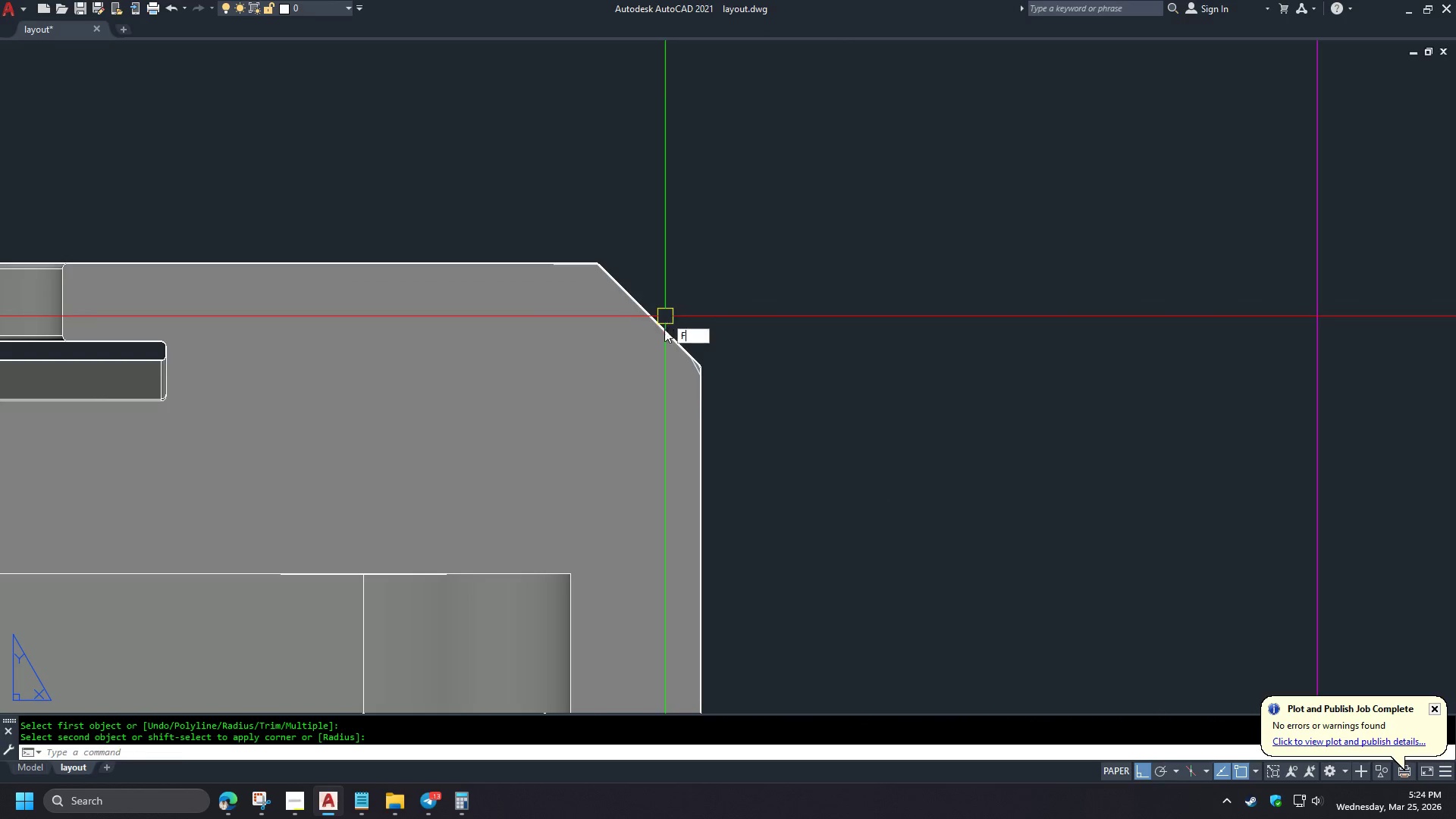 
key(Space)
 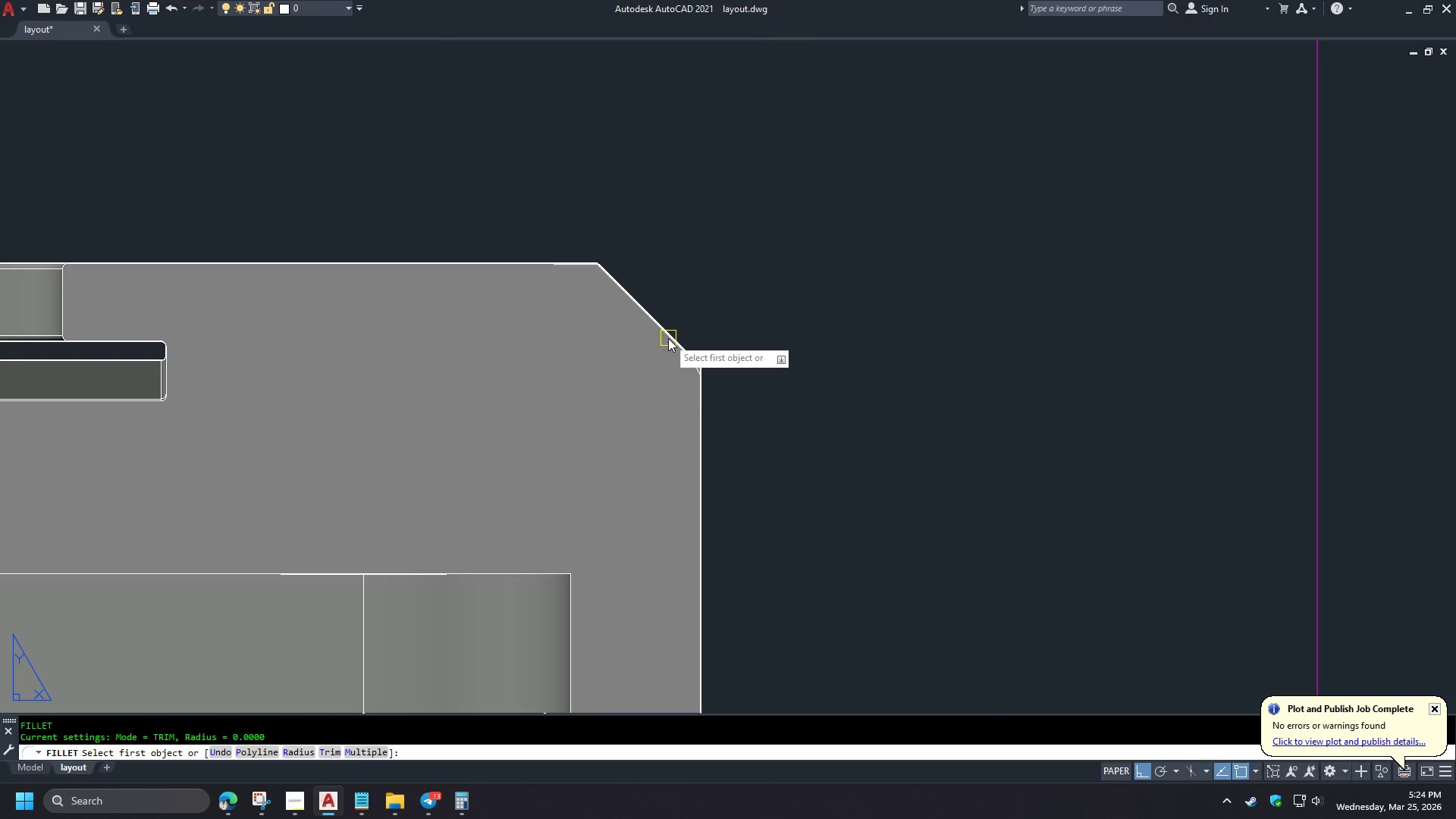 
left_click([668, 338])
 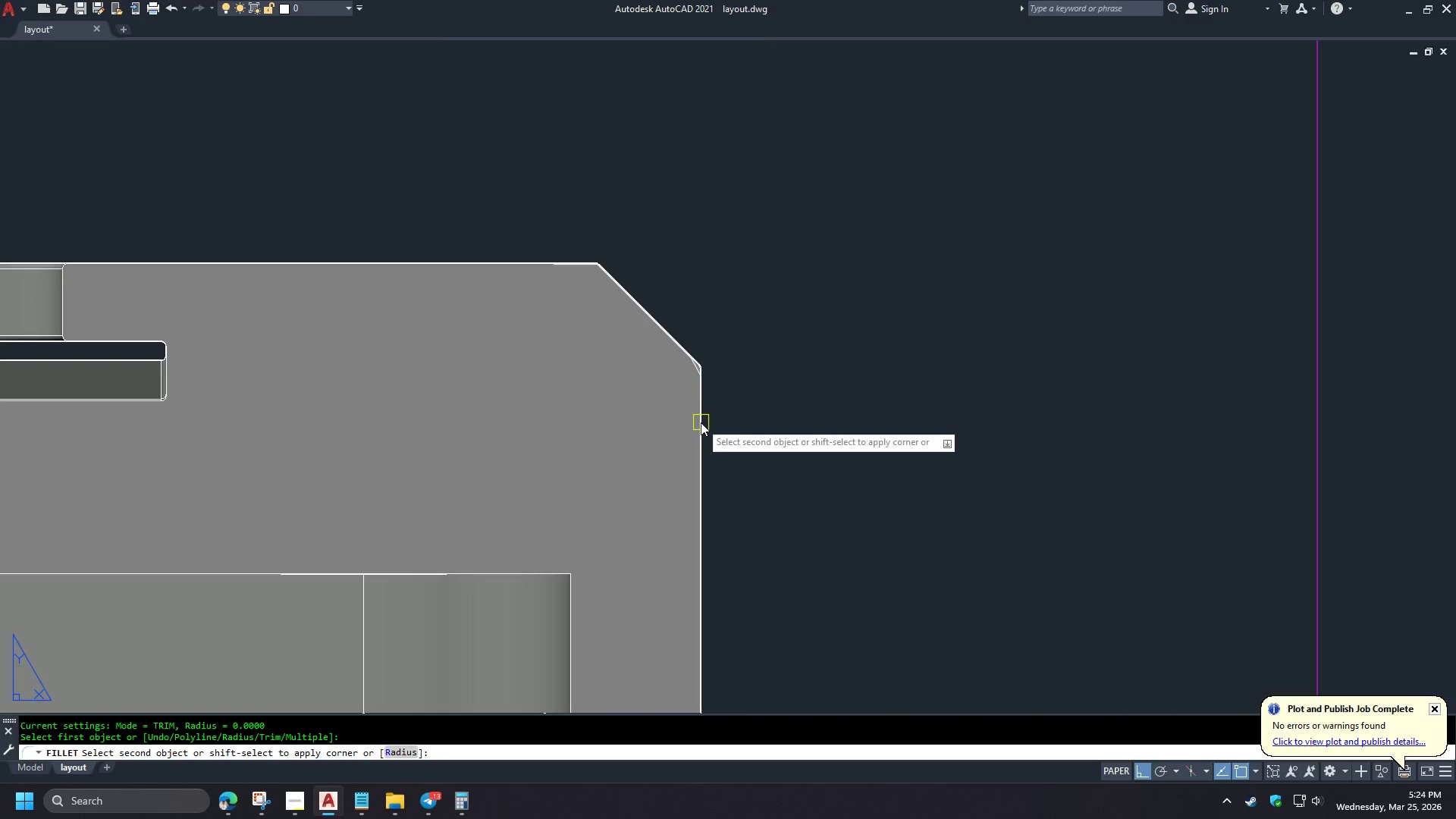 
left_click([700, 422])
 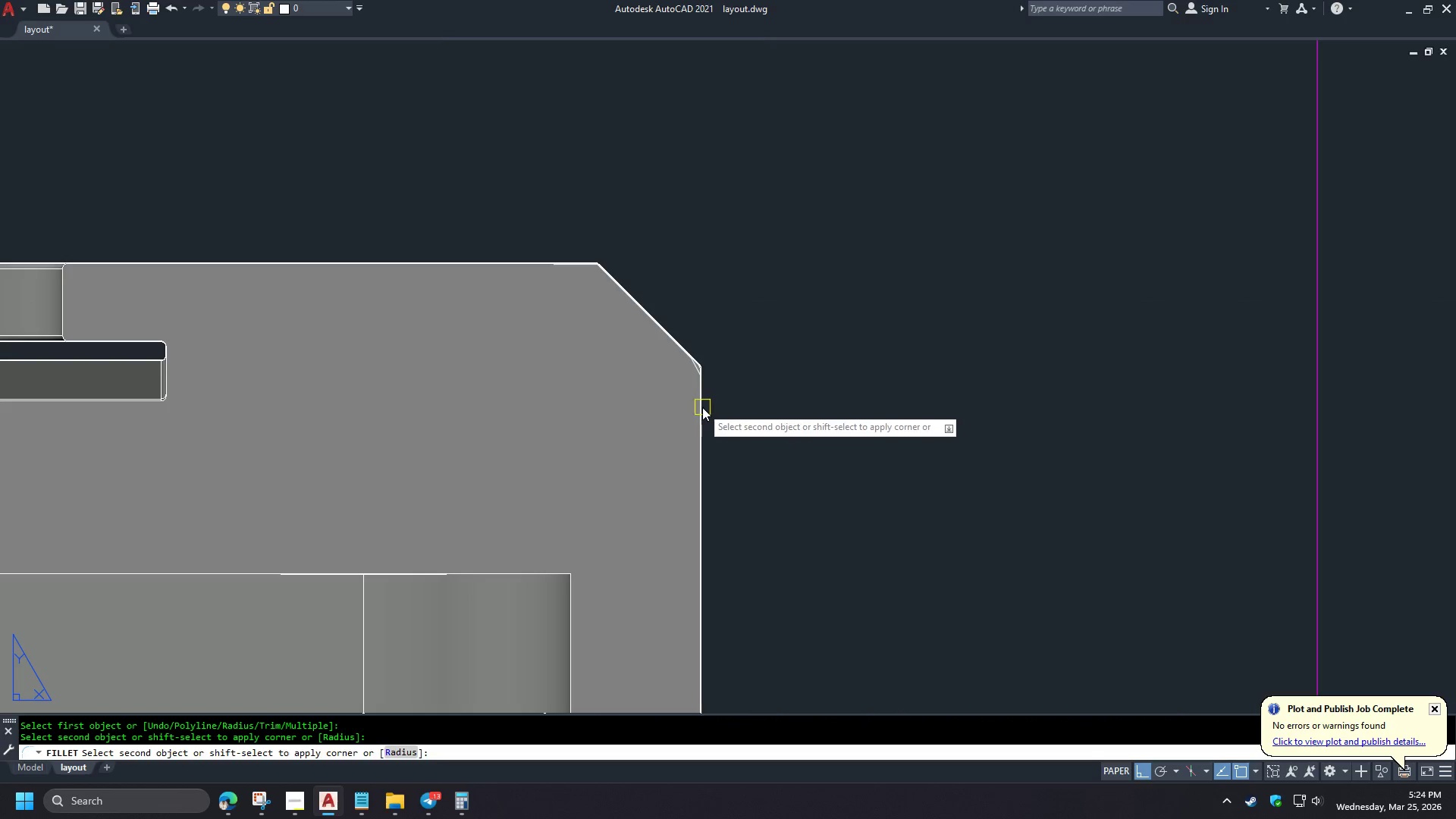 
scroll: coordinate [618, 256], scroll_direction: down, amount: 4.0
 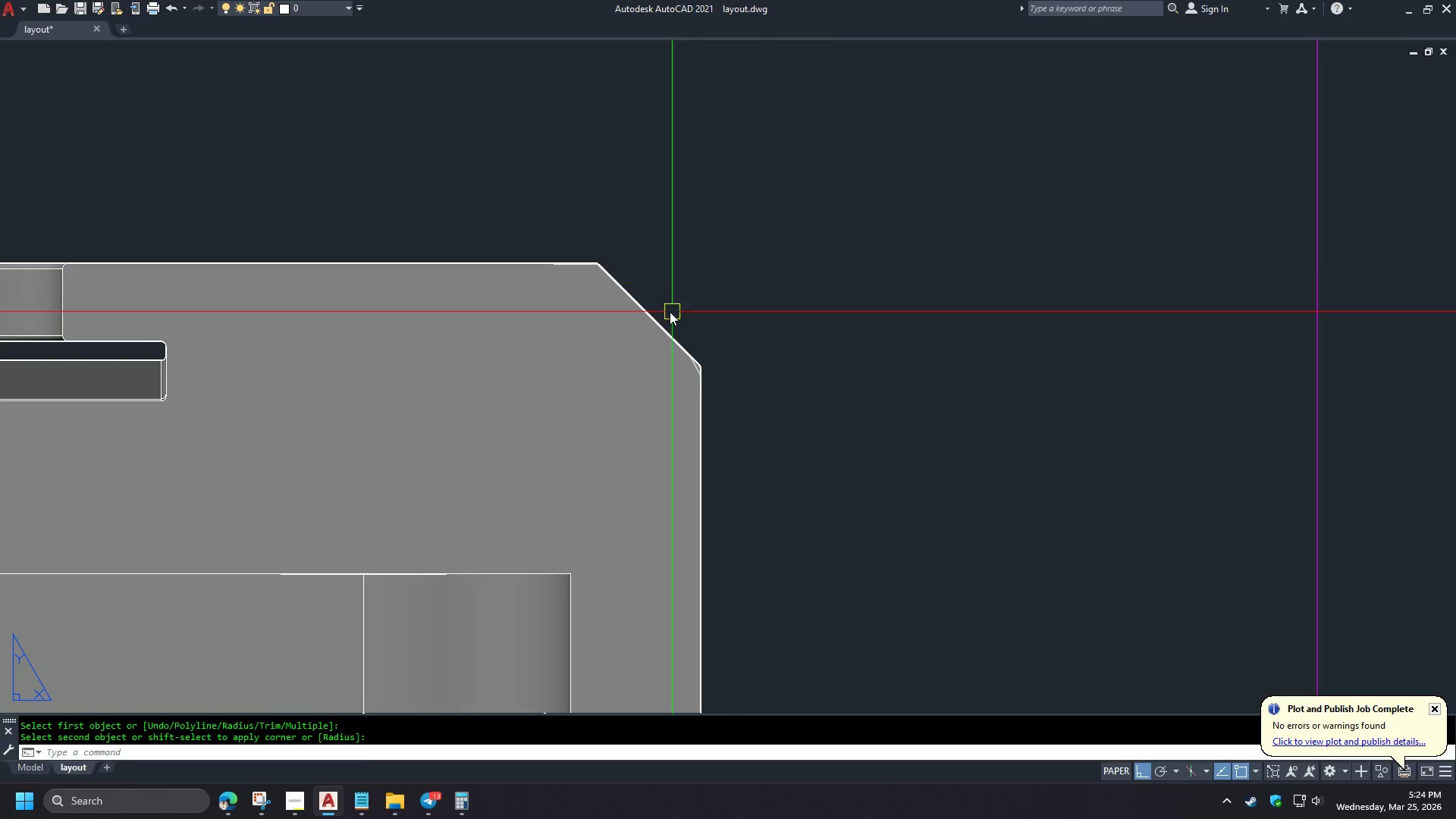 
left_click([701, 397])
 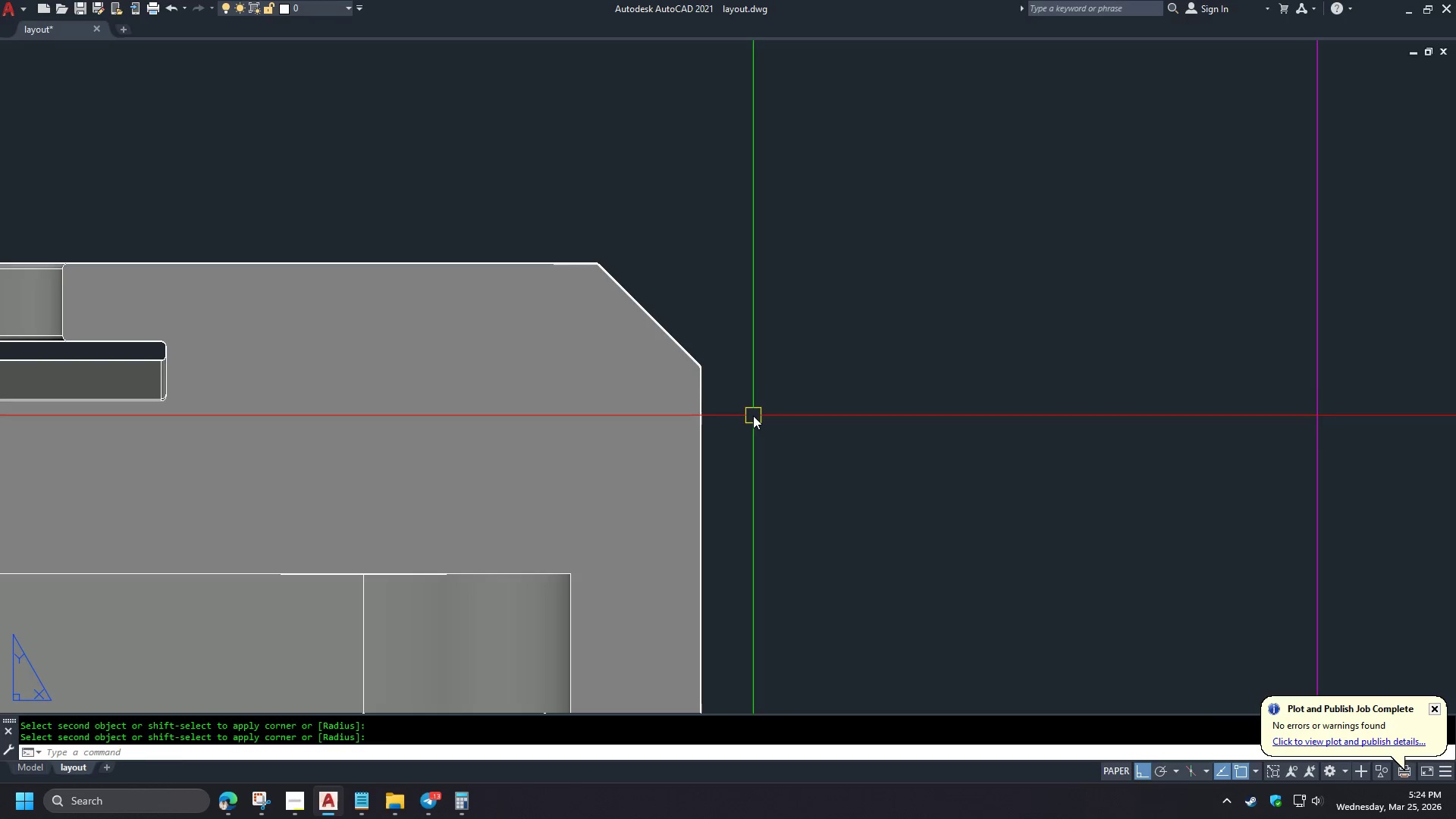 
type(  MA )
 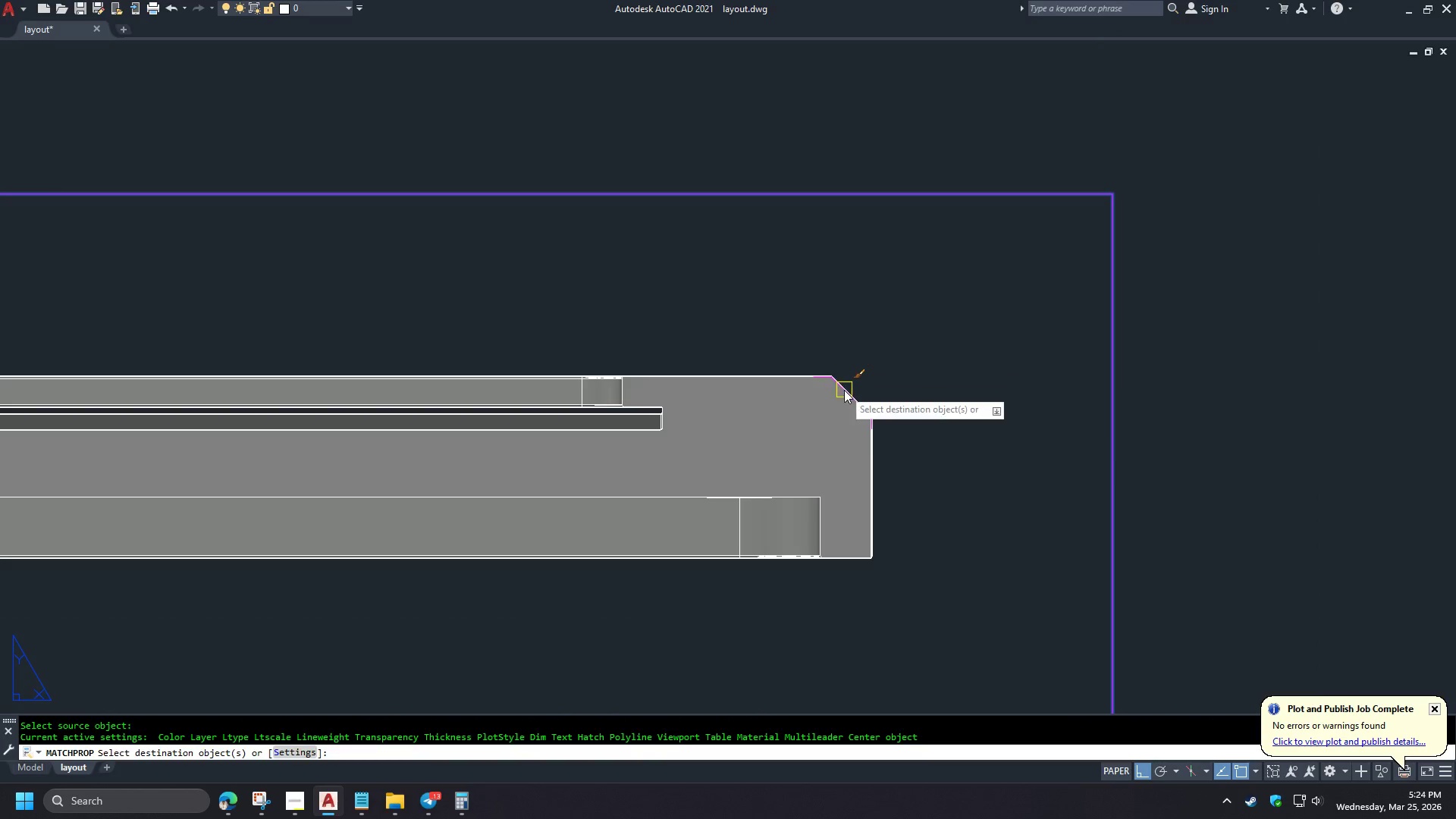 
left_click([1116, 436])
 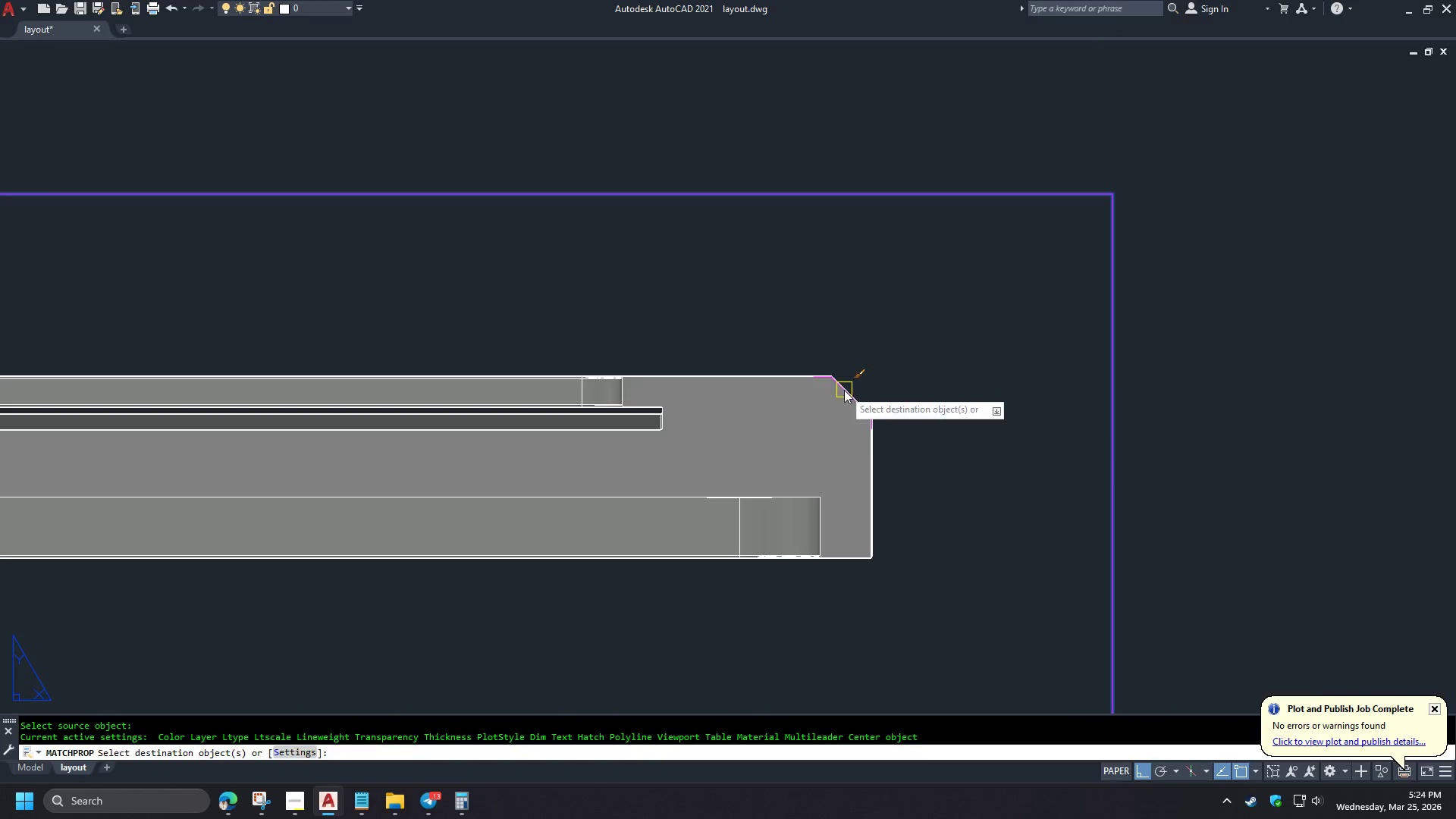 
left_click([845, 390])
 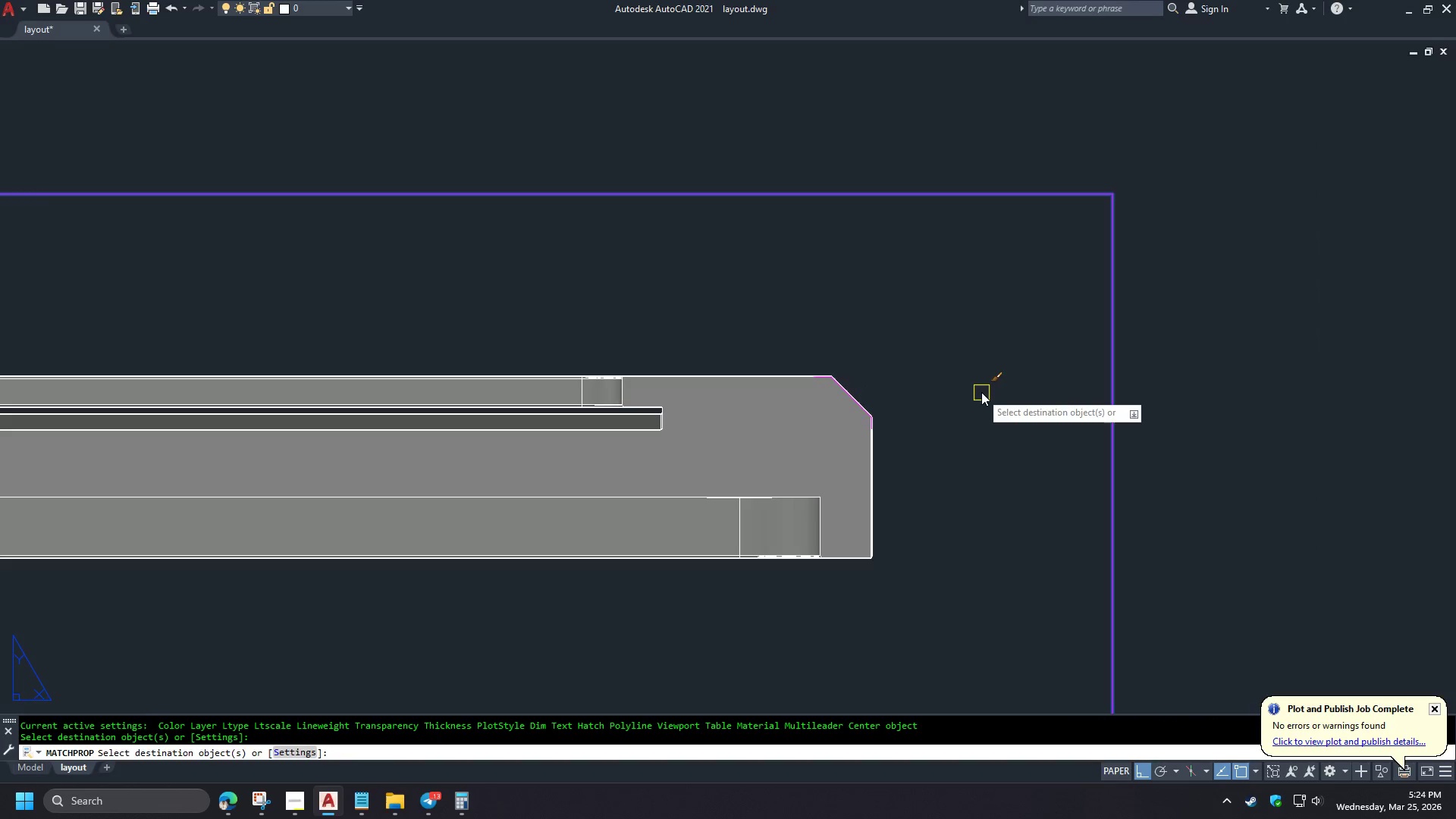 
scroll: coordinate [806, 430], scroll_direction: down, amount: 1.0
 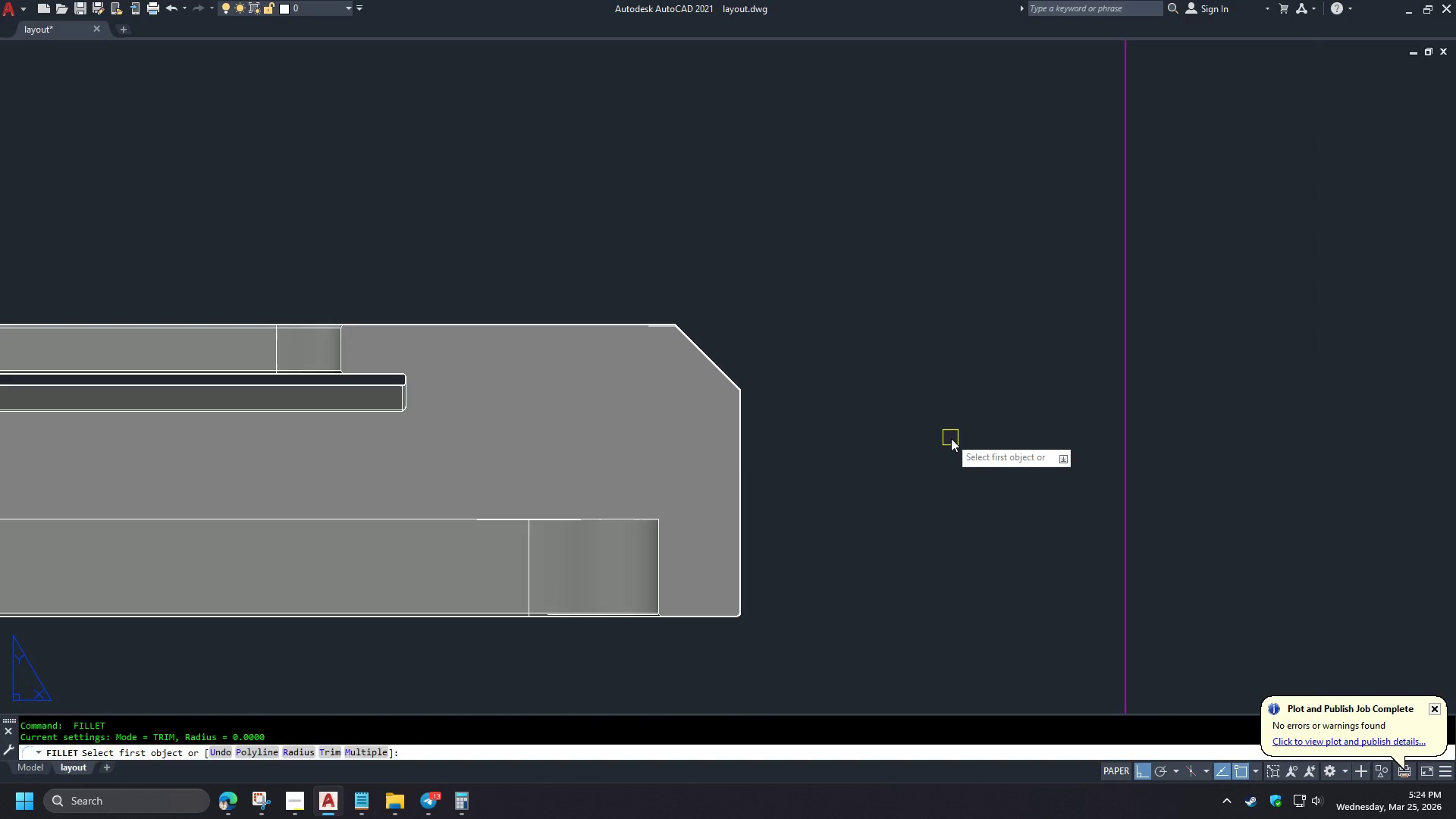 
left_click([368, 382])
 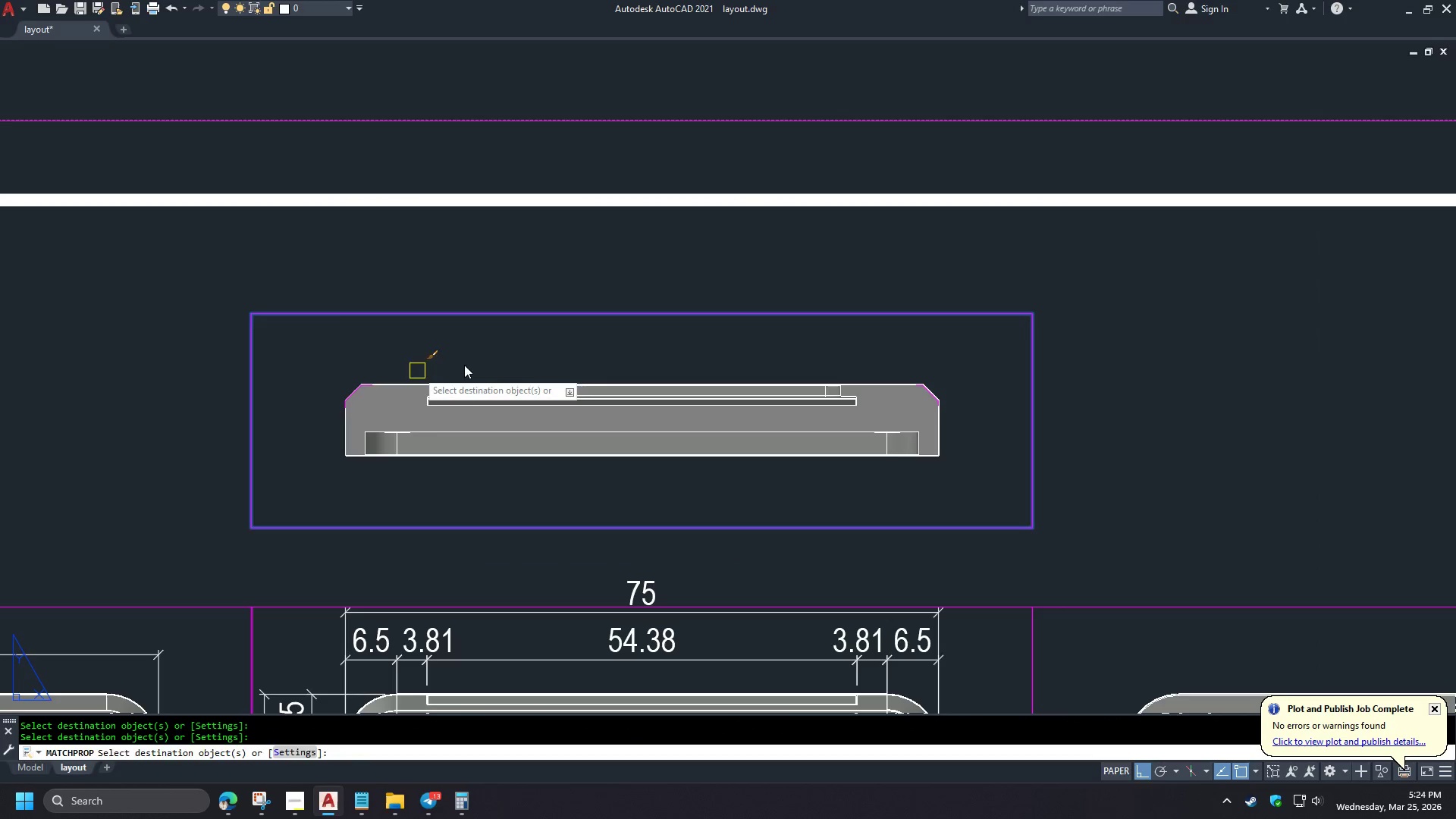 
scroll: coordinate [1091, 463], scroll_direction: down, amount: 1.0
 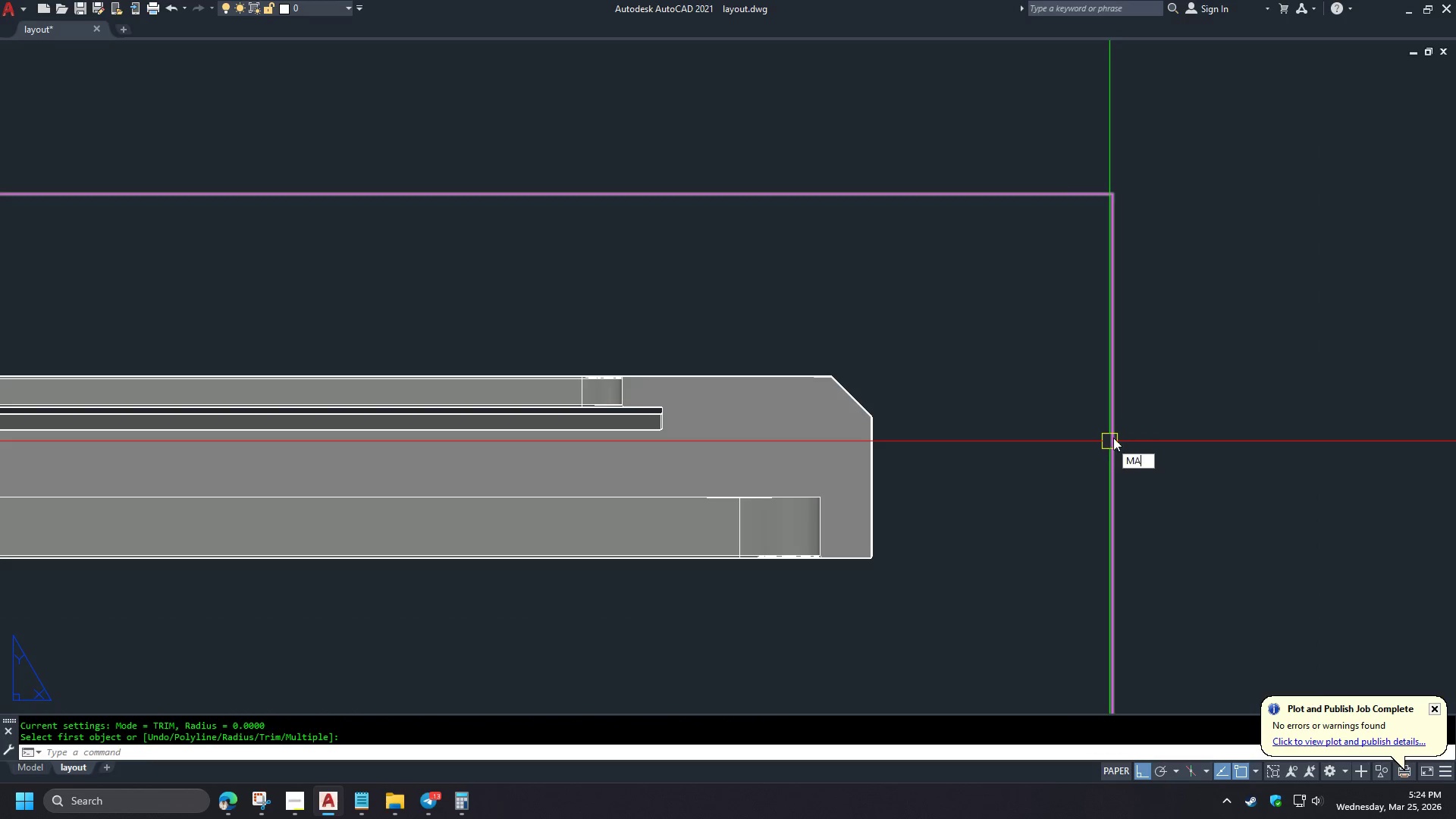 
key(Space)
 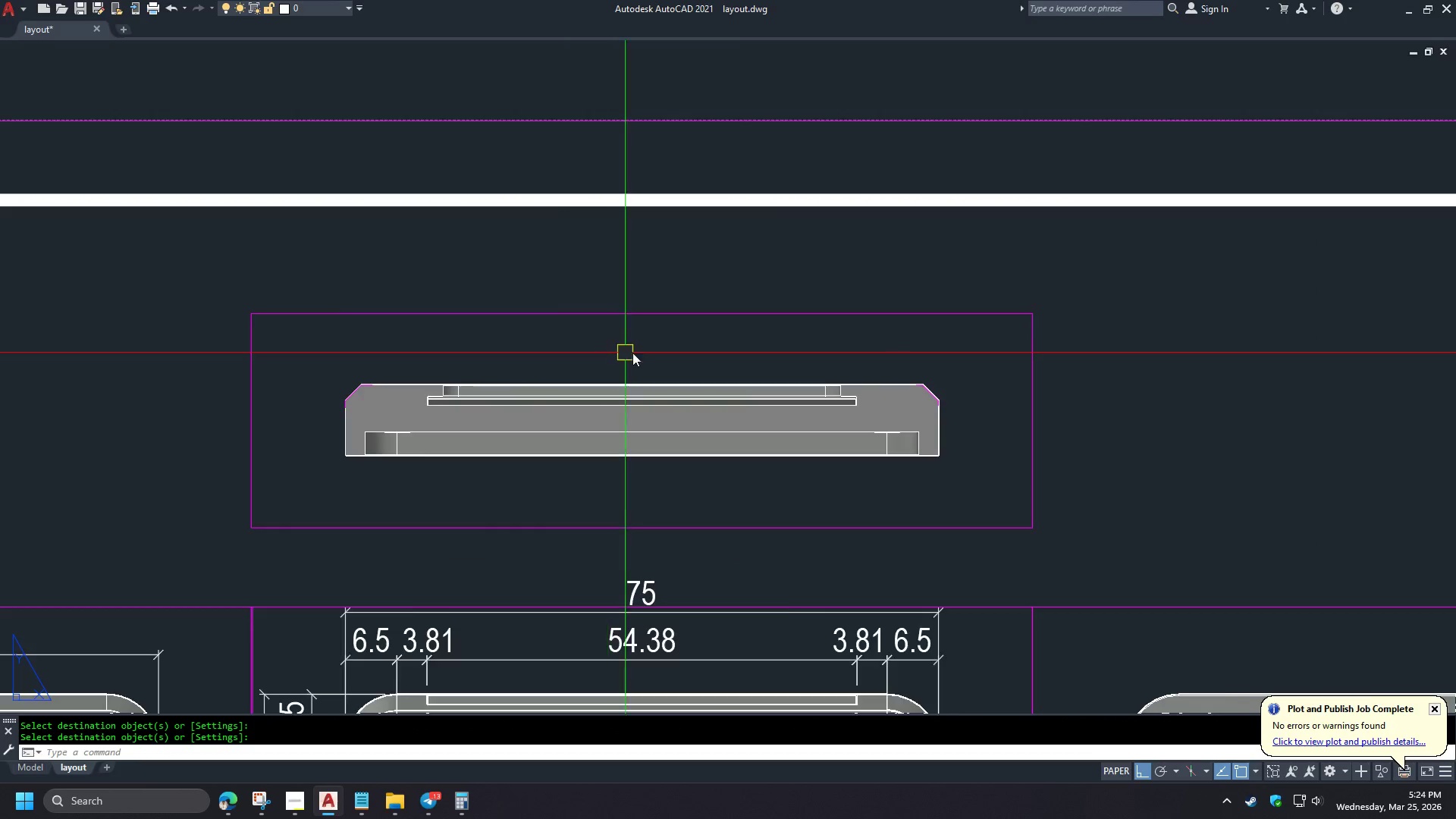 
key(D)
 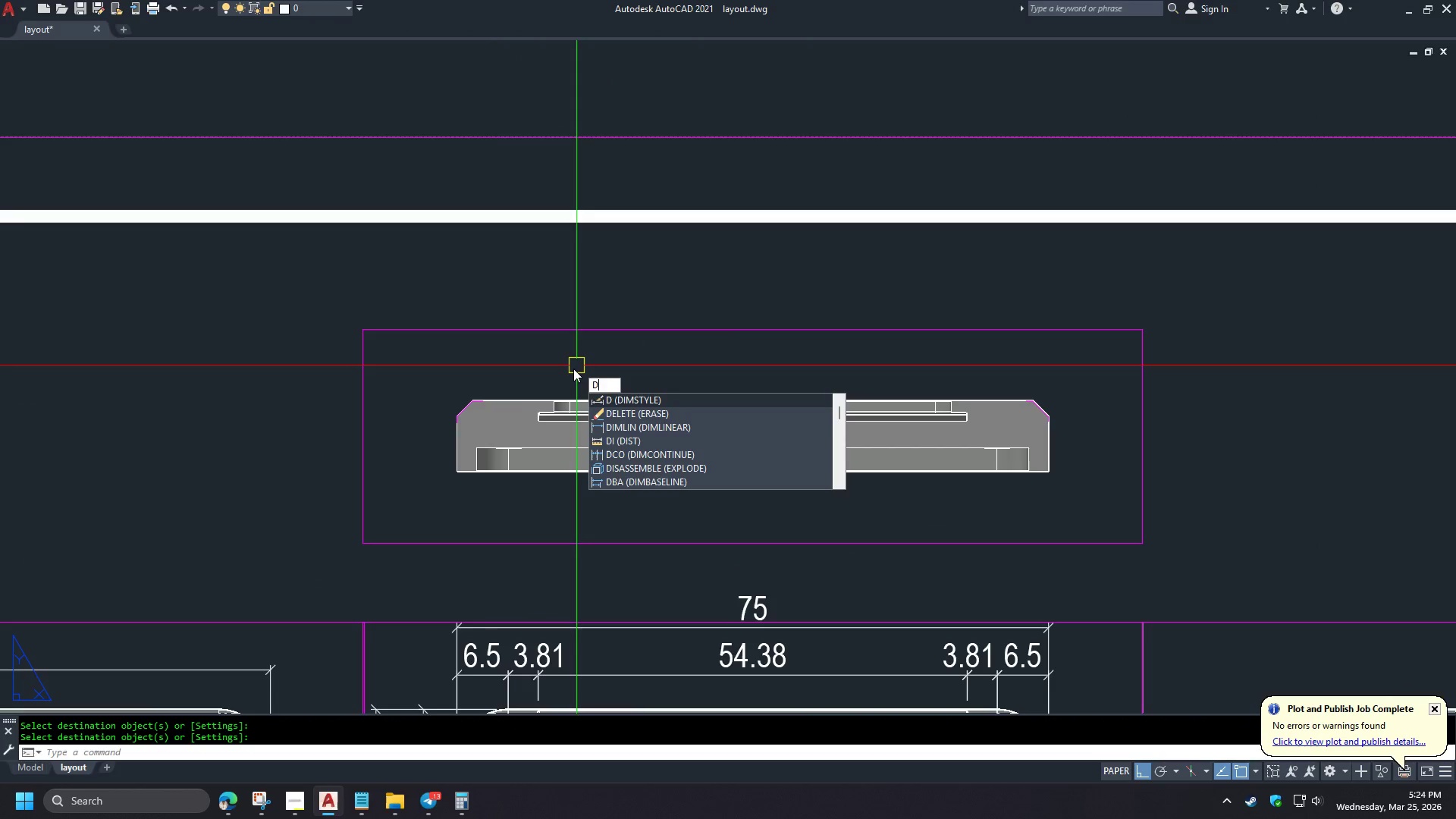 
scroll: coordinate [981, 391], scroll_direction: down, amount: 2.0
 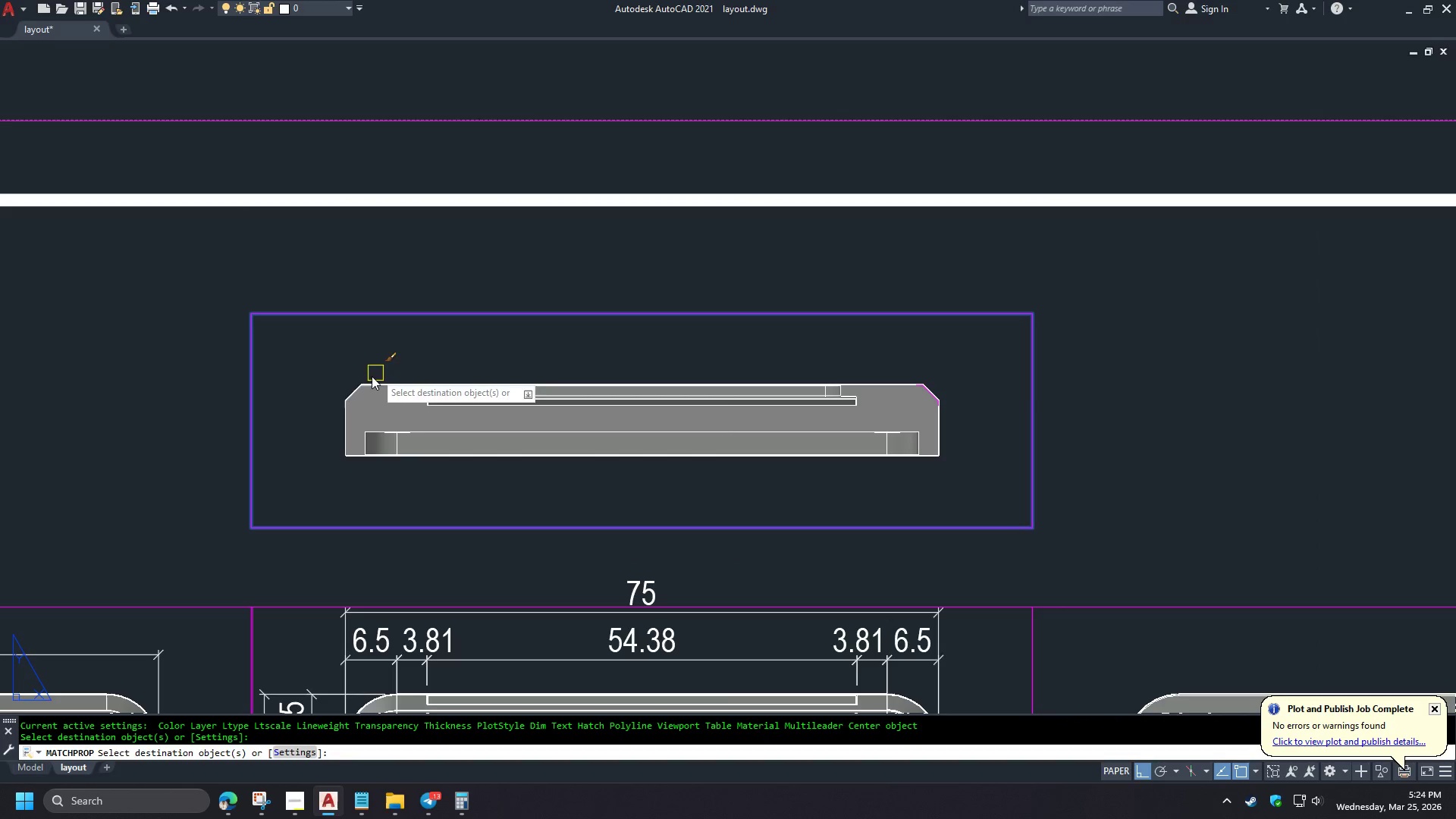 
type(LI )
 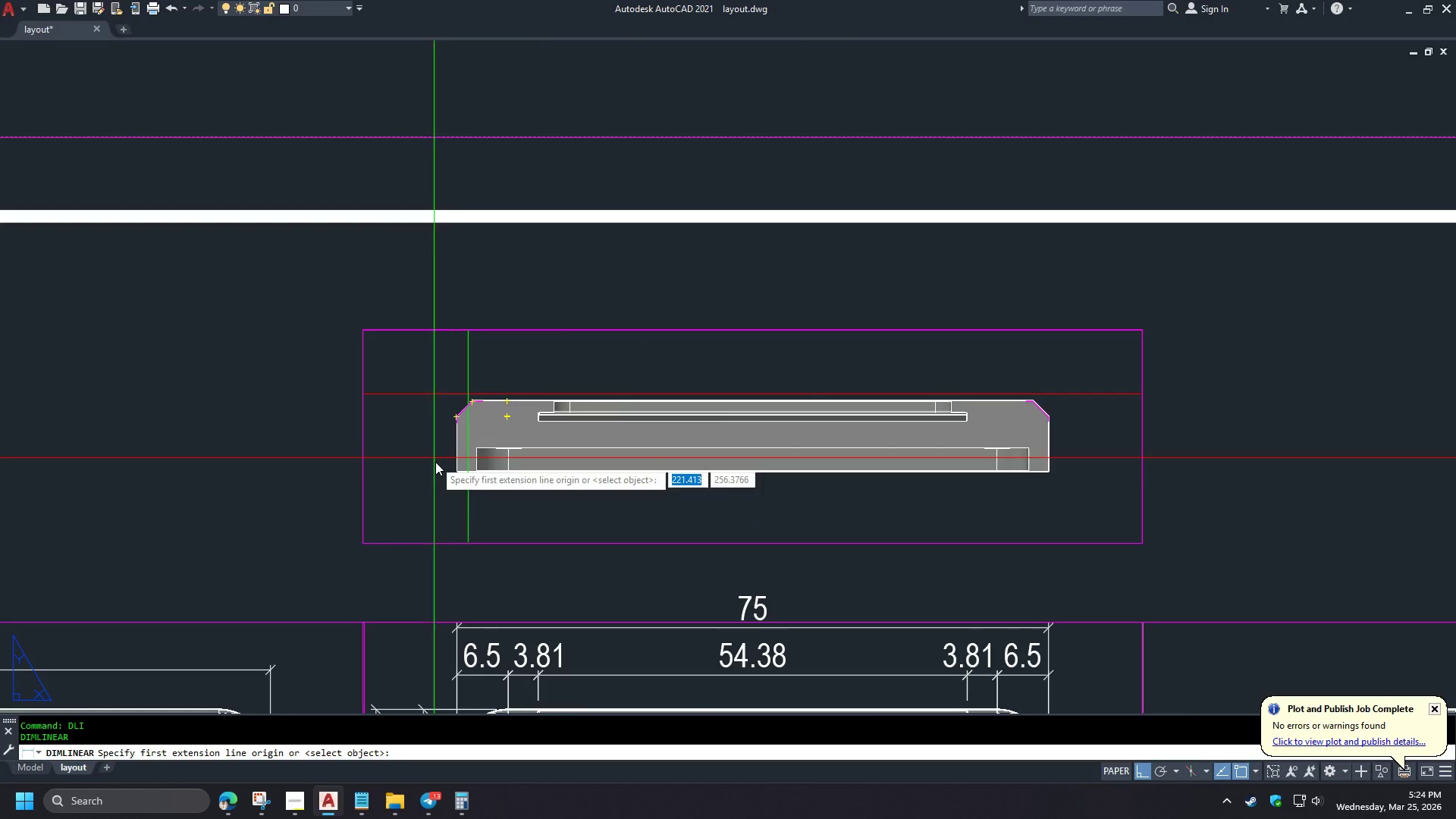 
scroll: coordinate [661, 350], scroll_direction: down, amount: 2.0
 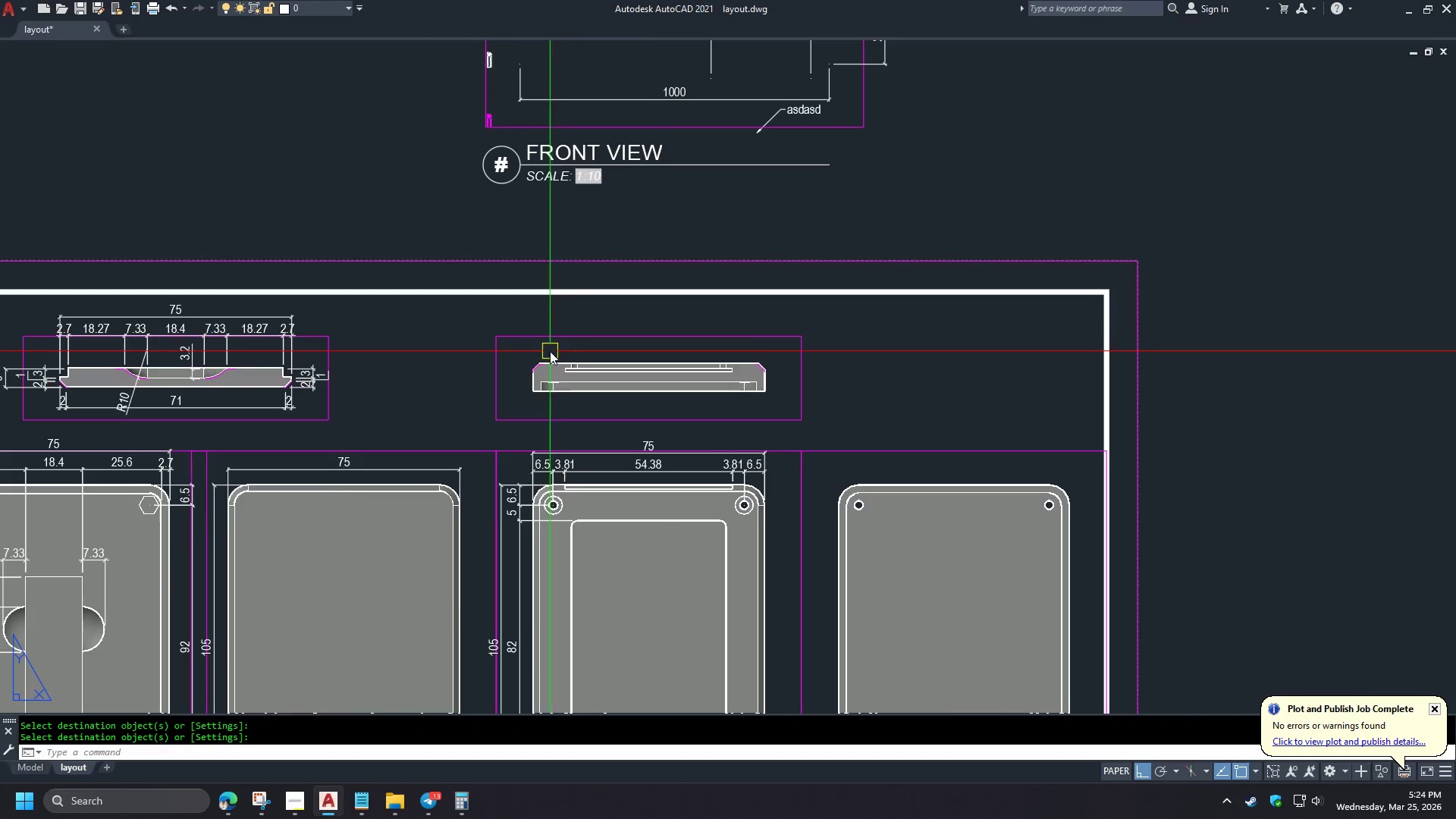 
scroll: coordinate [581, 340], scroll_direction: up, amount: 2.0
 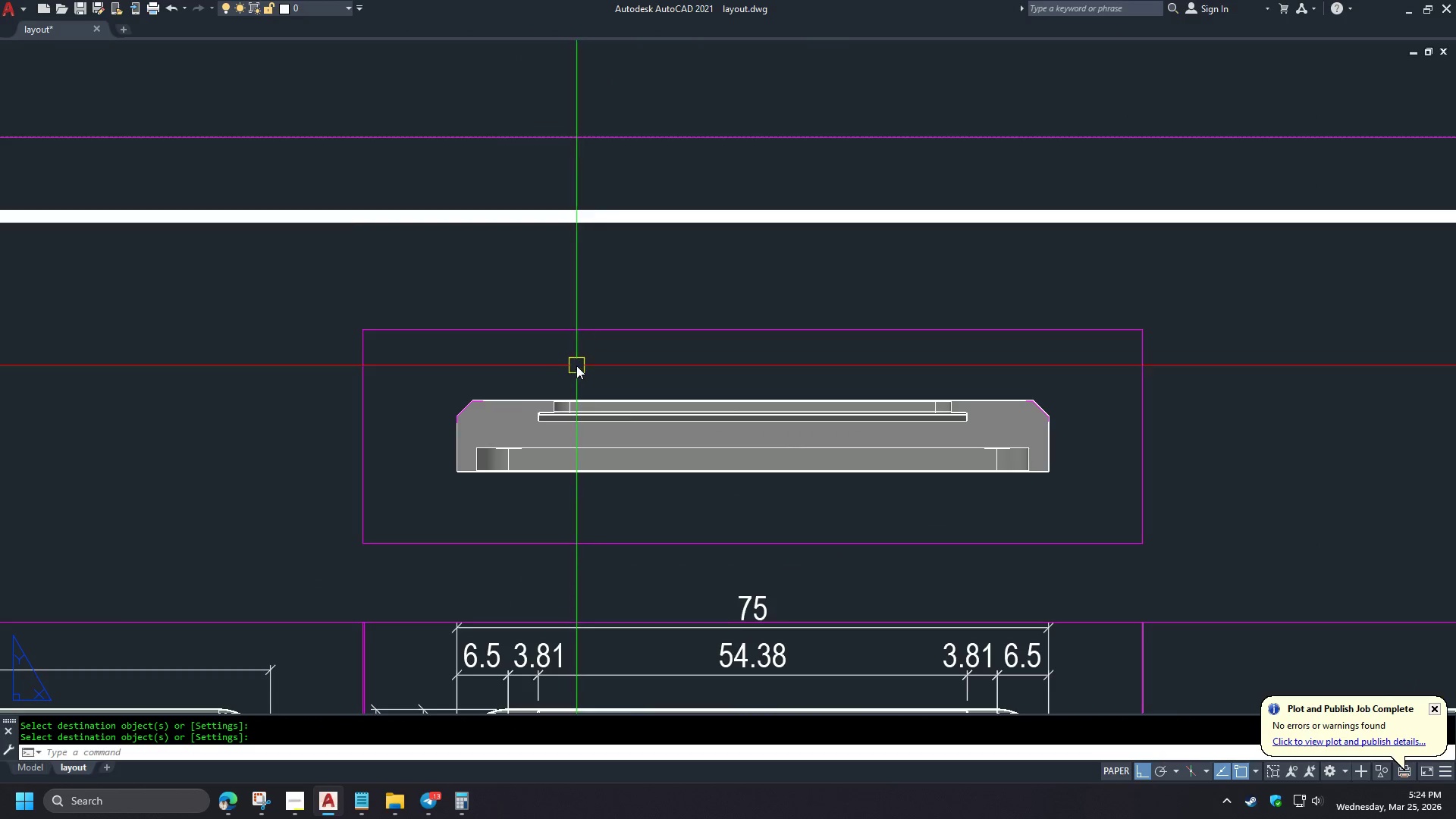 
type(END )
 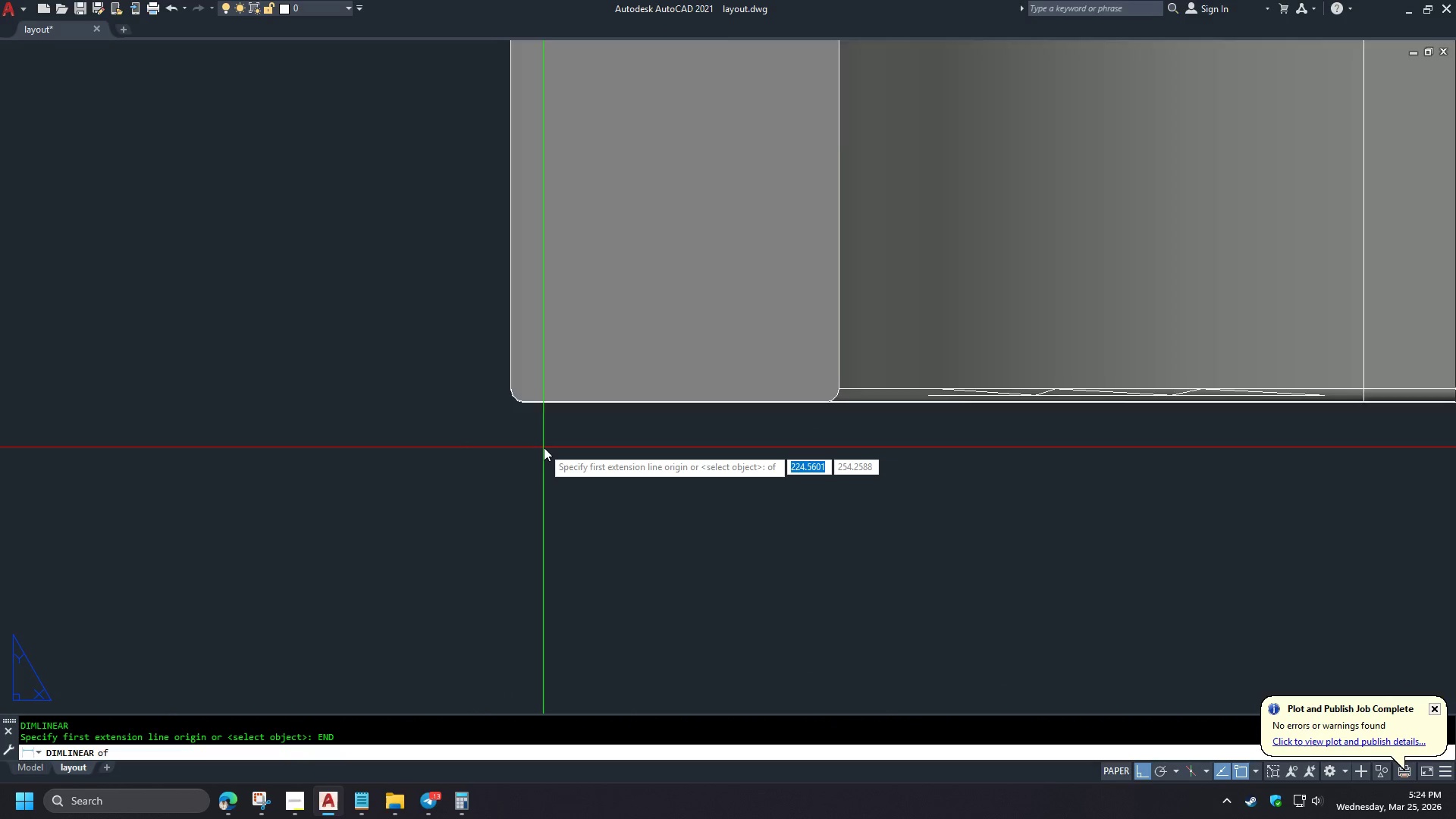 
scroll: coordinate [496, 440], scroll_direction: up, amount: 7.0
 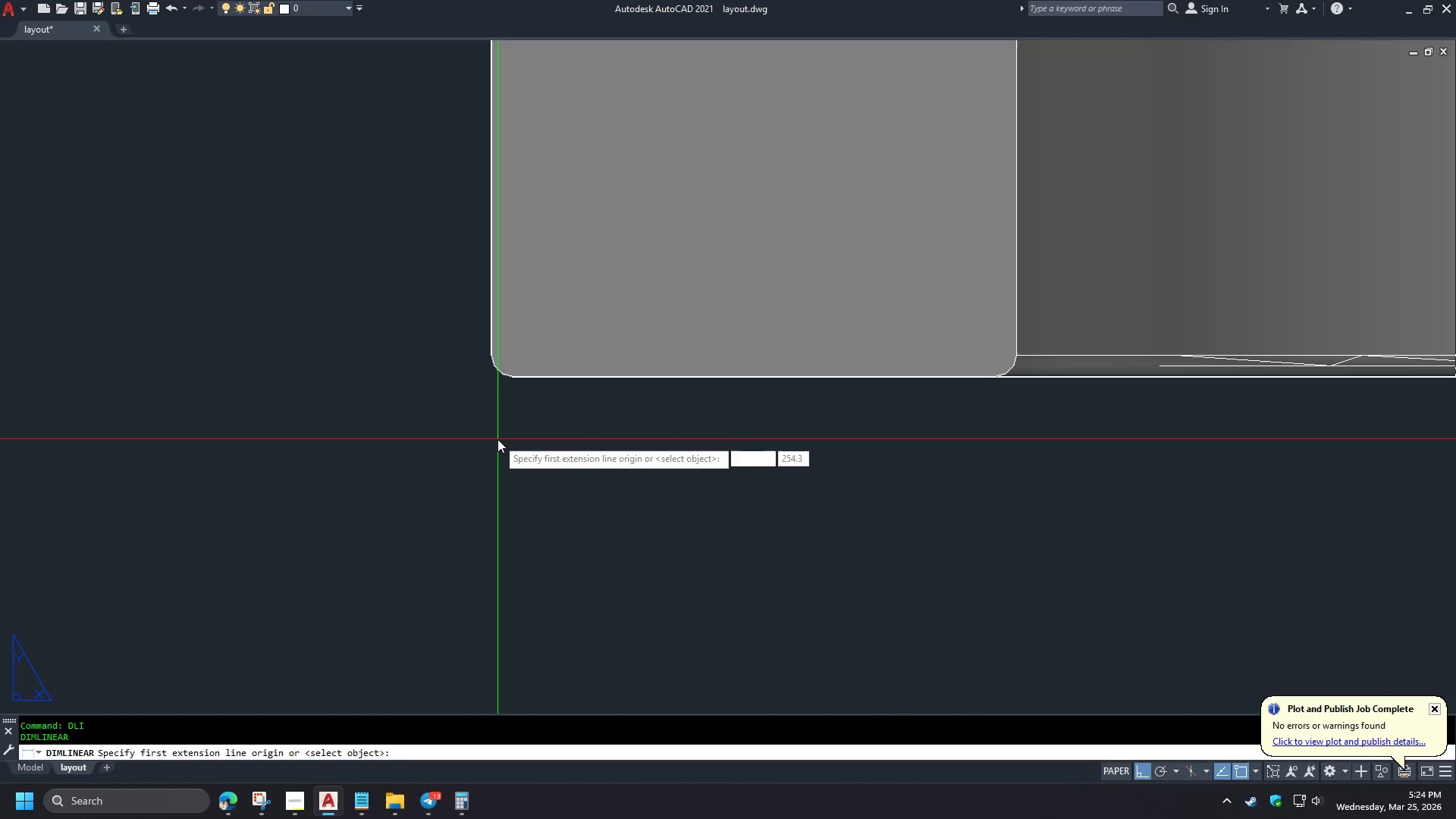 
scroll: coordinate [544, 447], scroll_direction: down, amount: 2.0
 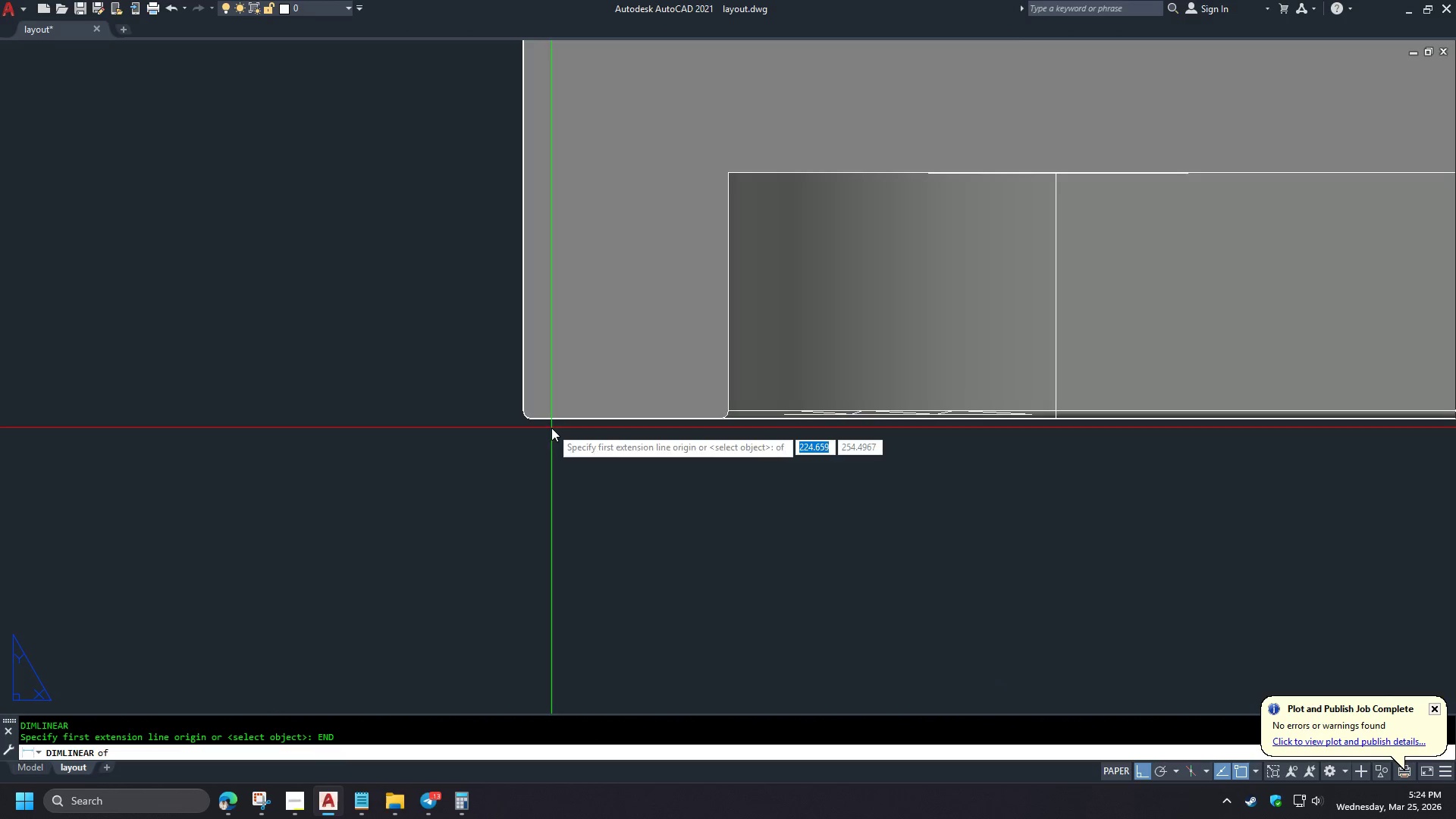 
left_click([391, 481])
 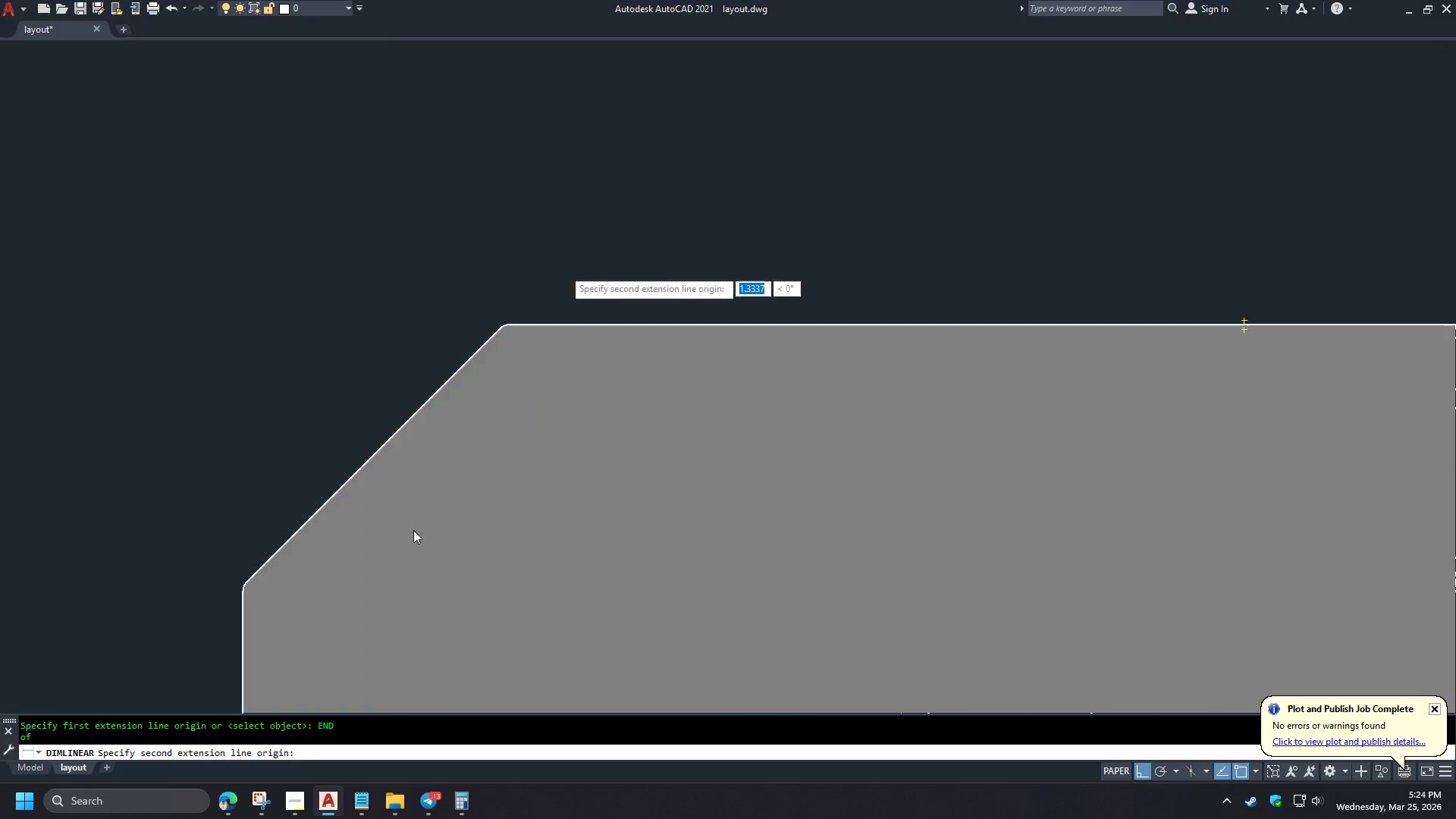 
type(END )
 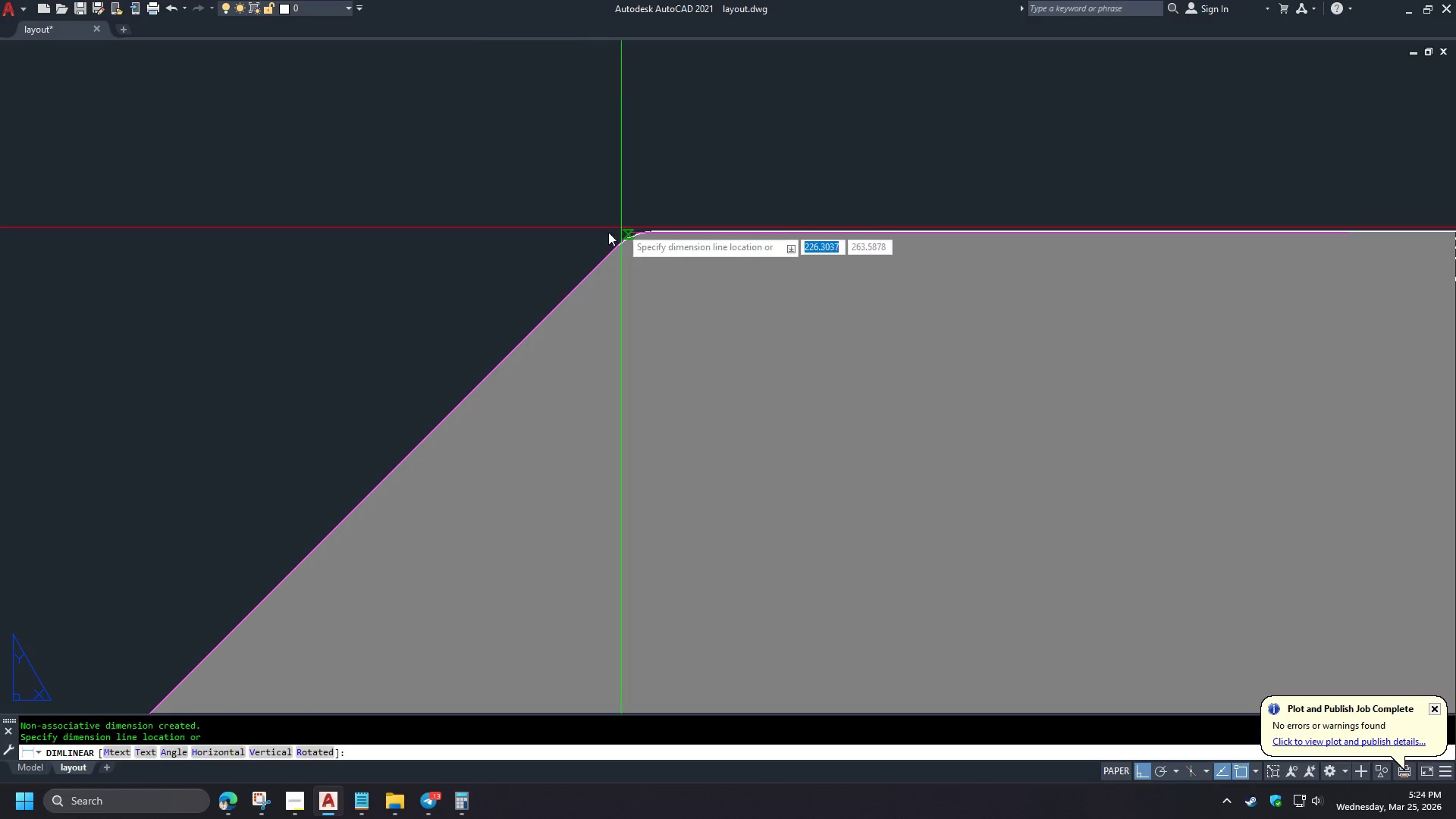 
scroll: coordinate [453, 367], scroll_direction: up, amount: 4.0
 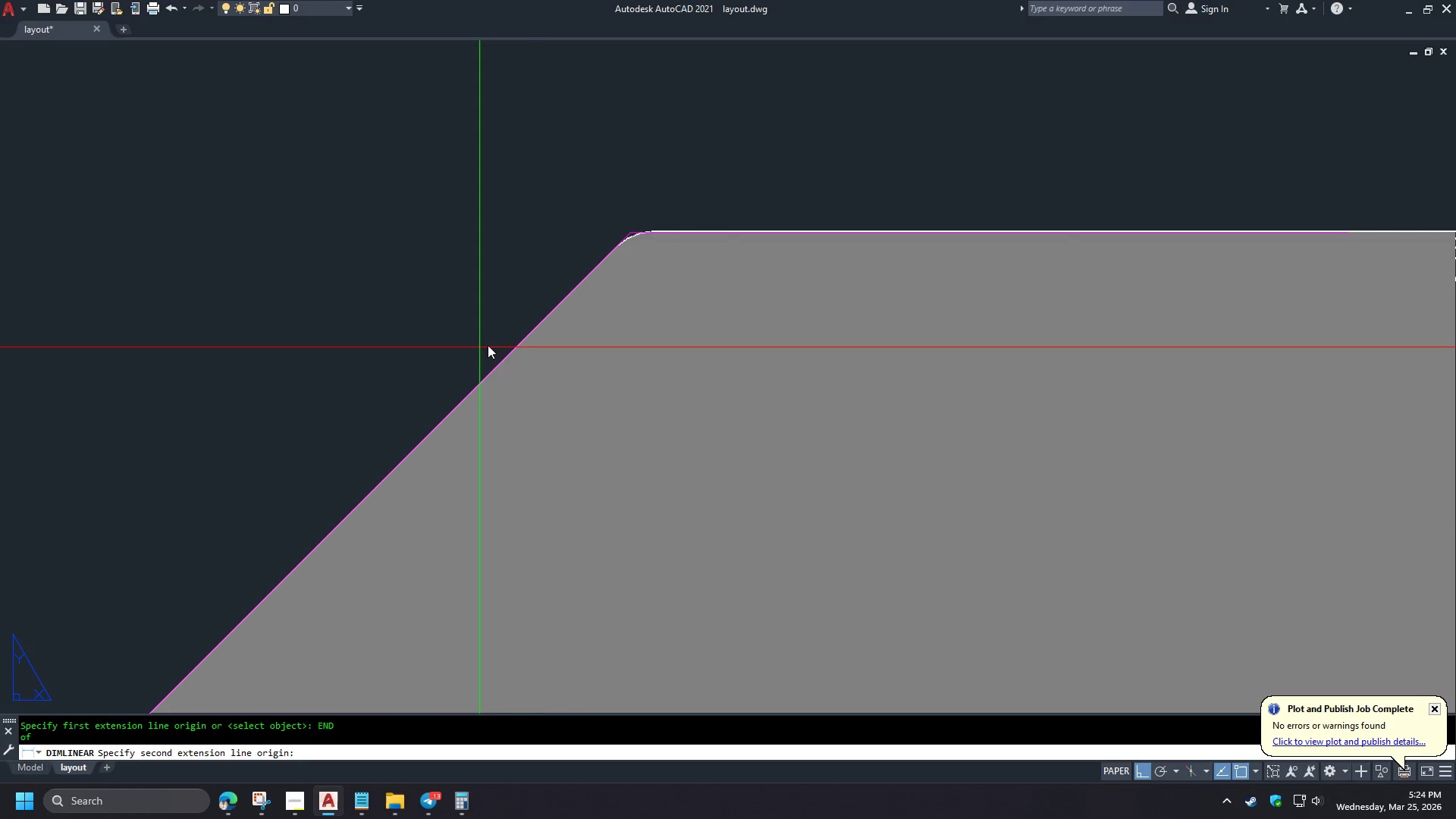 
scroll: coordinate [429, 435], scroll_direction: down, amount: 10.0
 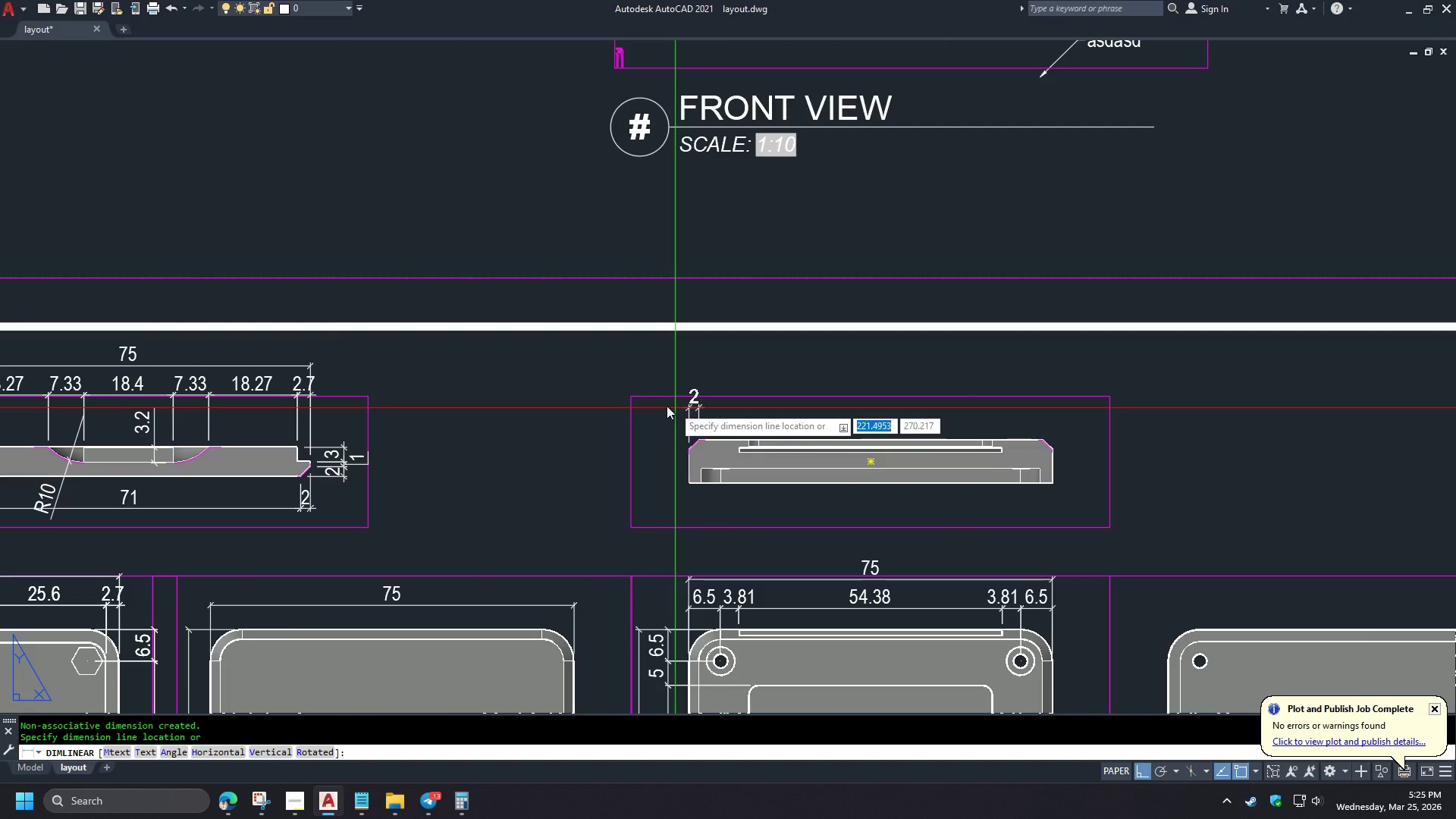 
scroll: coordinate [419, 508], scroll_direction: up, amount: 3.0
 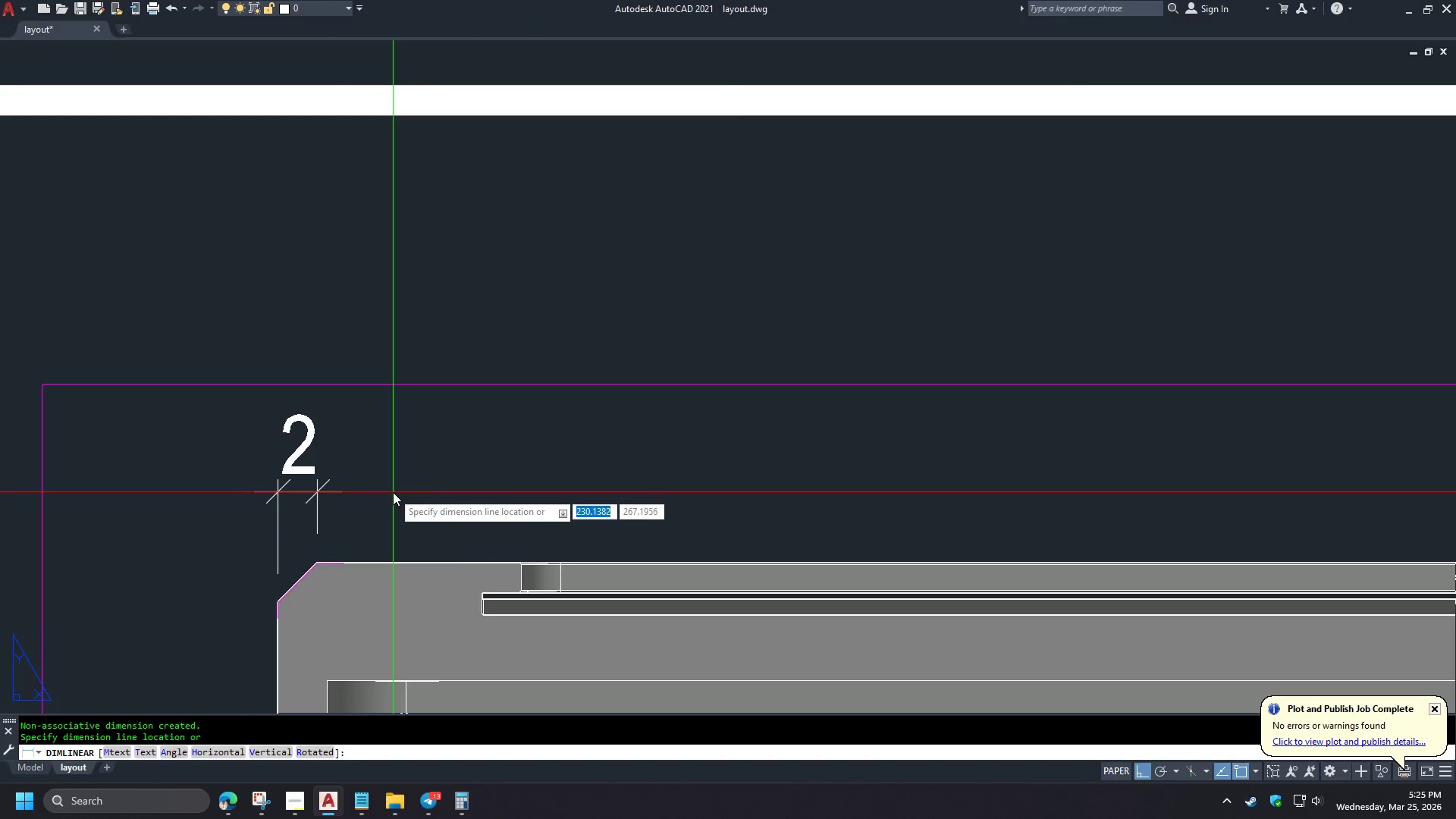 
scroll: coordinate [554, 480], scroll_direction: down, amount: 4.0
 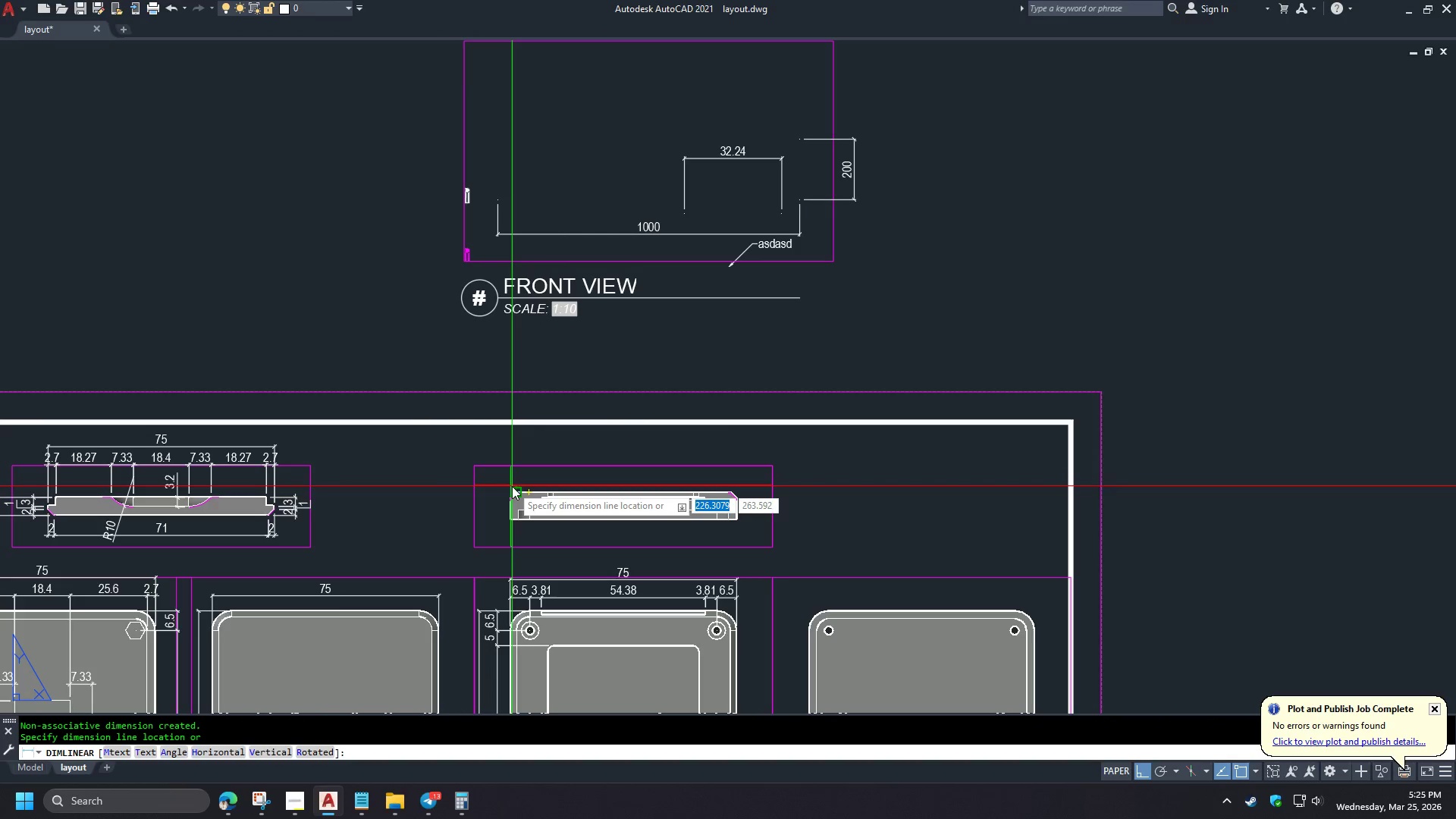 
type(DCO)
 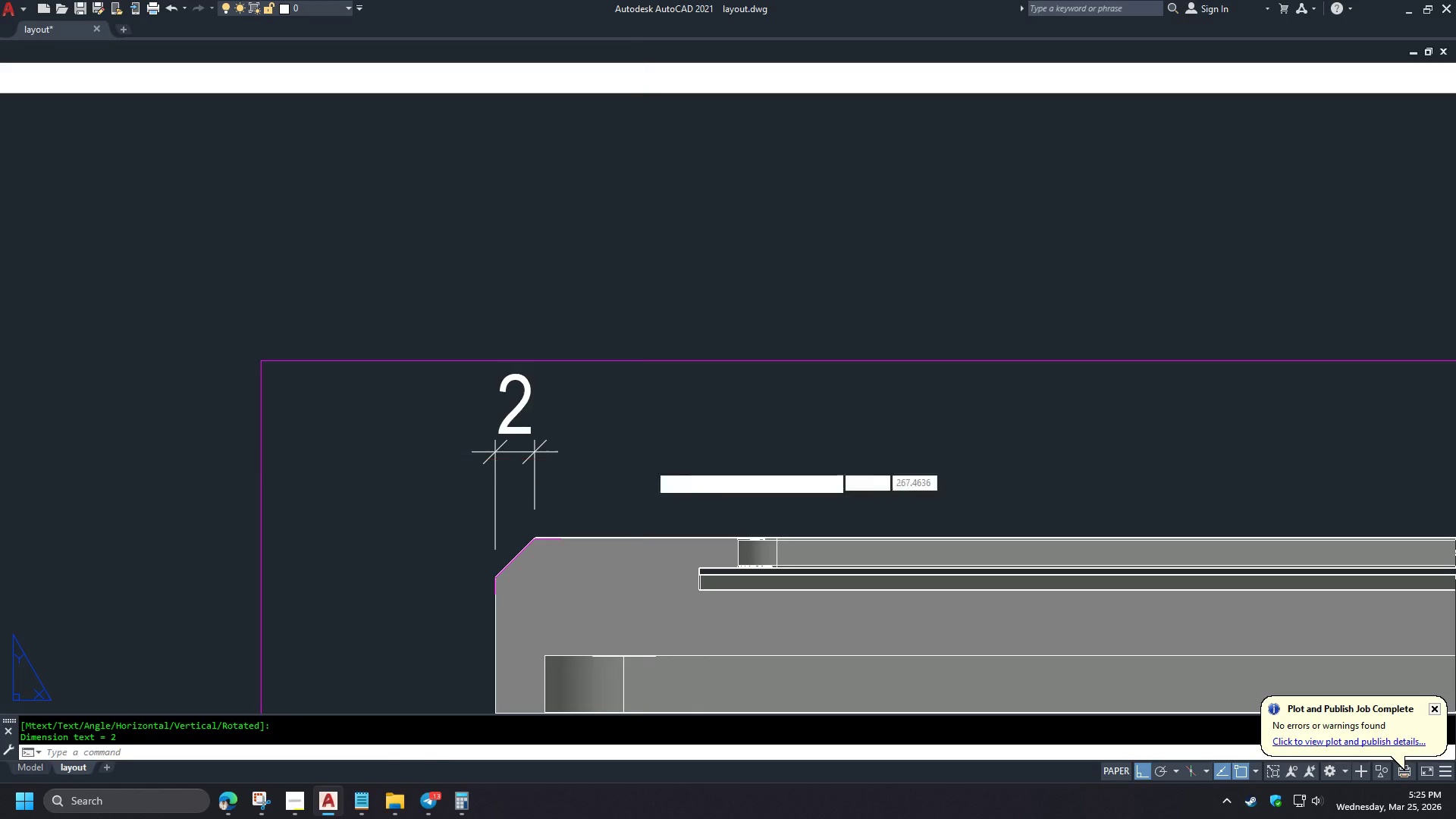 
key(Space)
 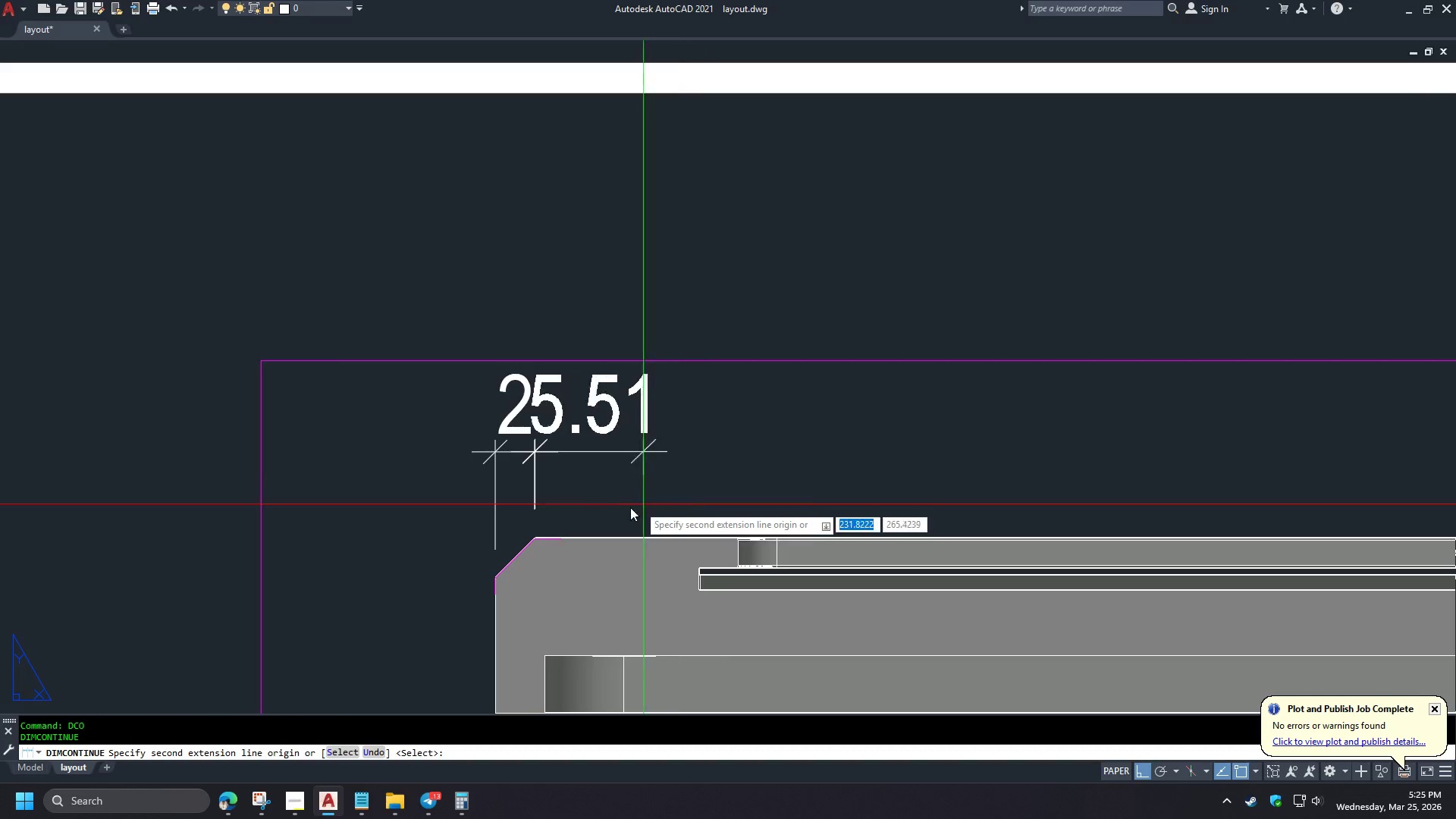 
scroll: coordinate [512, 487], scroll_direction: up, amount: 4.0
 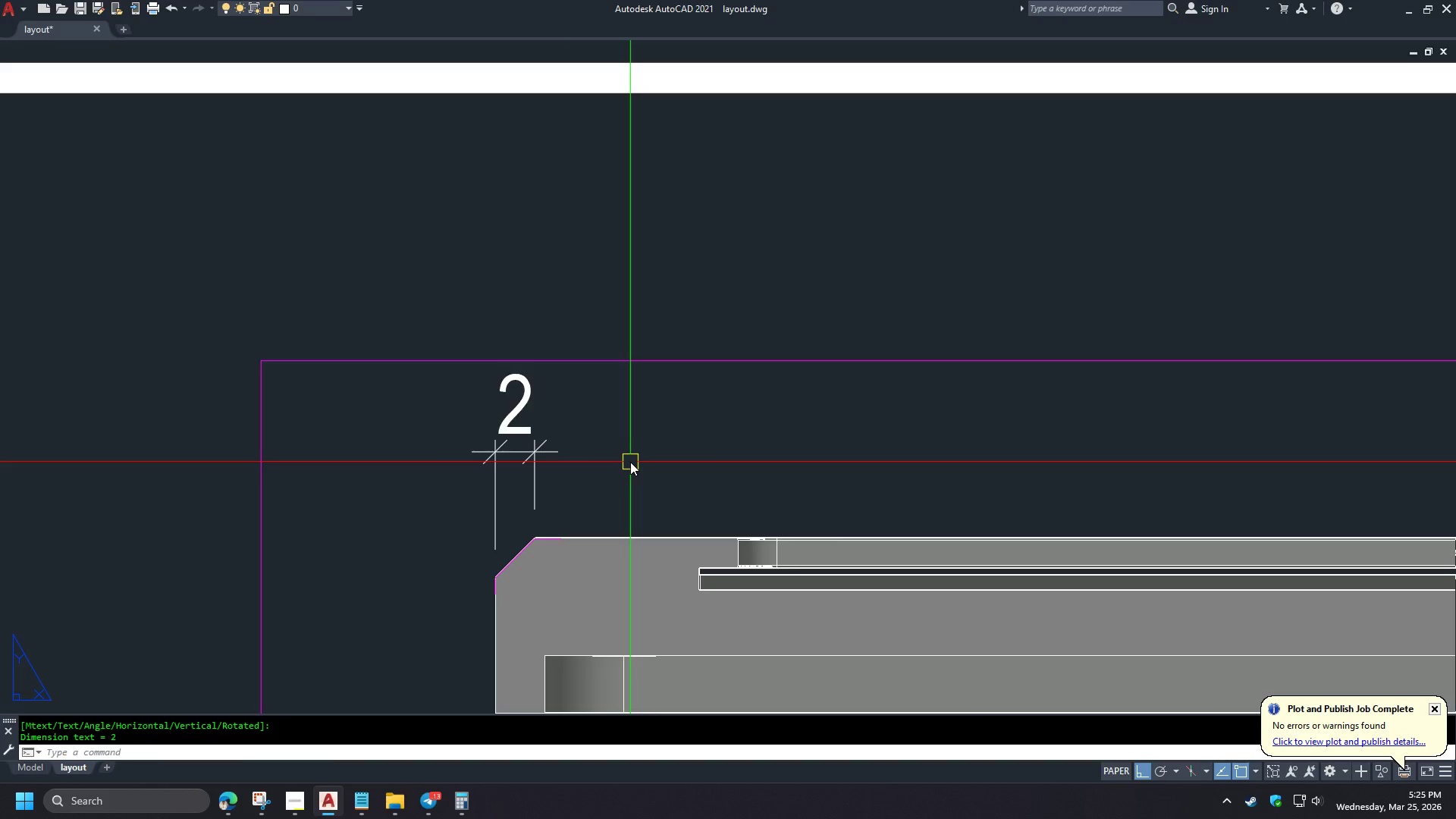 
key(Space)
 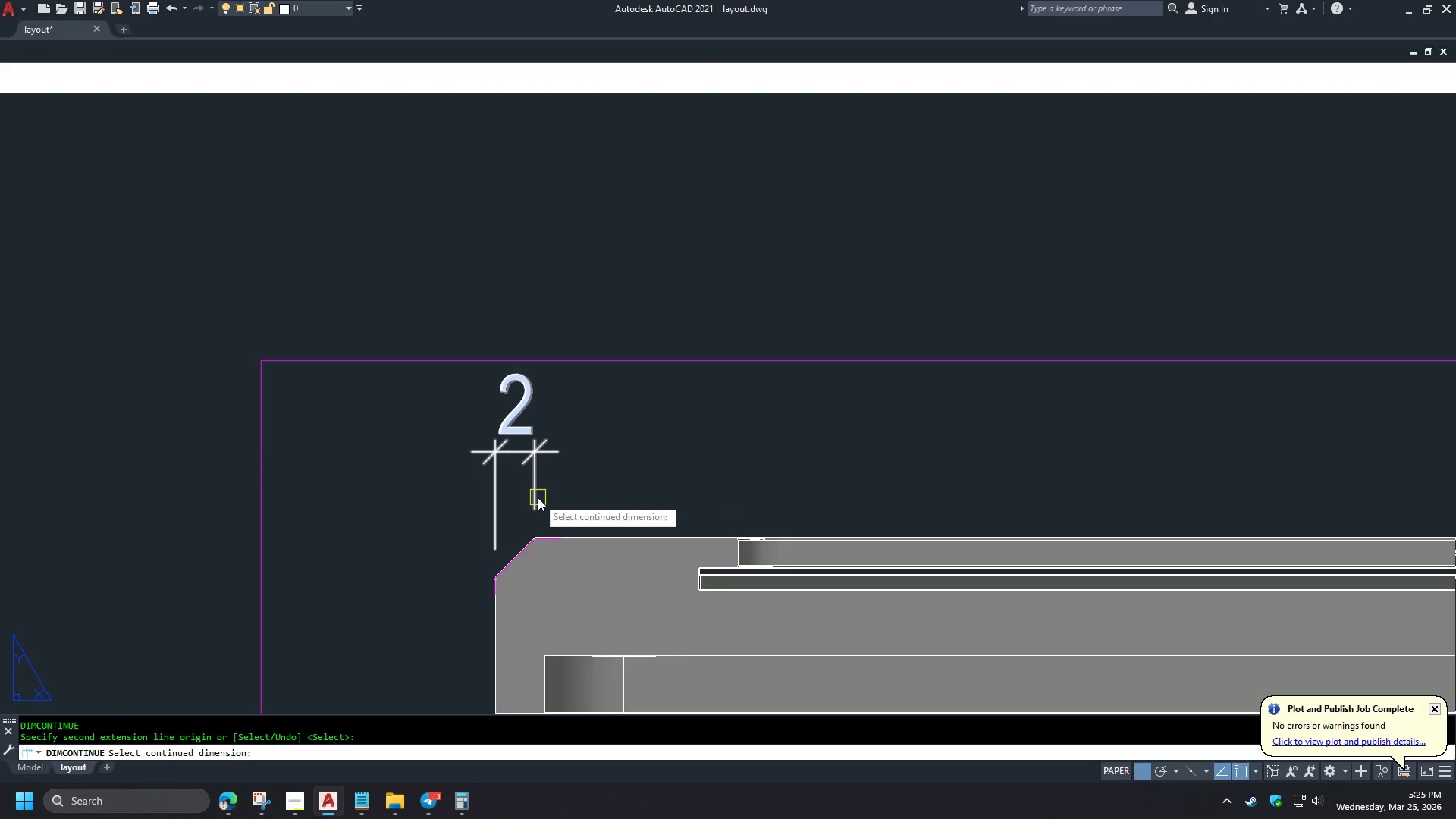 
left_click([538, 498])
 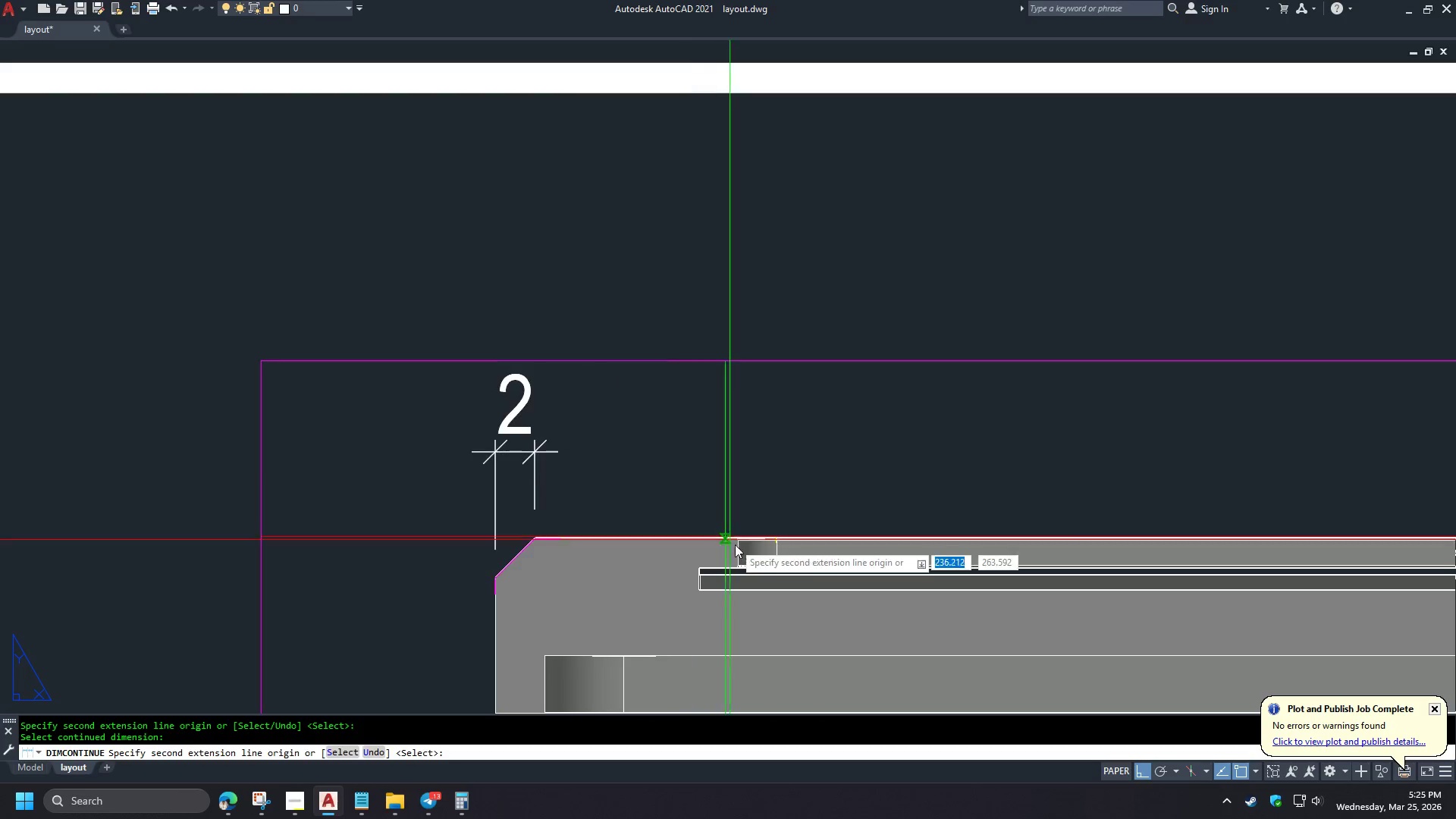 
scroll: coordinate [701, 626], scroll_direction: up, amount: 3.0
 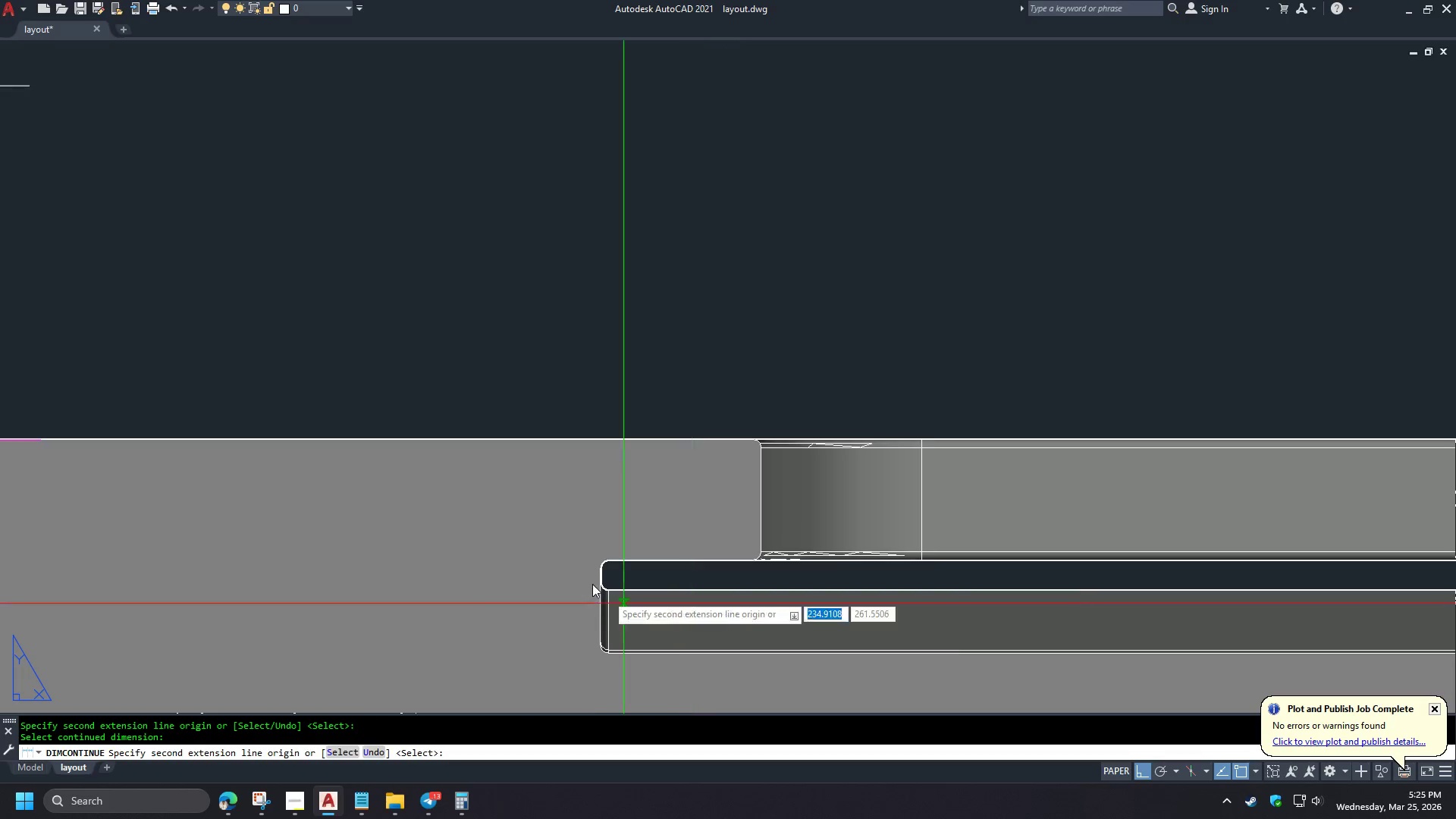 
scroll: coordinate [641, 416], scroll_direction: down, amount: 5.0
 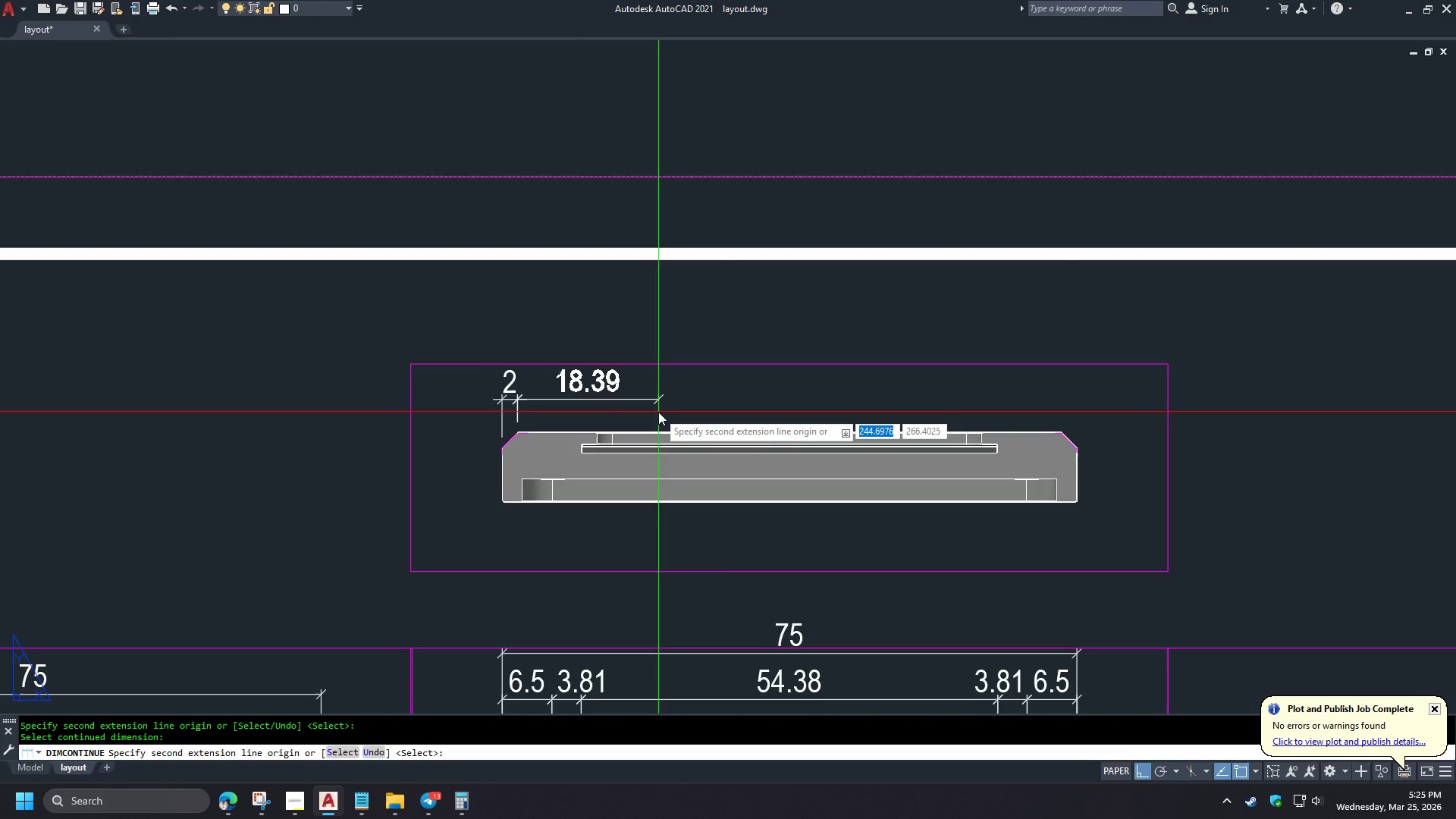 
scroll: coordinate [378, 573], scroll_direction: up, amount: 7.0
 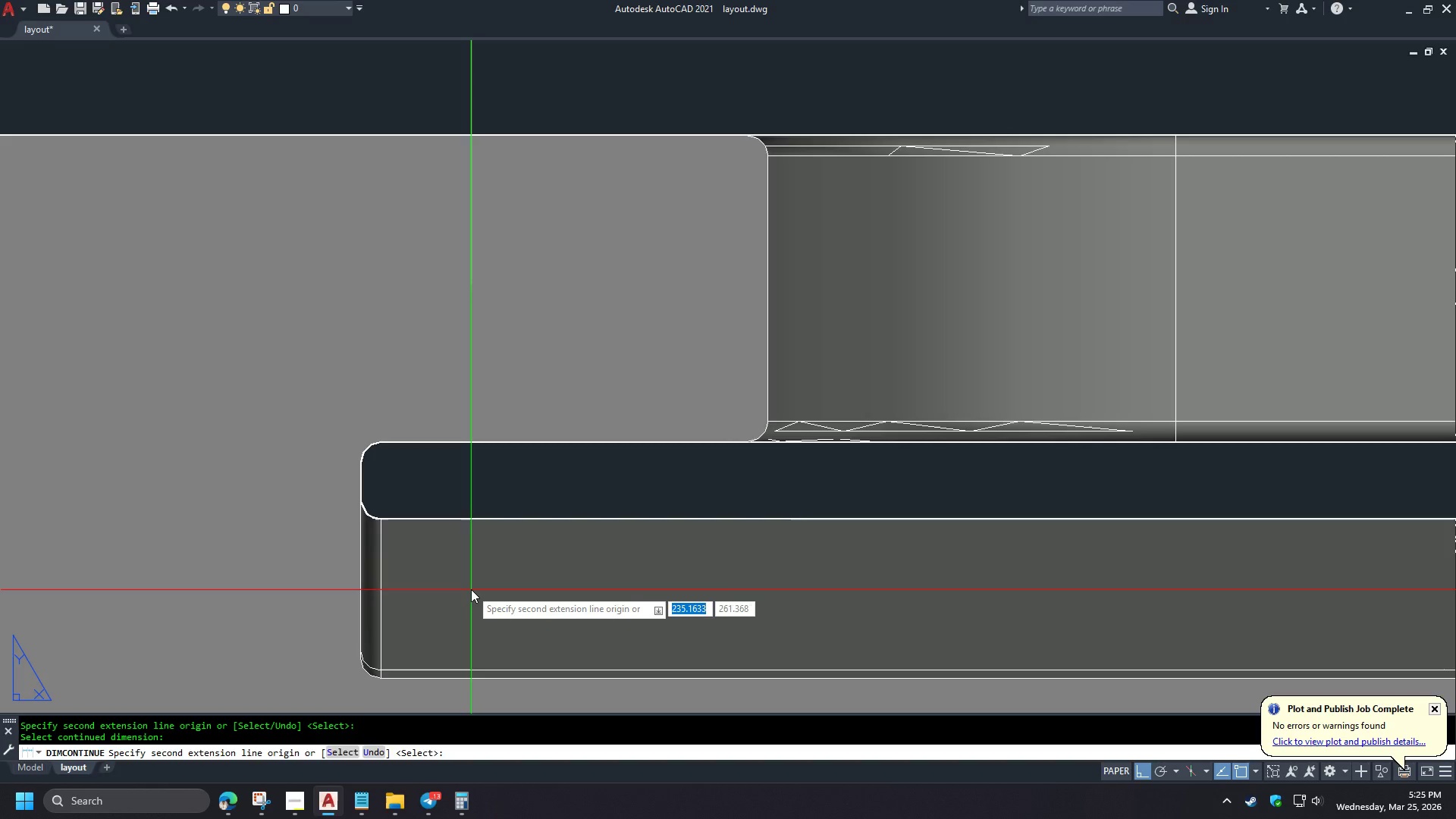 
type(END )
 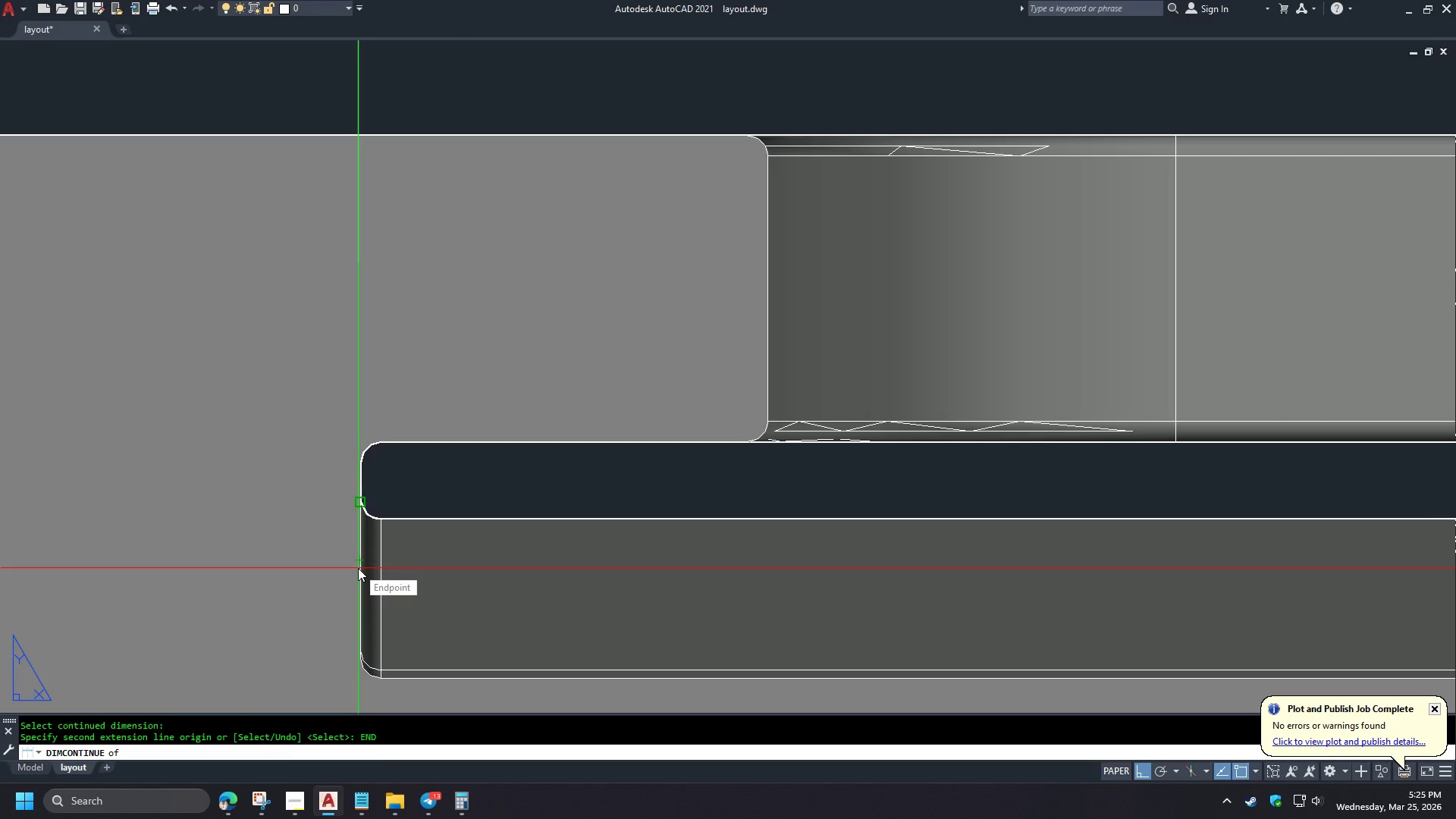 
scroll: coordinate [518, 492], scroll_direction: down, amount: 8.0
 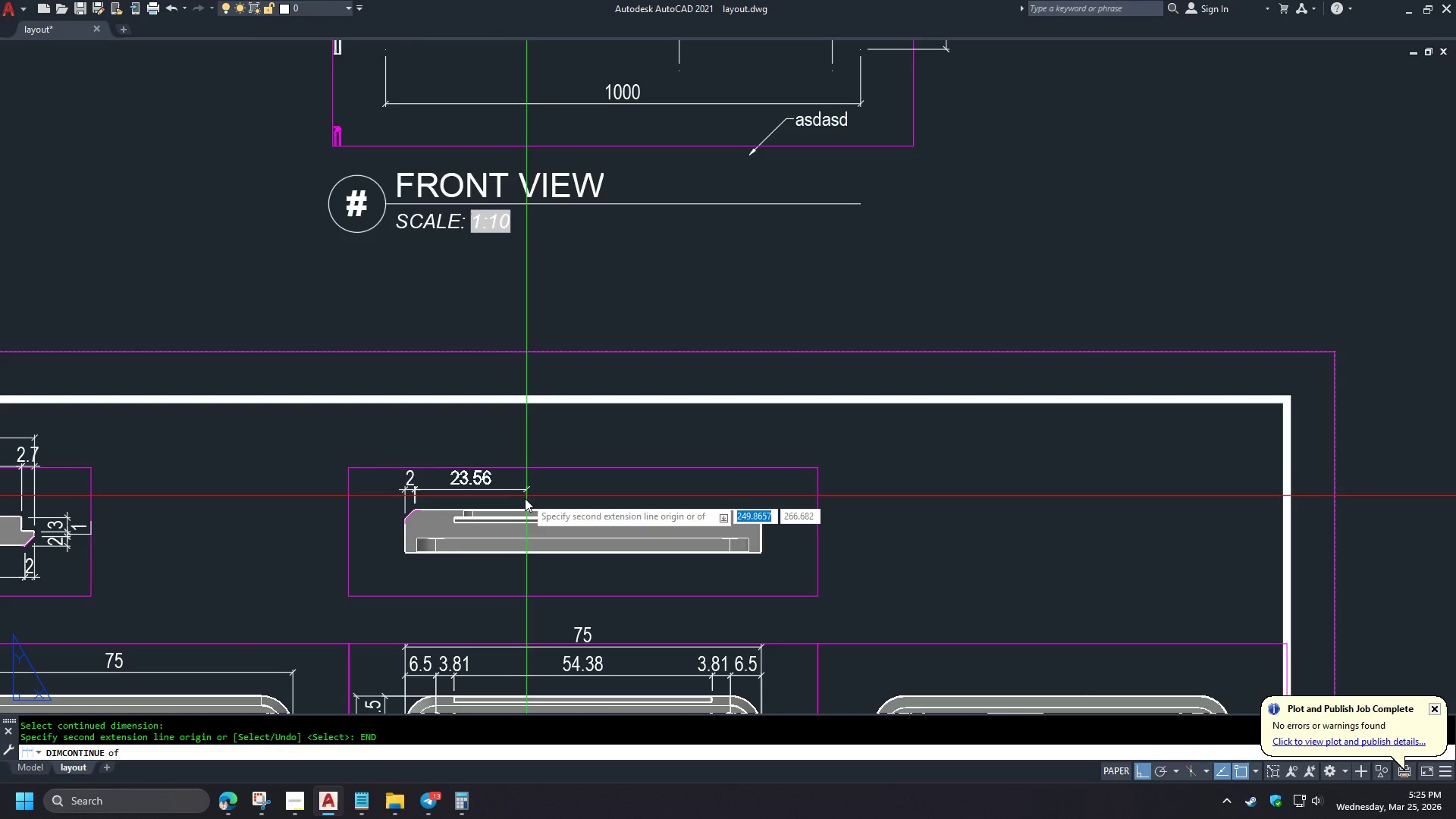 
scroll: coordinate [255, 563], scroll_direction: up, amount: 8.0
 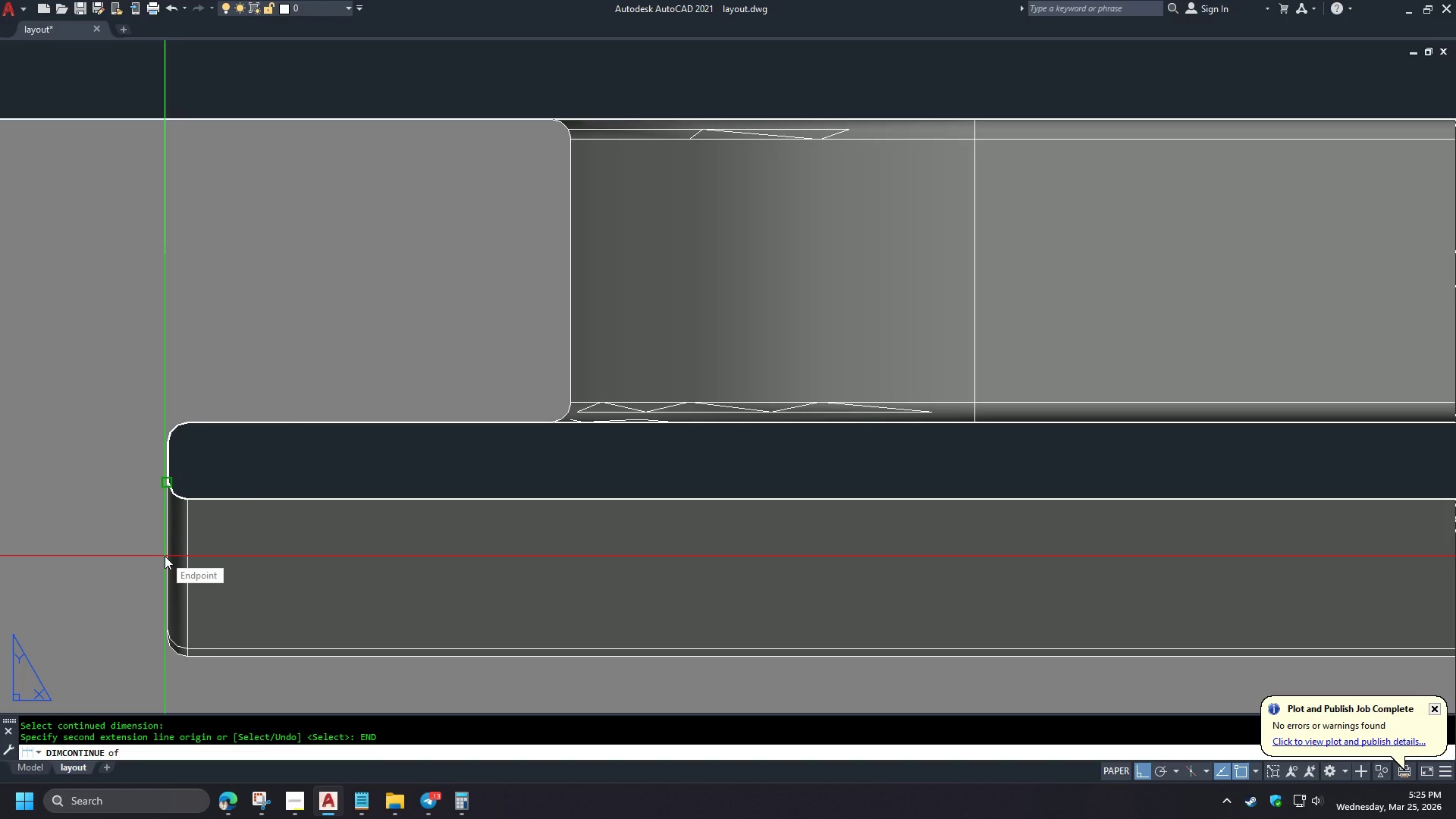 
left_click([165, 556])
 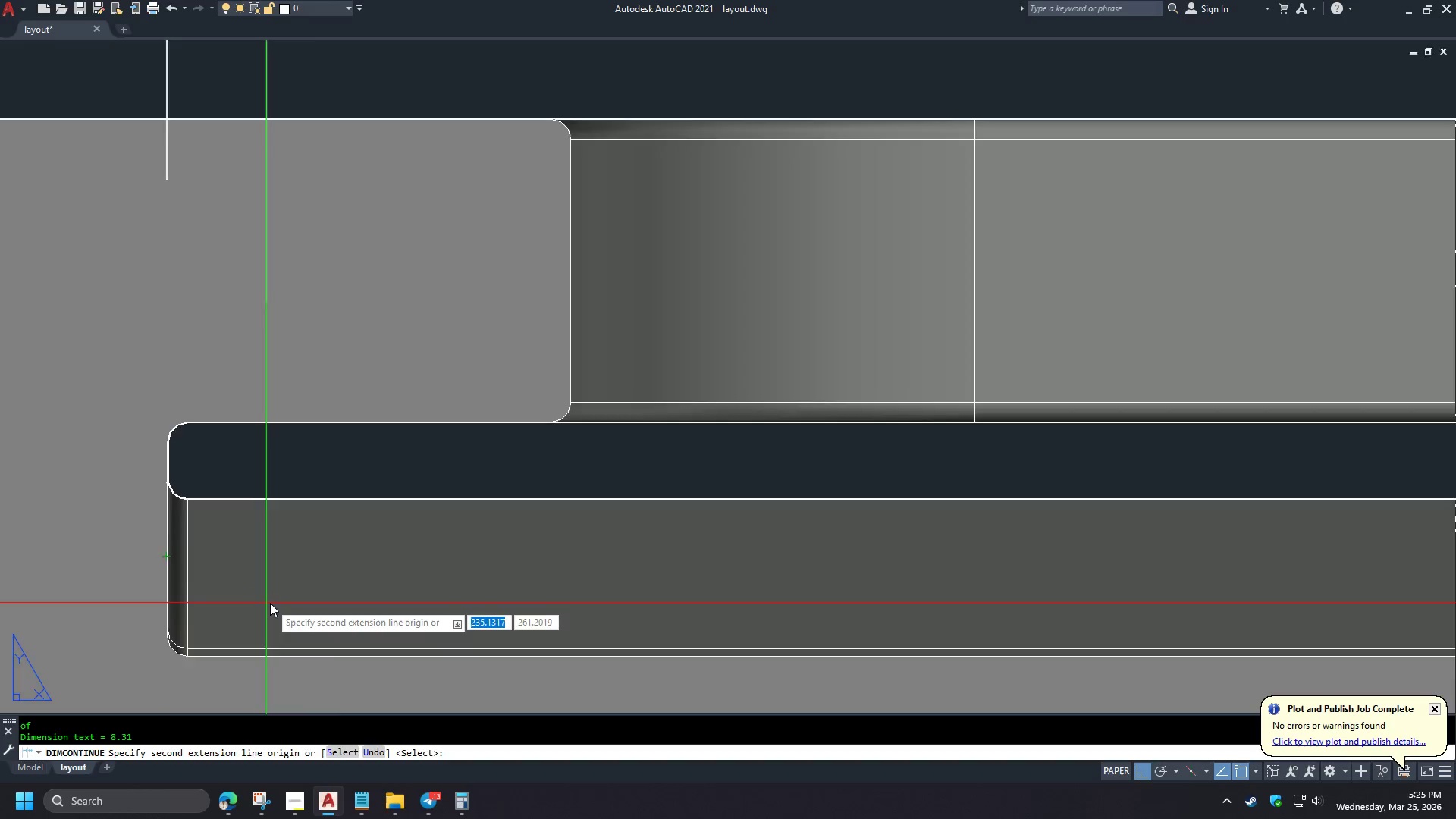 
type(RMF )
 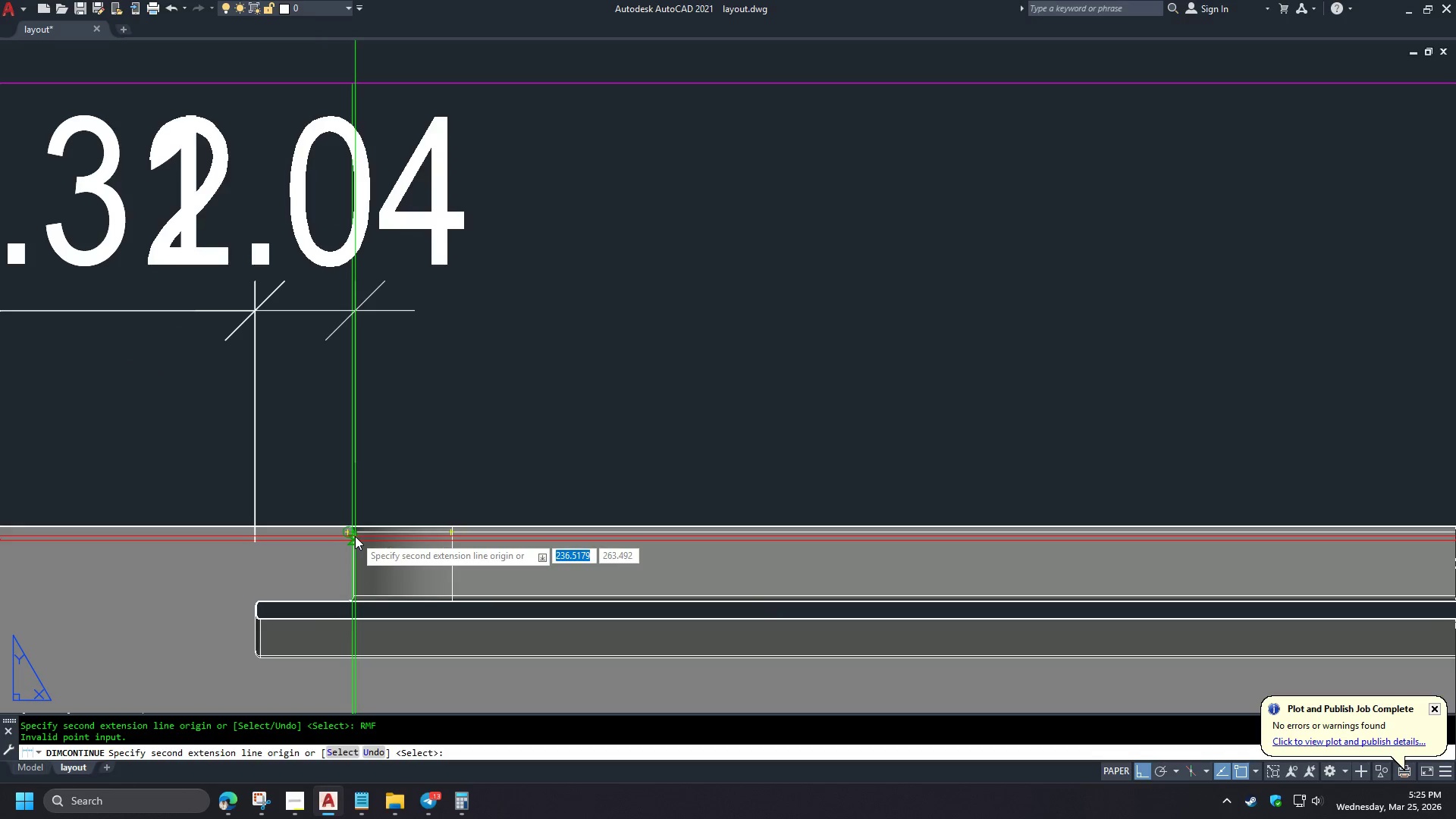 
scroll: coordinate [342, 591], scroll_direction: down, amount: 5.0
 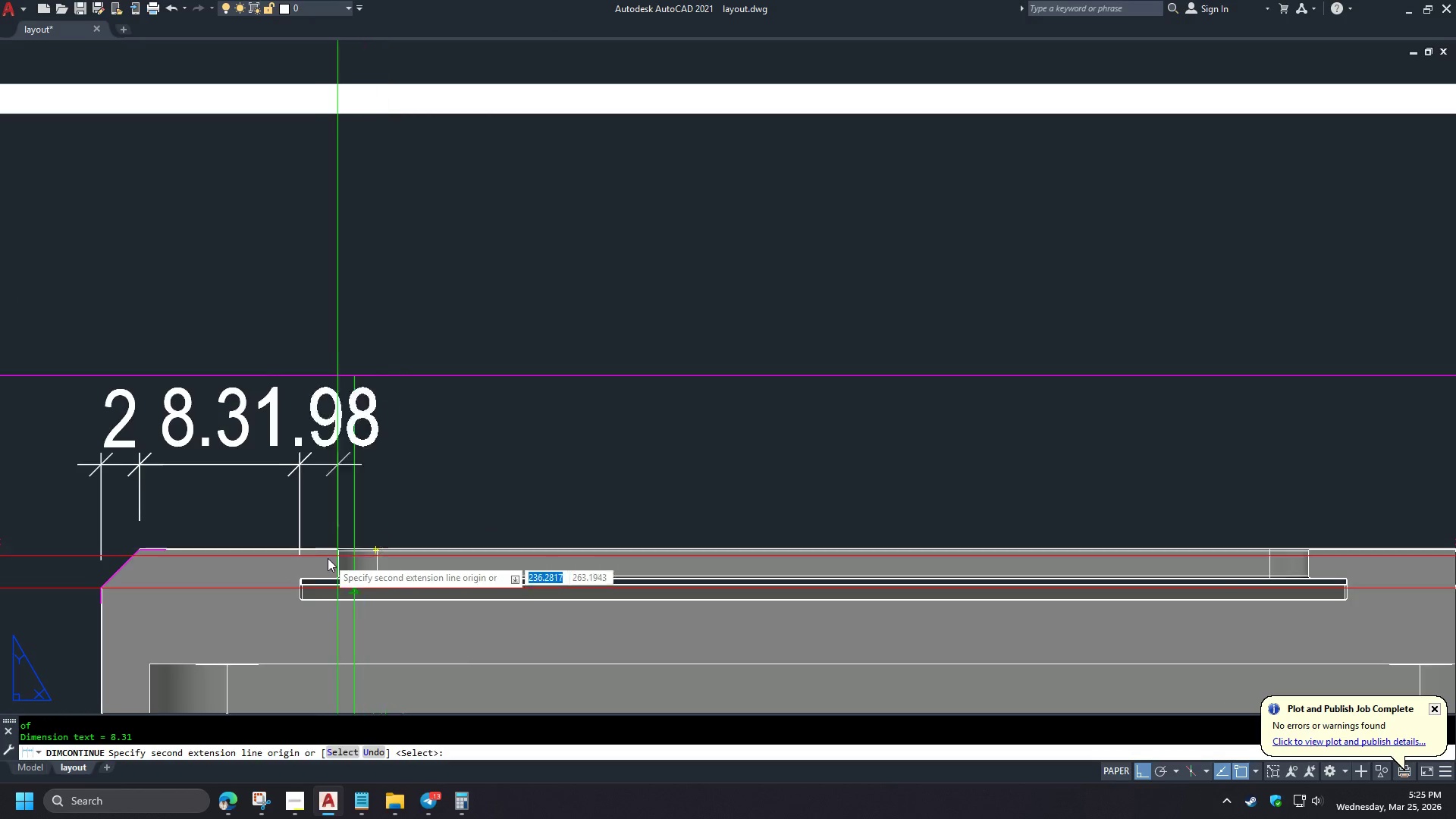 
scroll: coordinate [328, 564], scroll_direction: up, amount: 2.0
 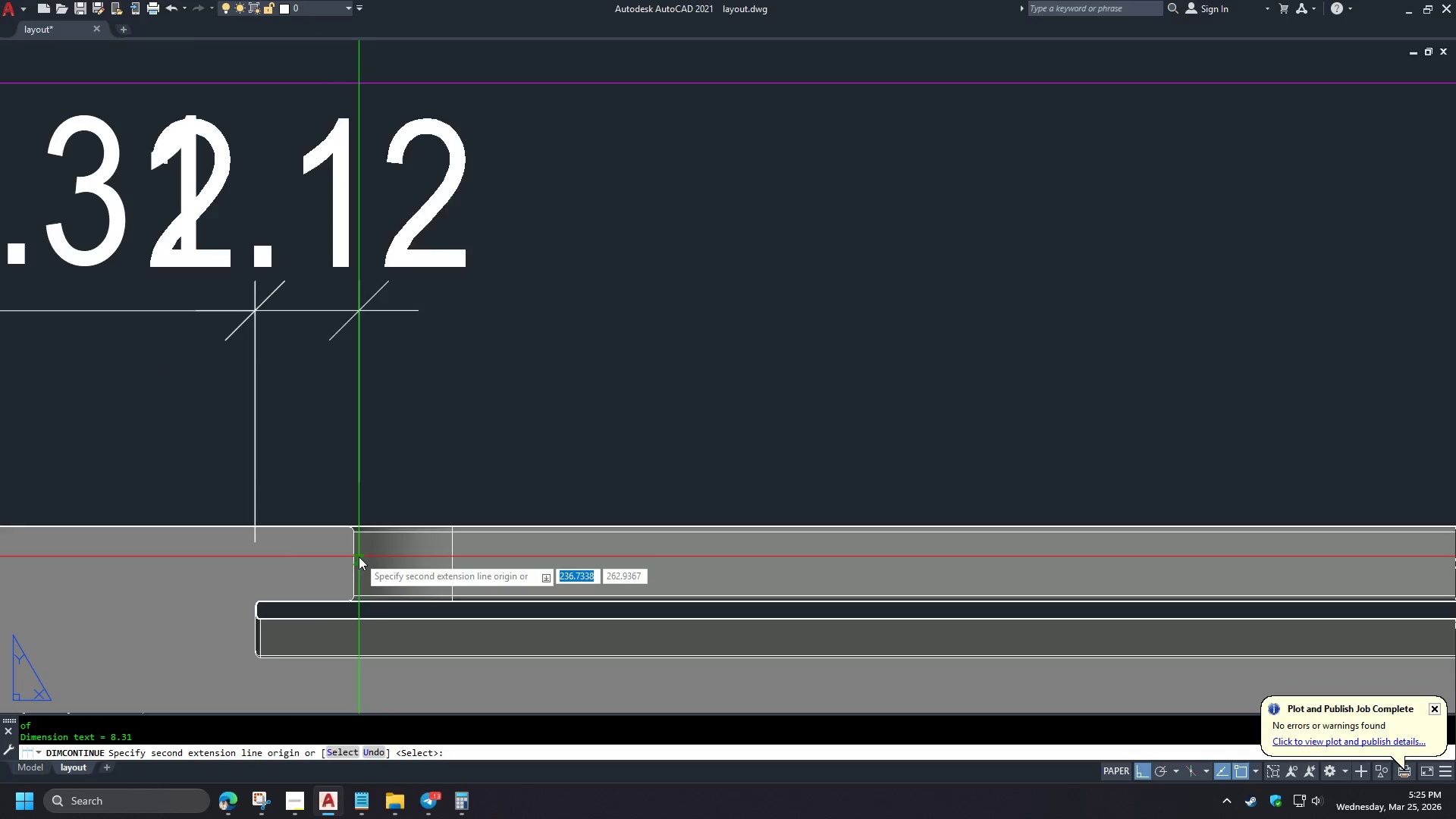 
type(RM)
 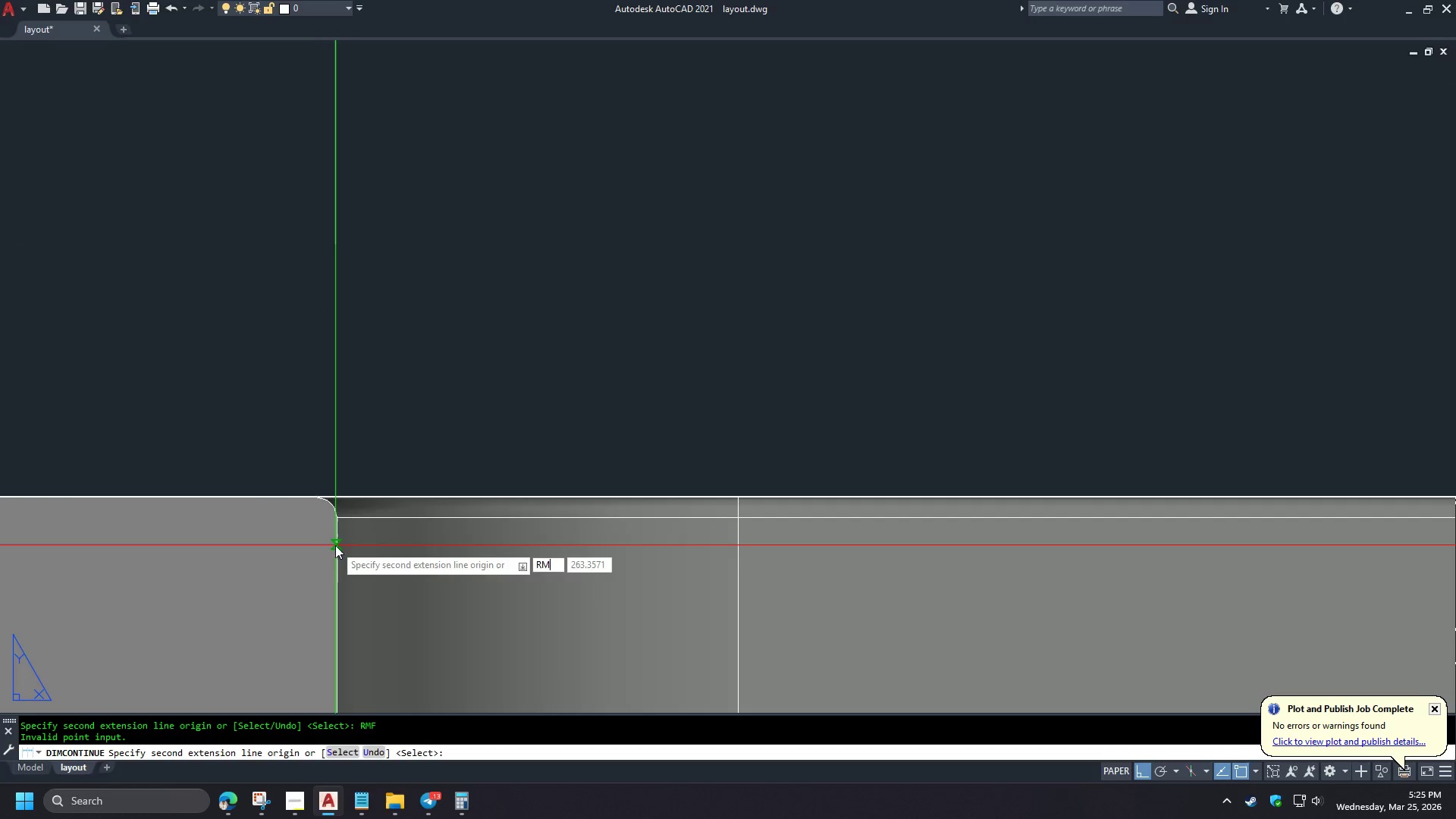 
key(F)
 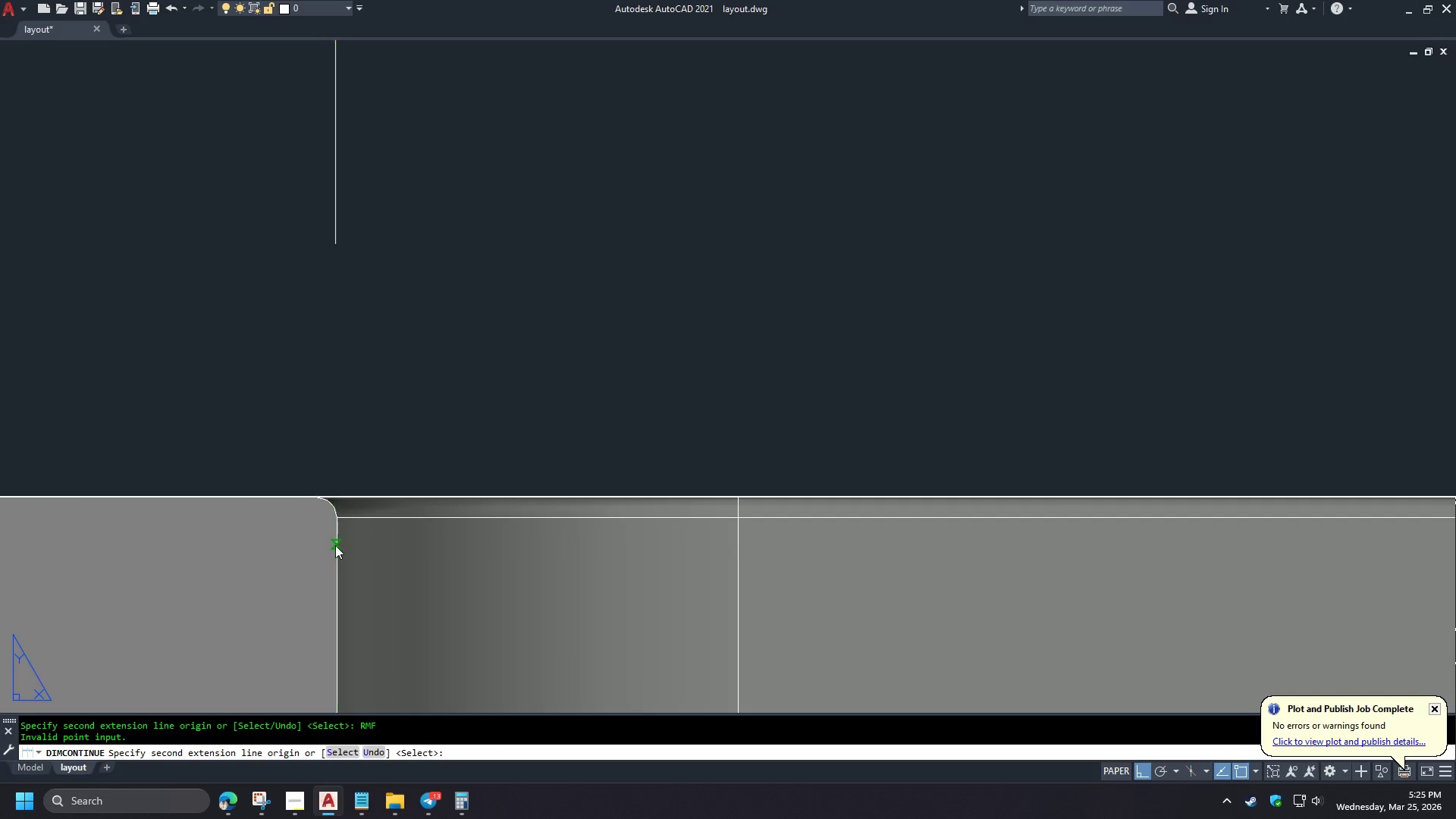 
key(Space)
 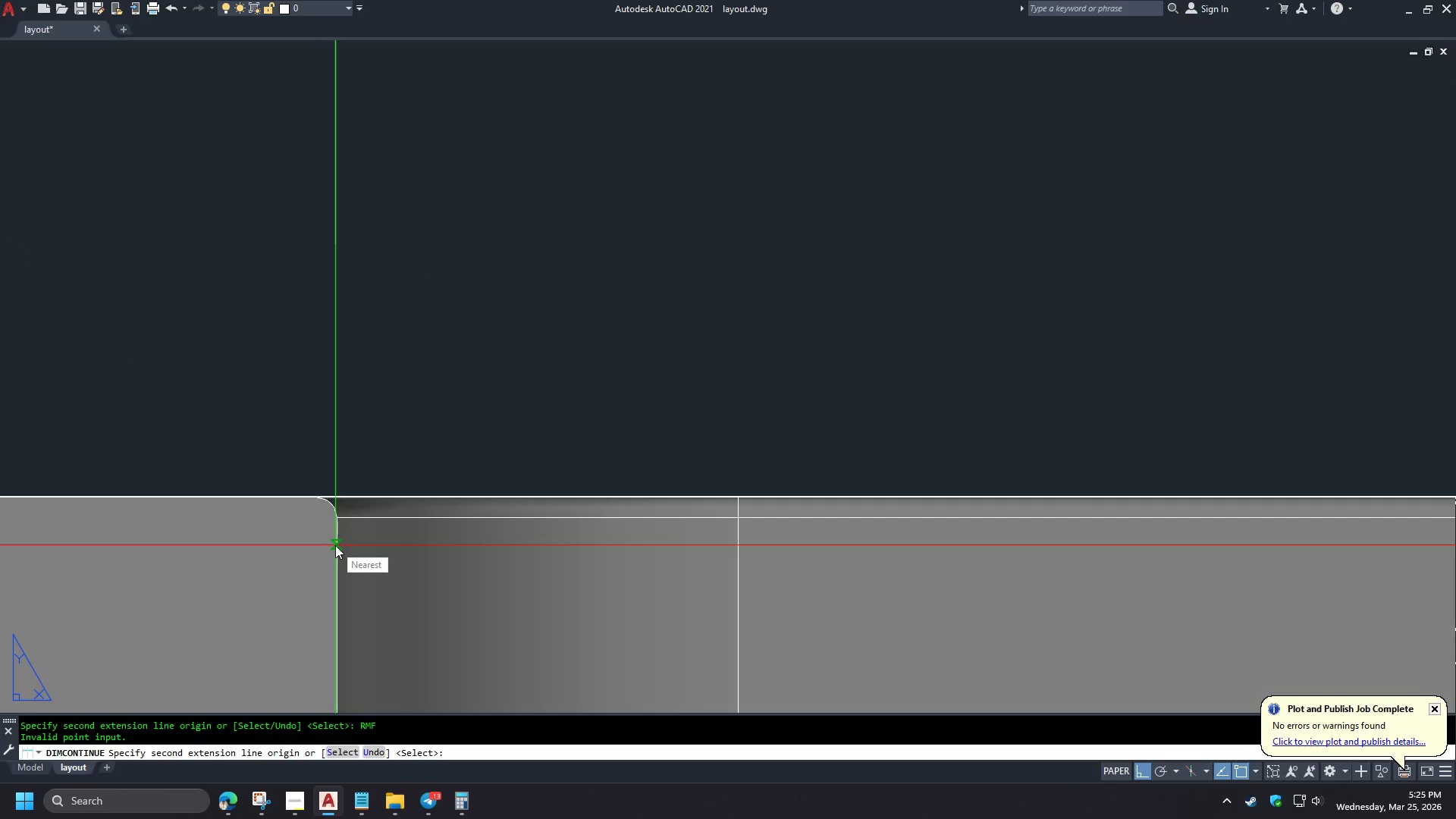 
key(E)
 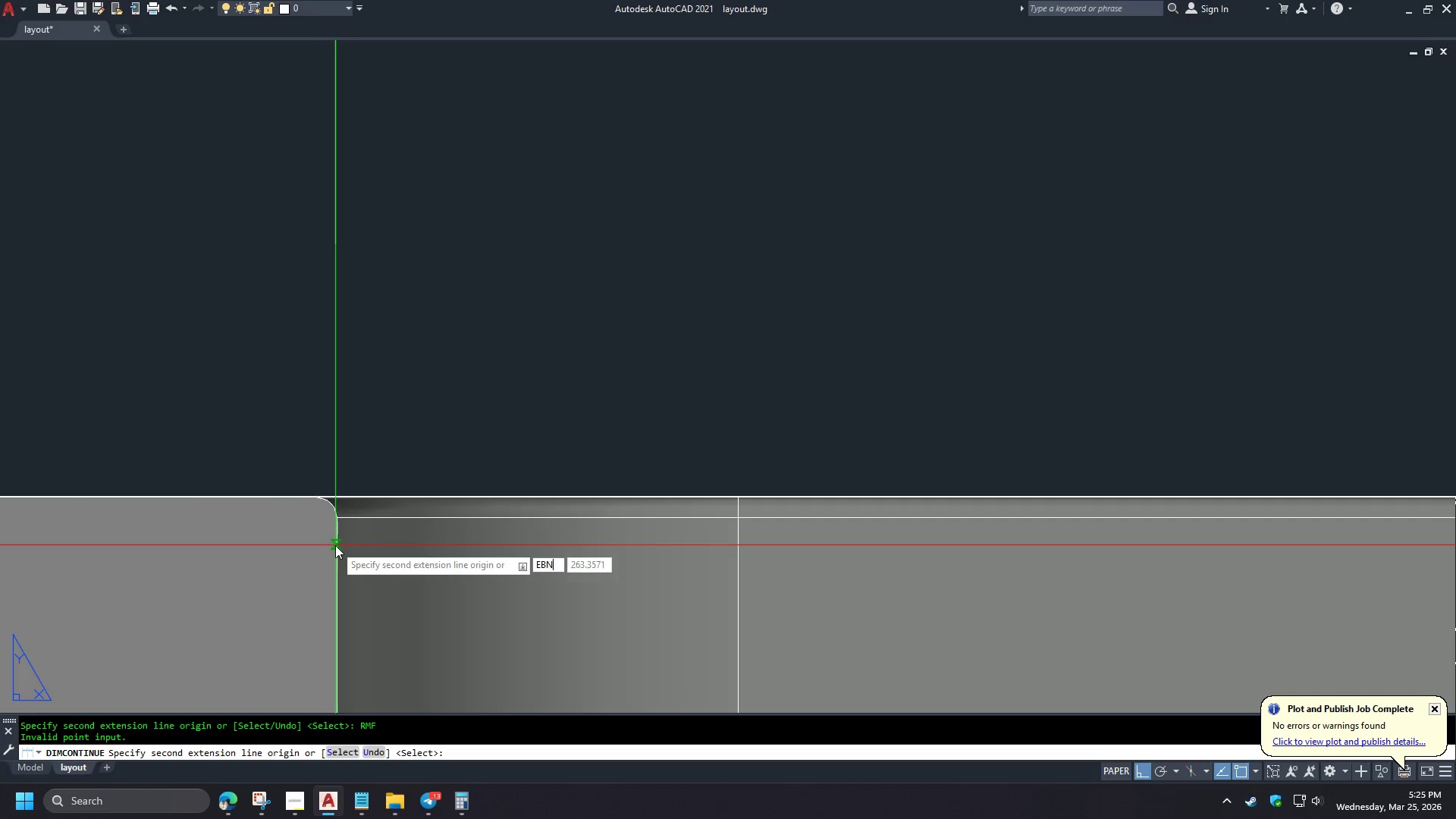 
type(BN)
 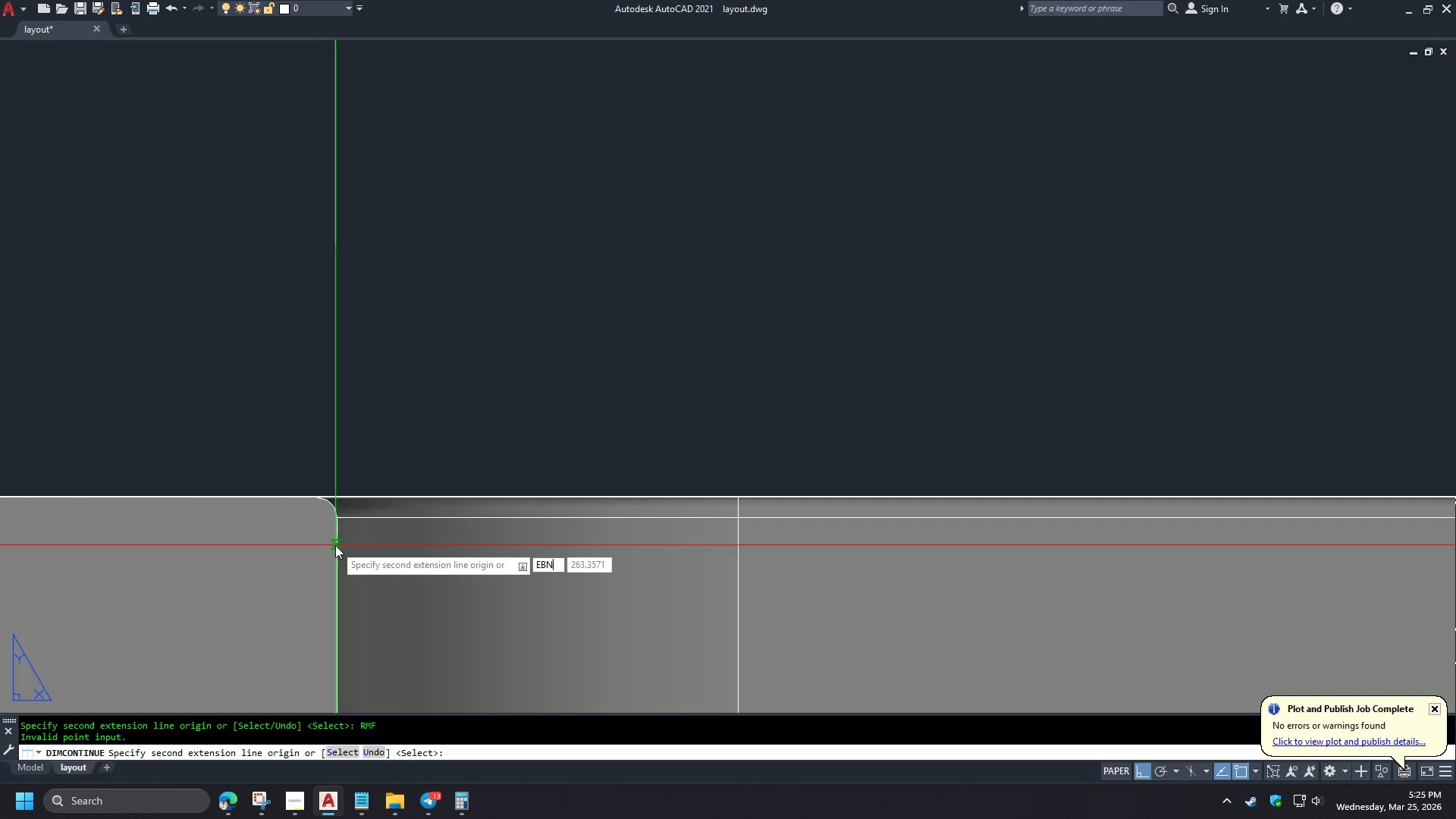 
scroll: coordinate [357, 539], scroll_direction: up, amount: 3.0
 